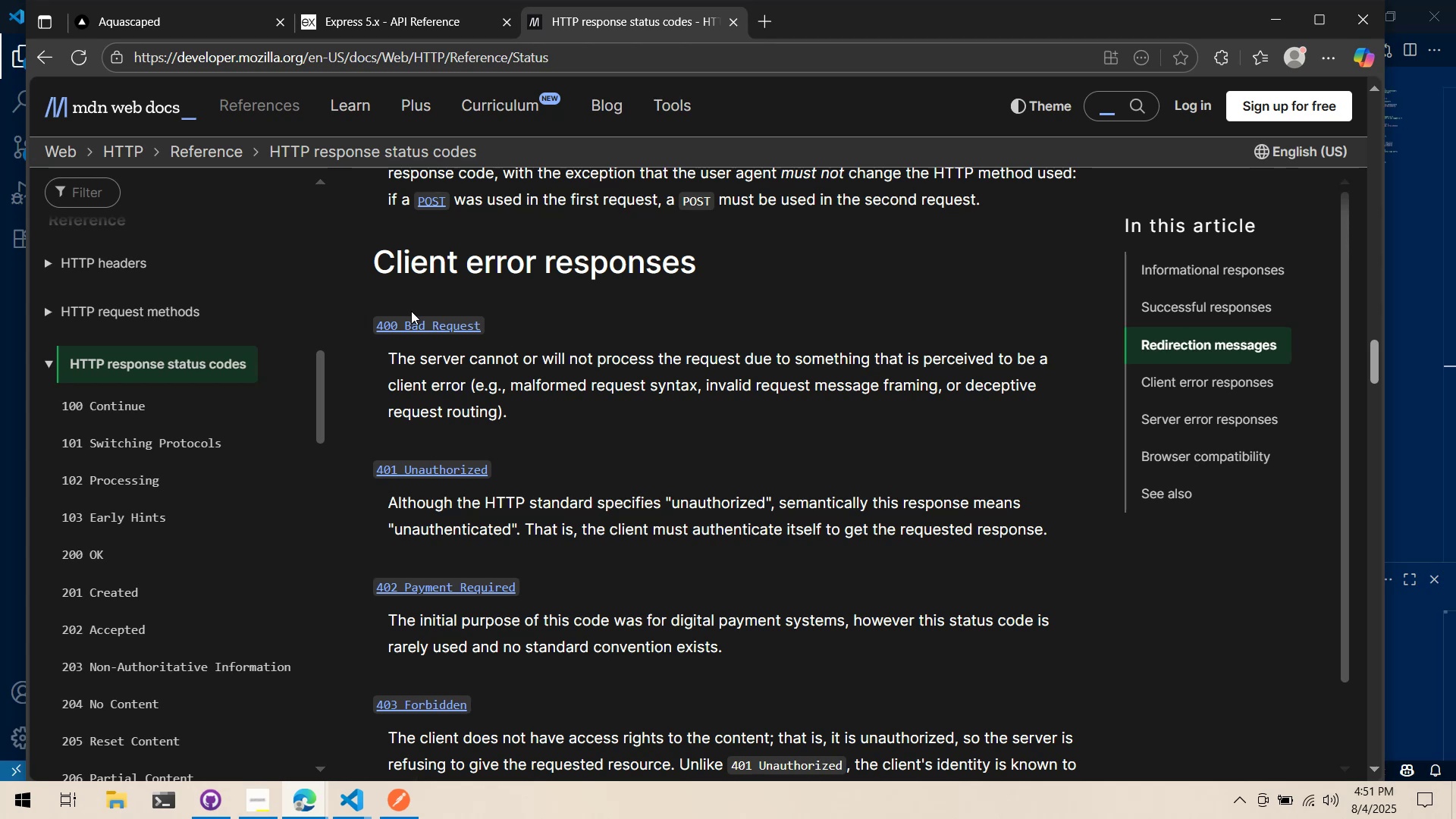 
wait(32.45)
 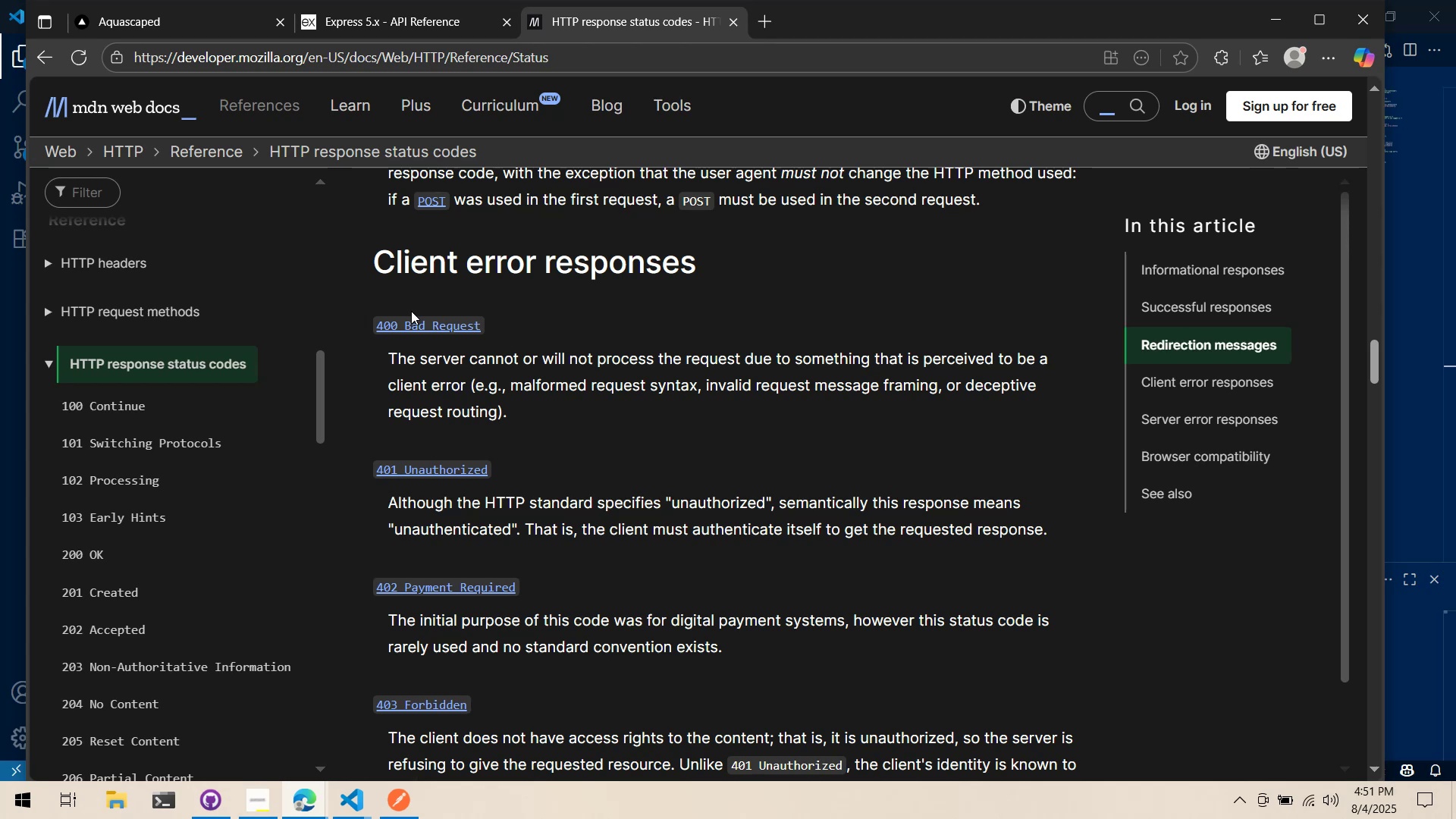 
scroll: coordinate [444, 501], scroll_direction: down, amount: 1.0
 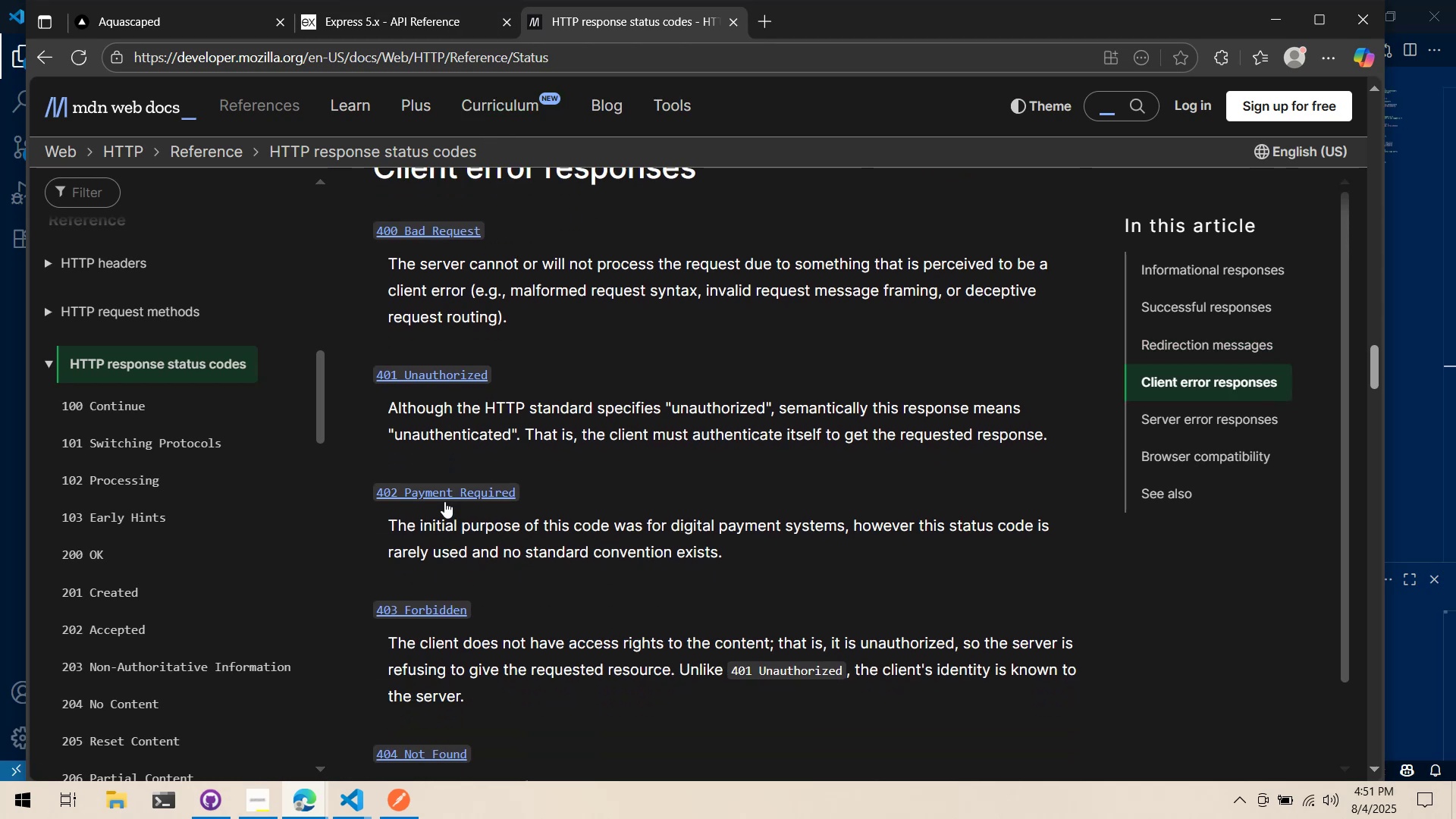 
key(Alt+AltLeft)
 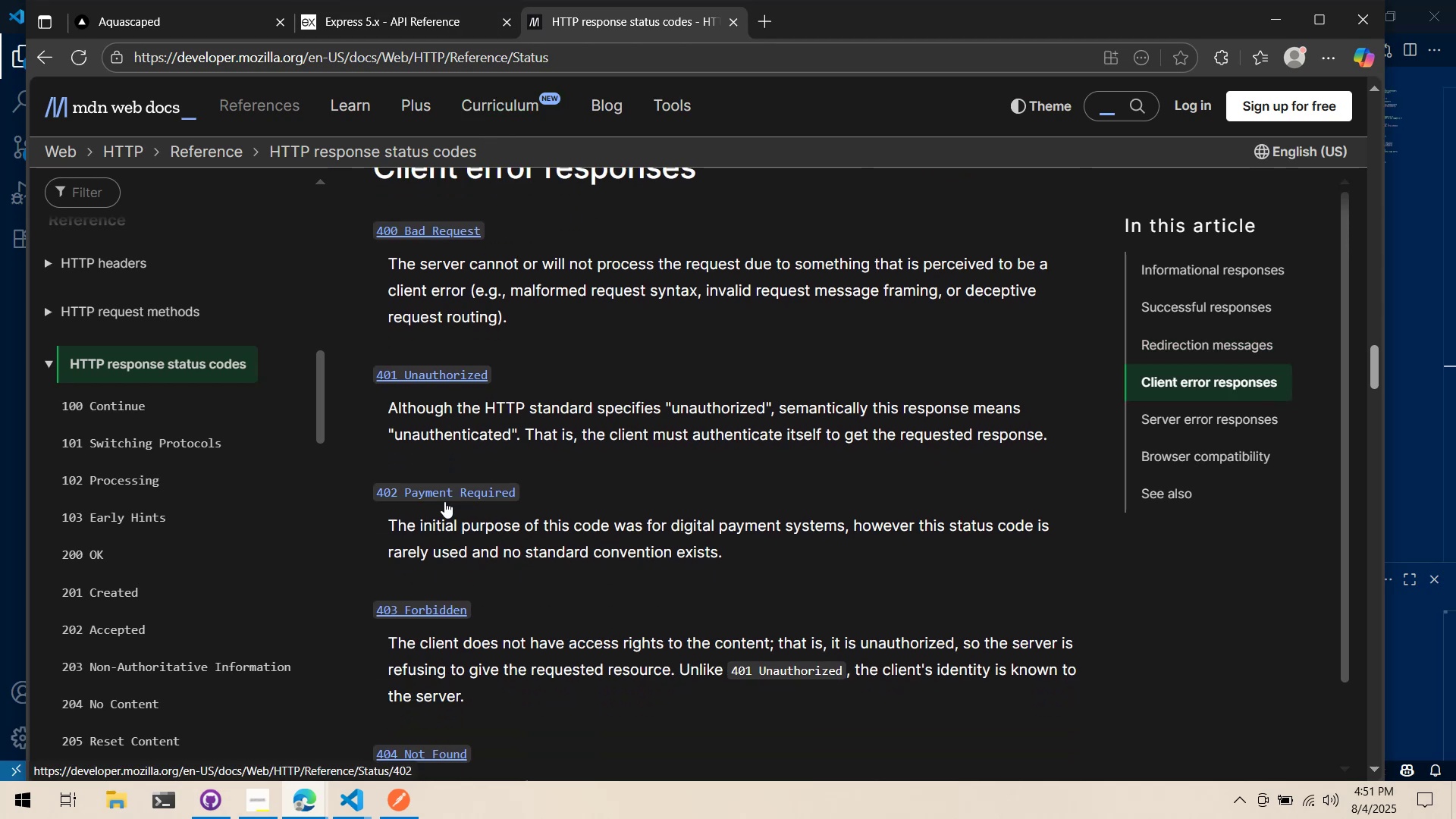 
key(Tab)
type(Bad signout)
 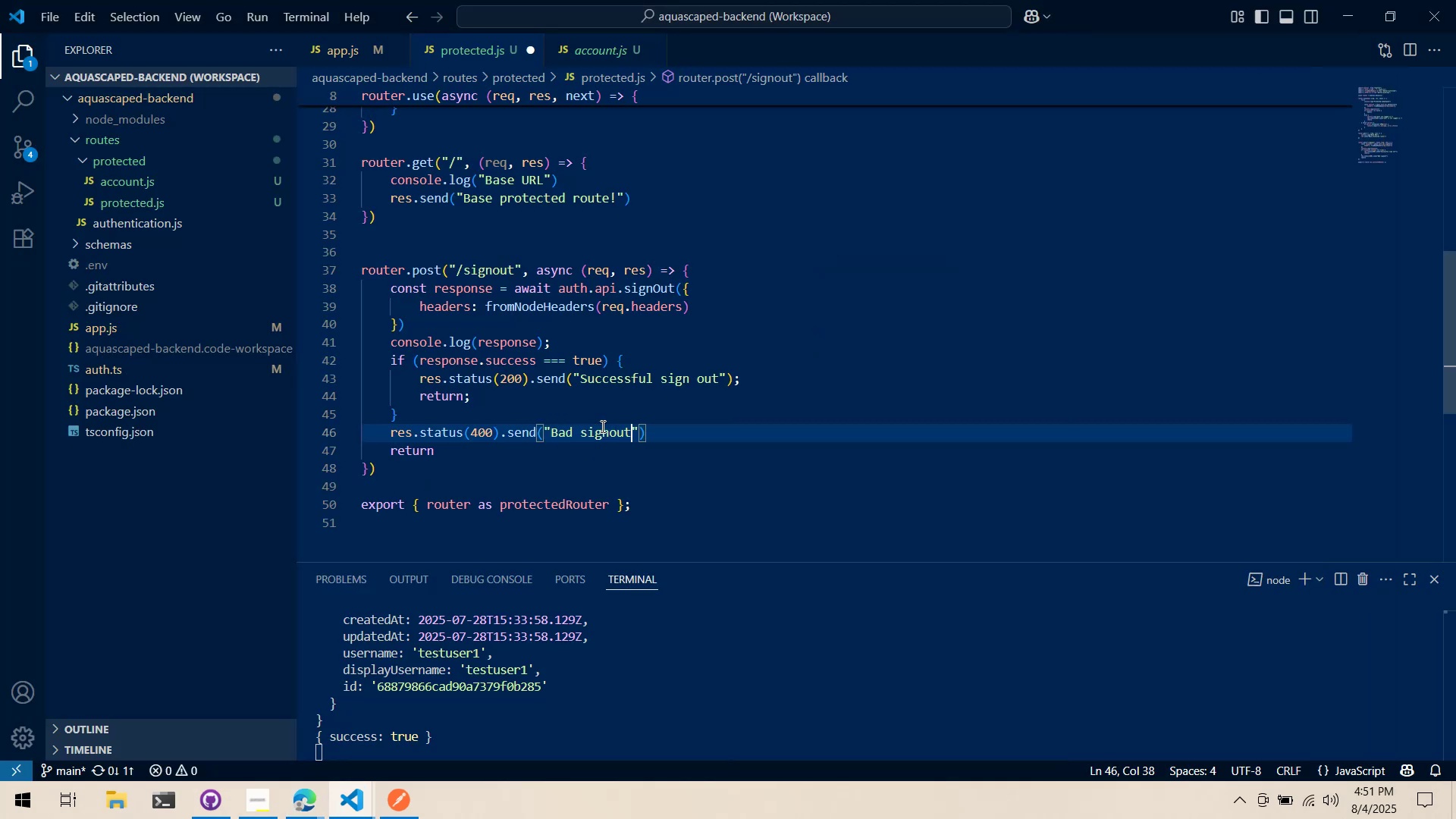 
left_click([733, 286])
 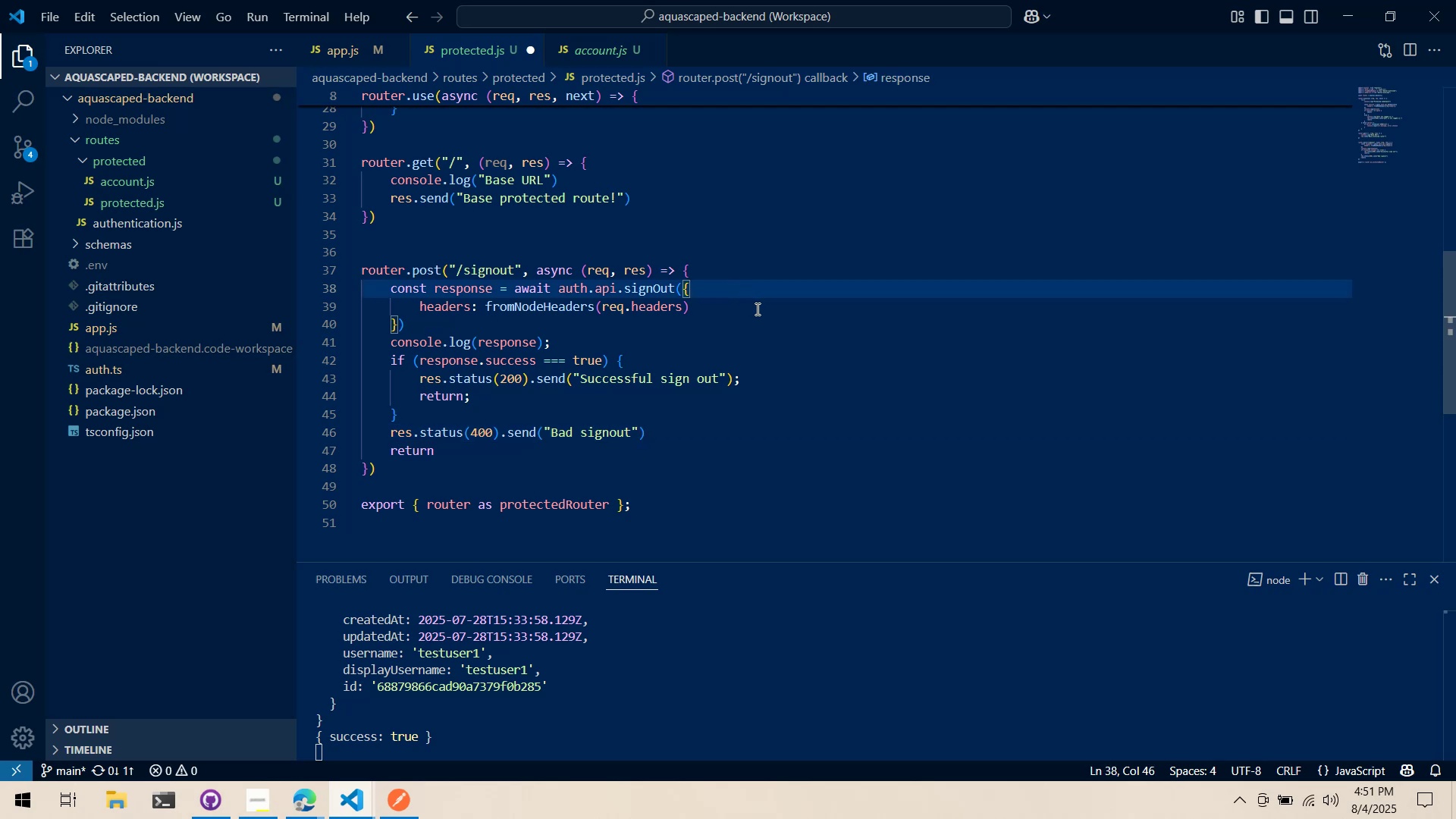 
scroll: coordinate [755, 309], scroll_direction: up, amount: 1.0
 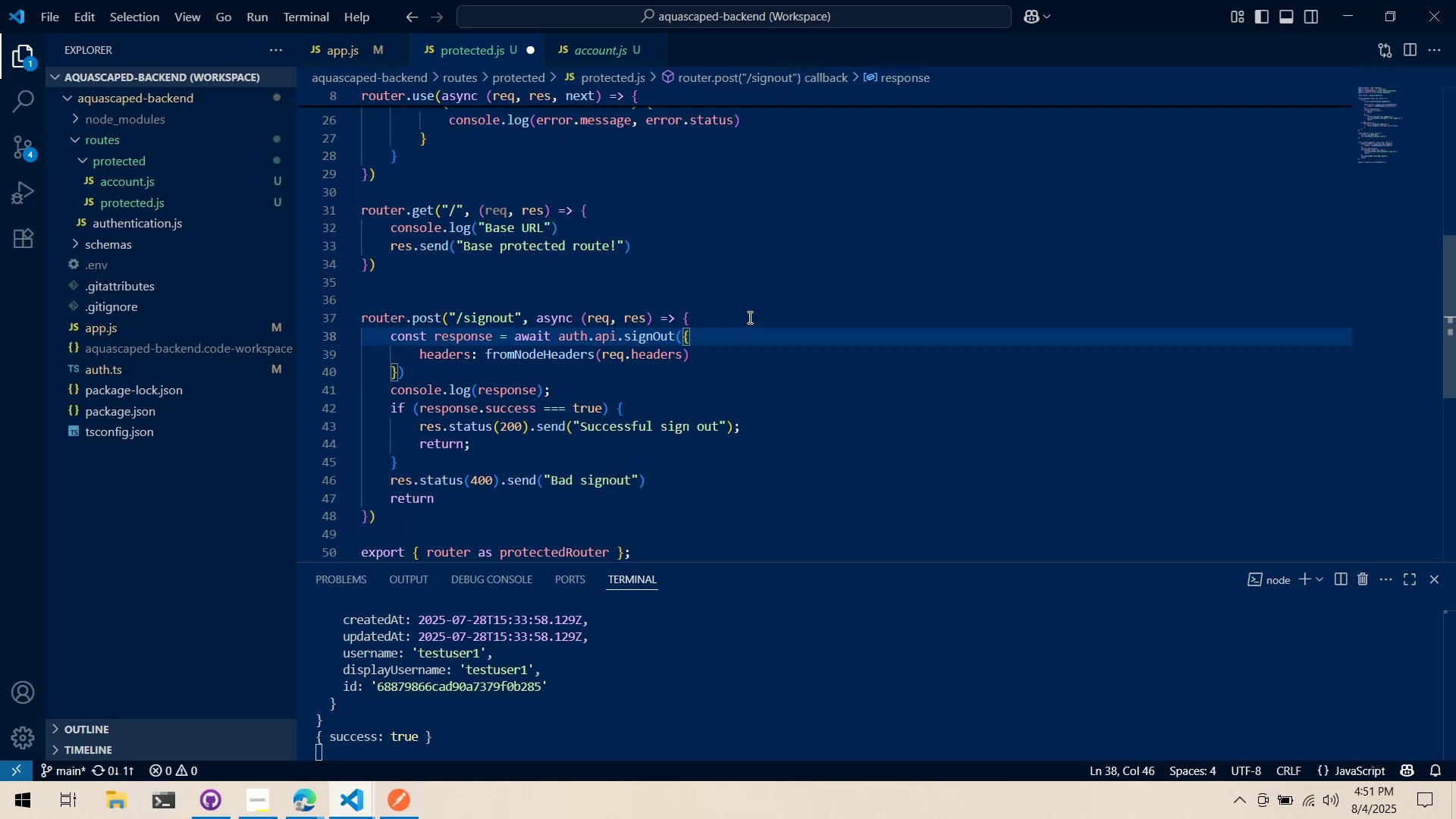 
left_click([748, 317])
 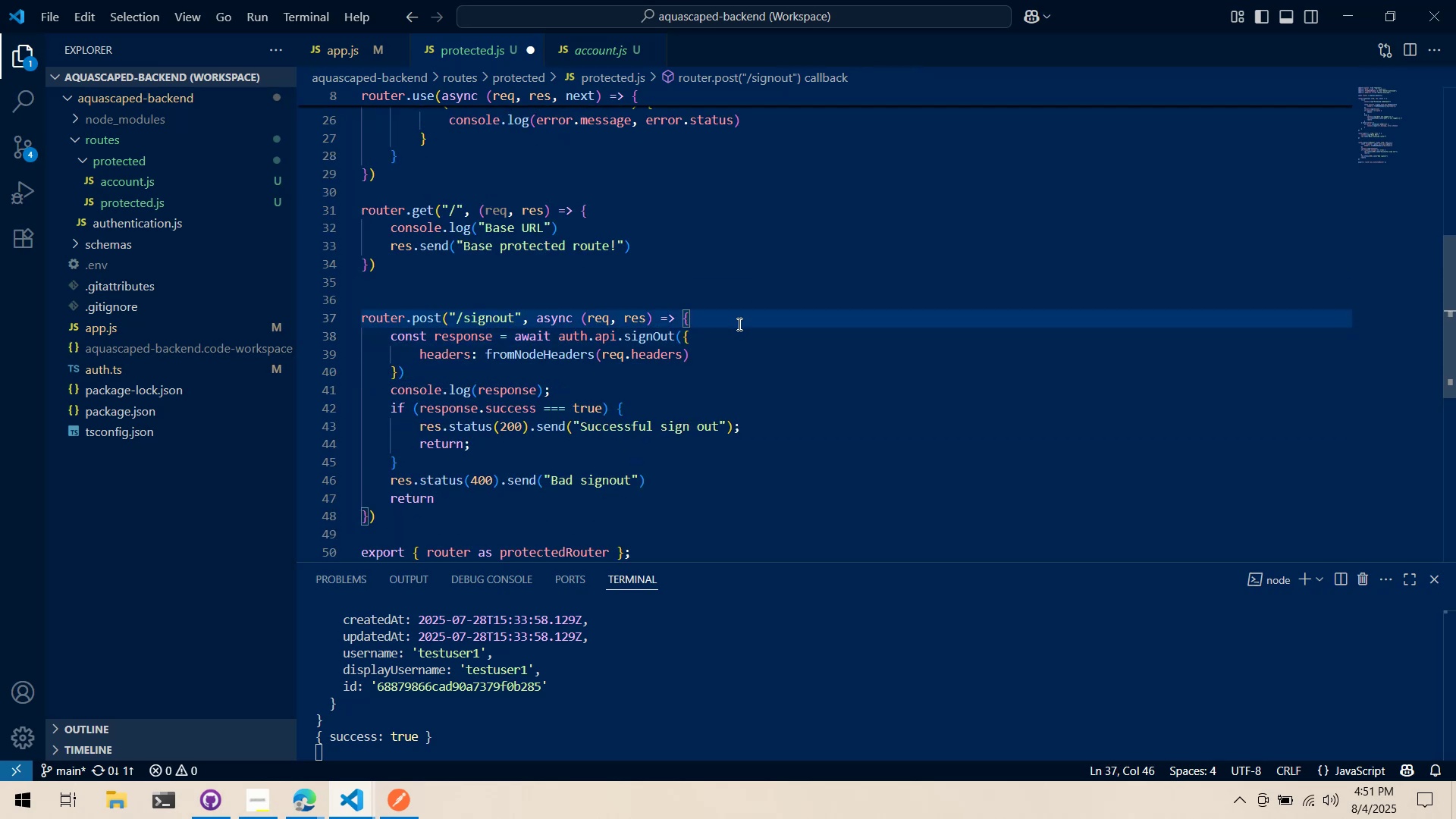 
key(Enter)
 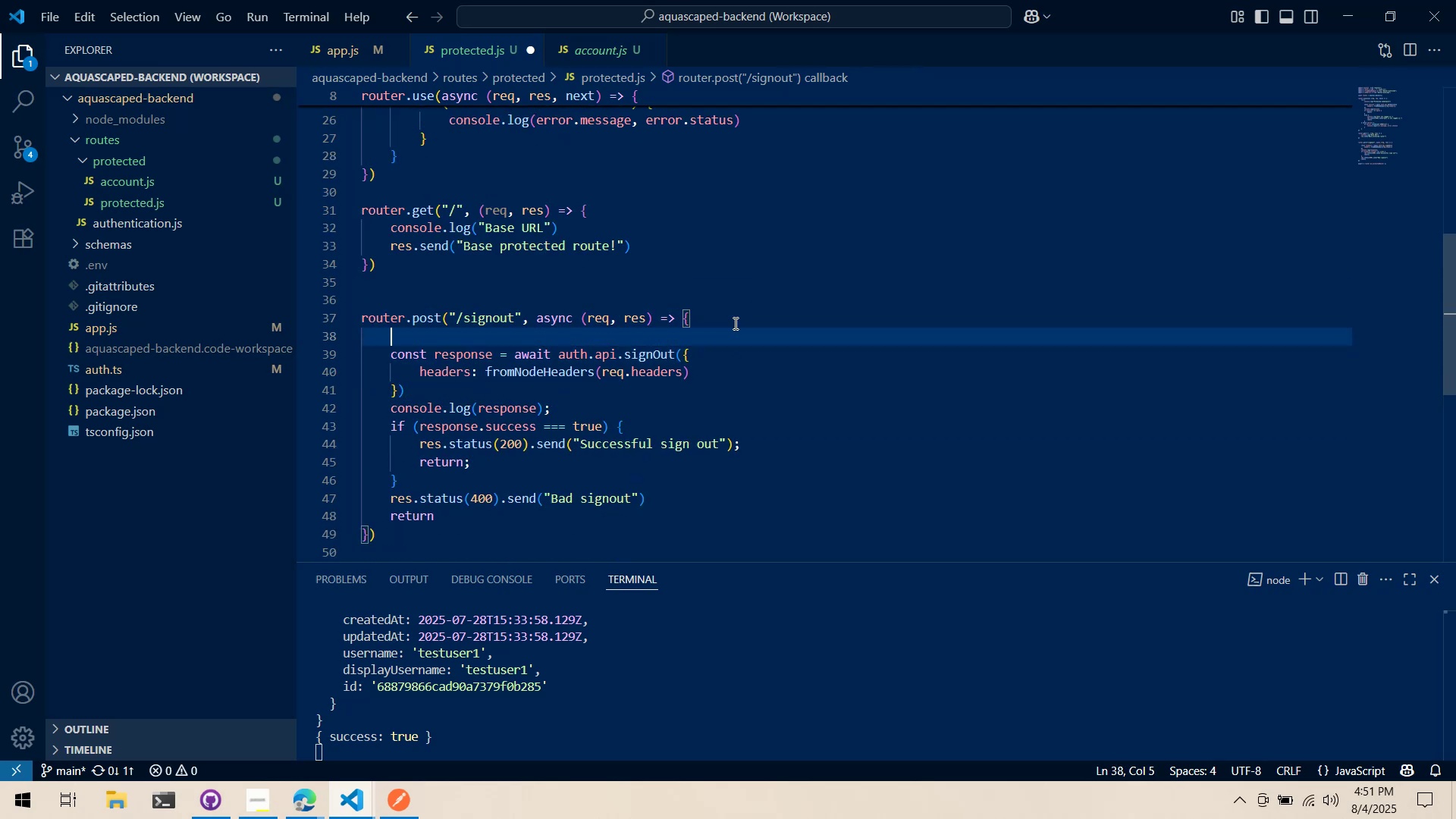 
type(try P)
key(Backspace)
type({)
 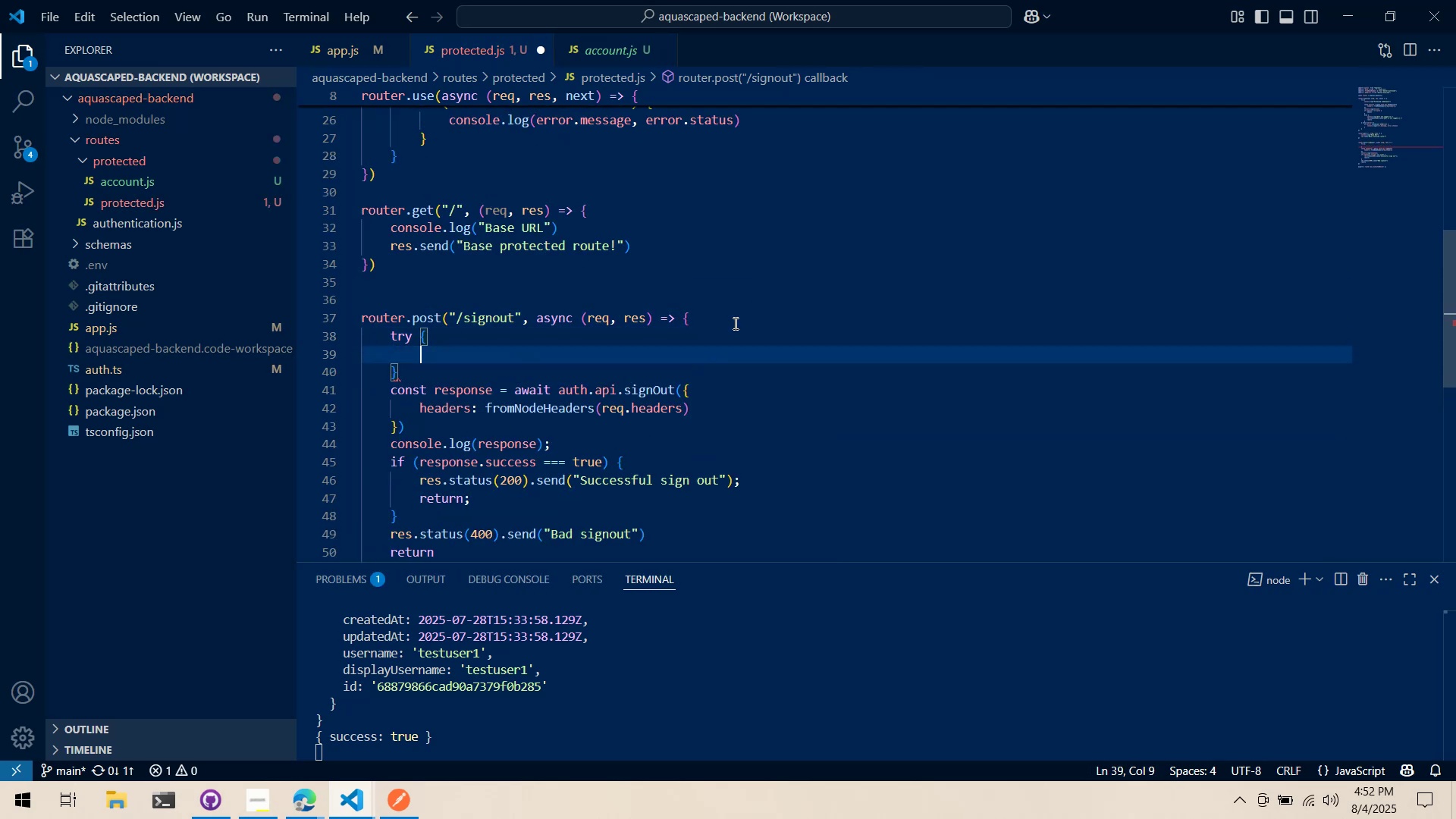 
 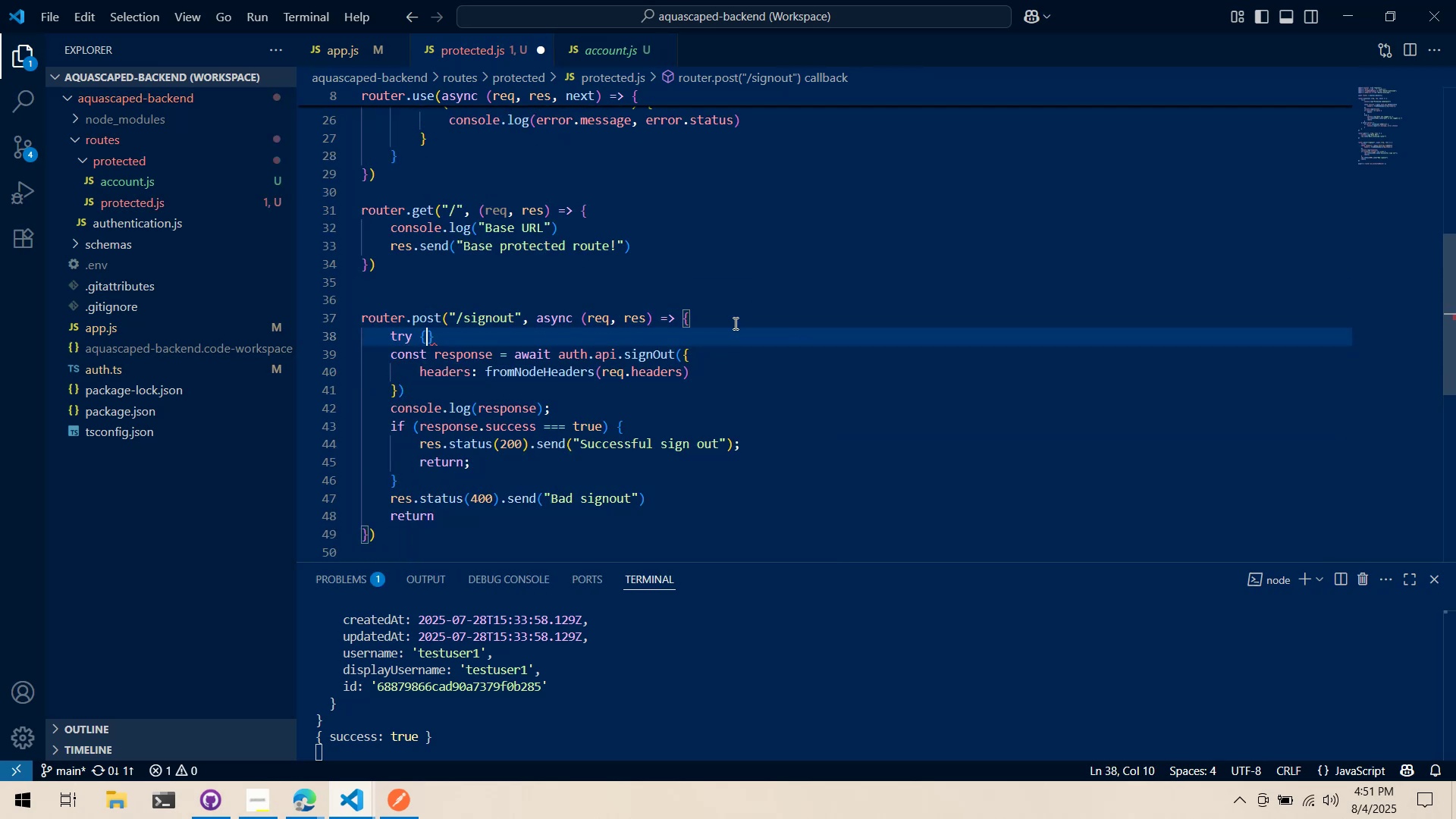 
key(Enter)
 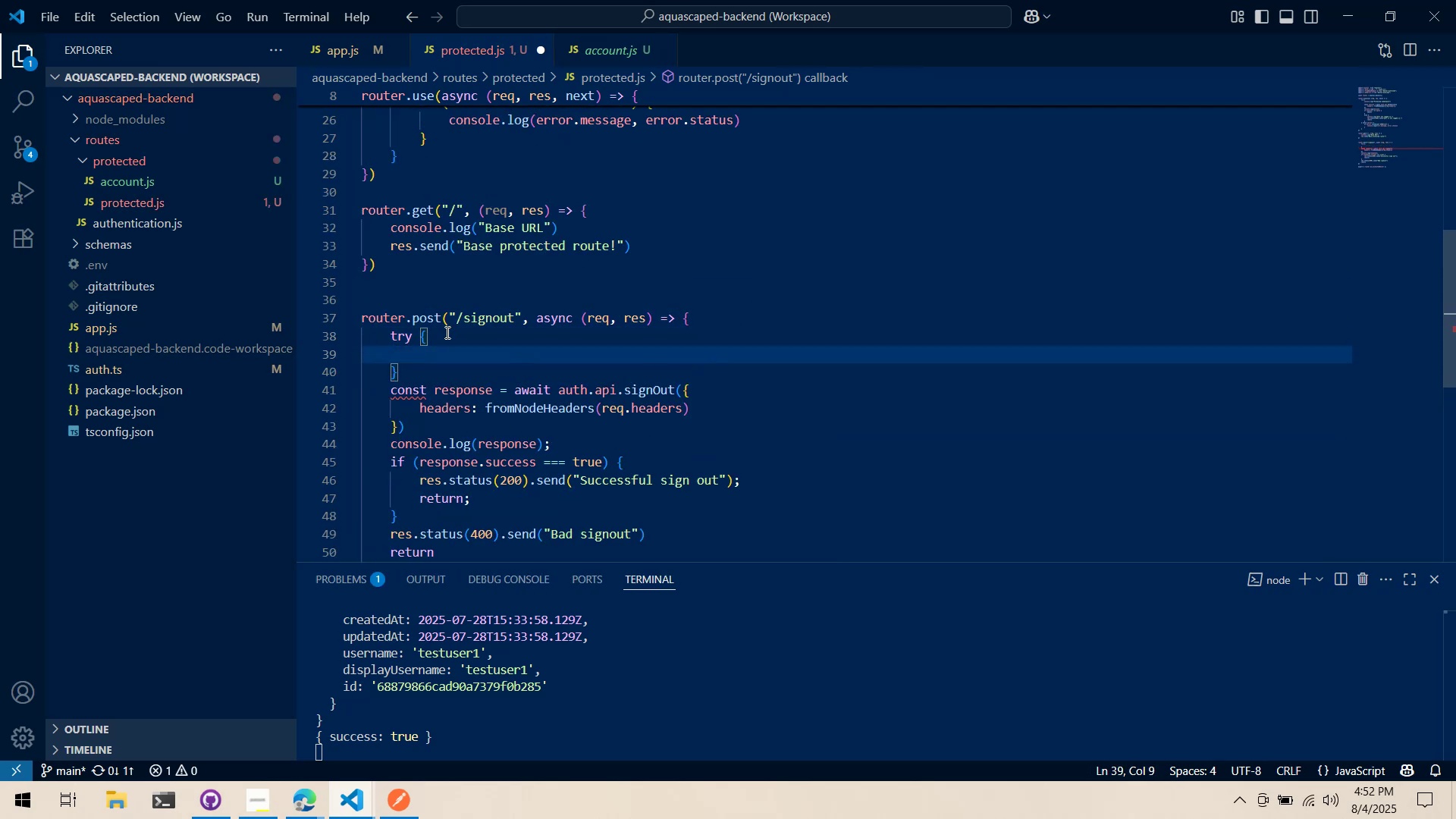 
left_click_drag(start_coordinate=[418, 377], to_coordinate=[392, 373])
 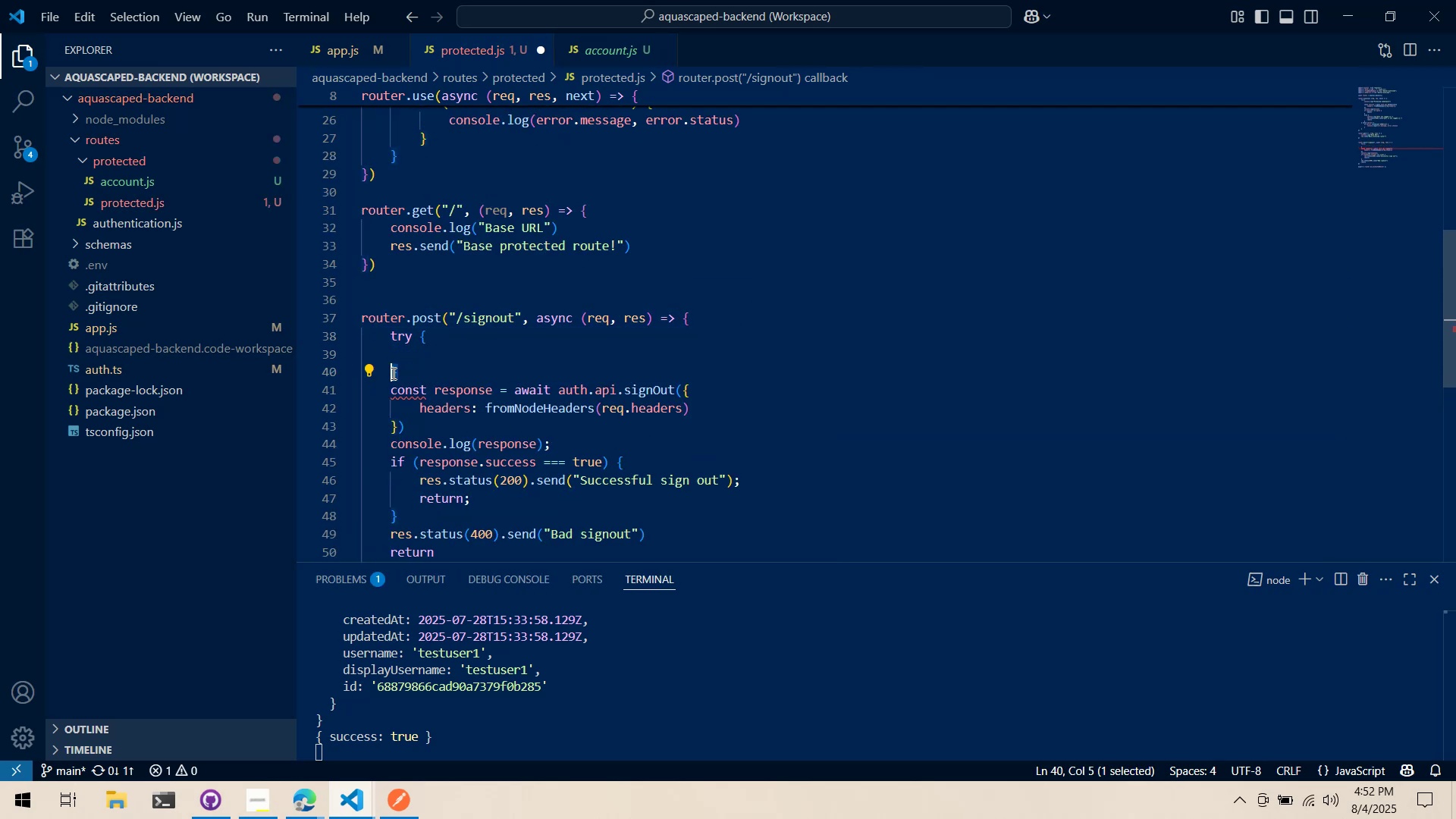 
left_click_drag(start_coordinate=[392, 373], to_coordinate=[469, 358])
 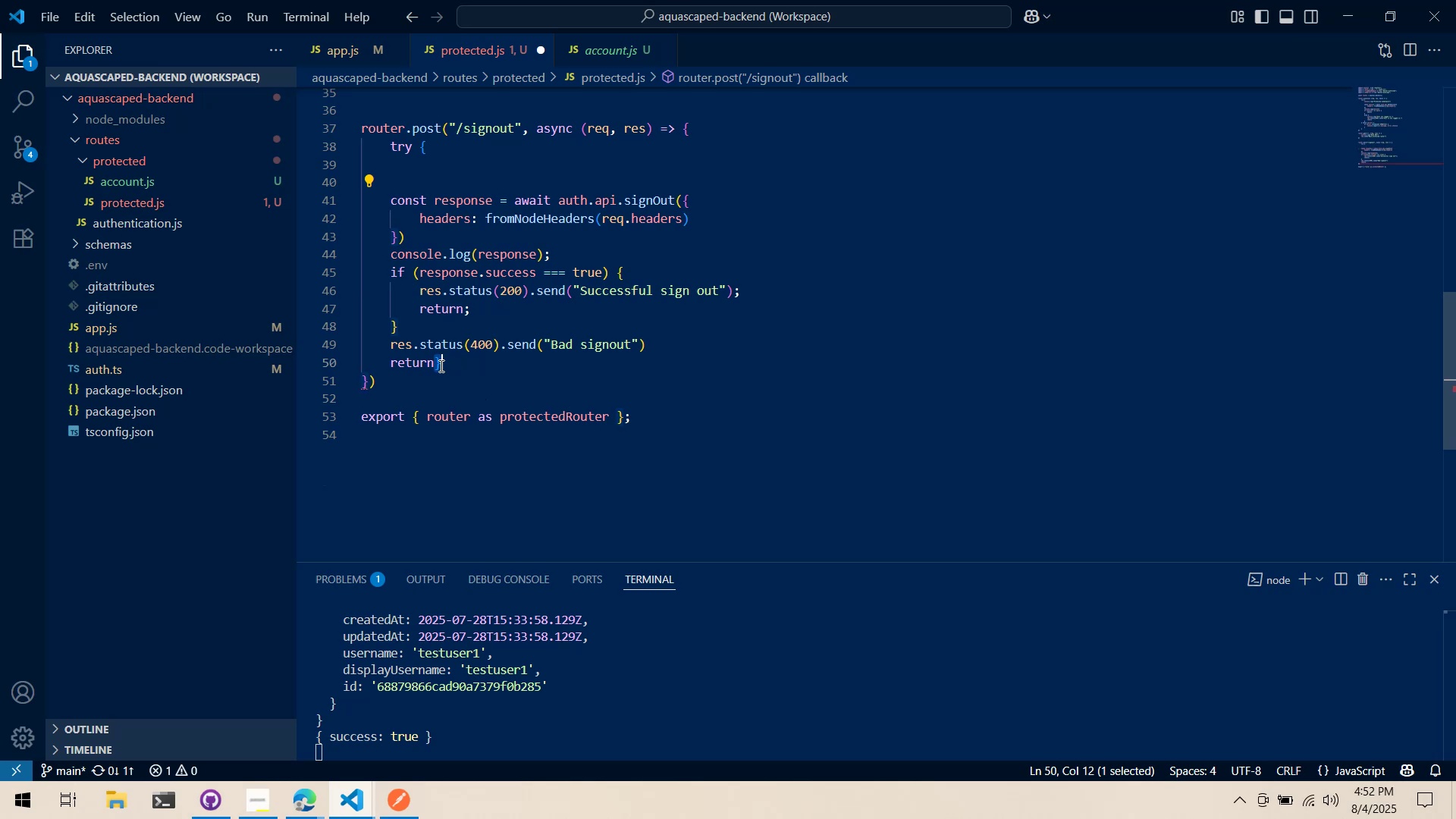 
scroll: coordinate [488, 399], scroll_direction: down, amount: 4.0
 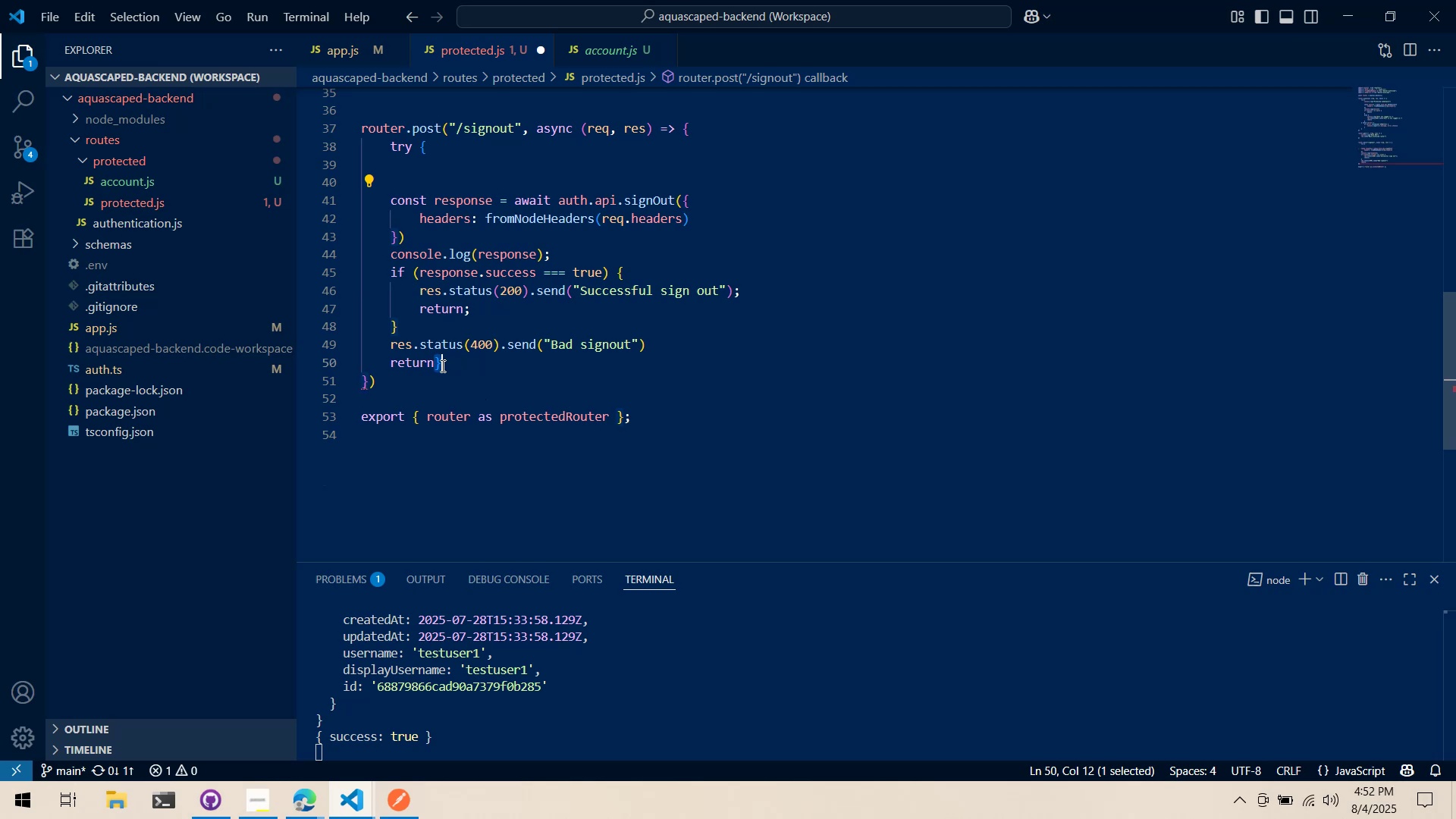 
double_click([433, 366])
 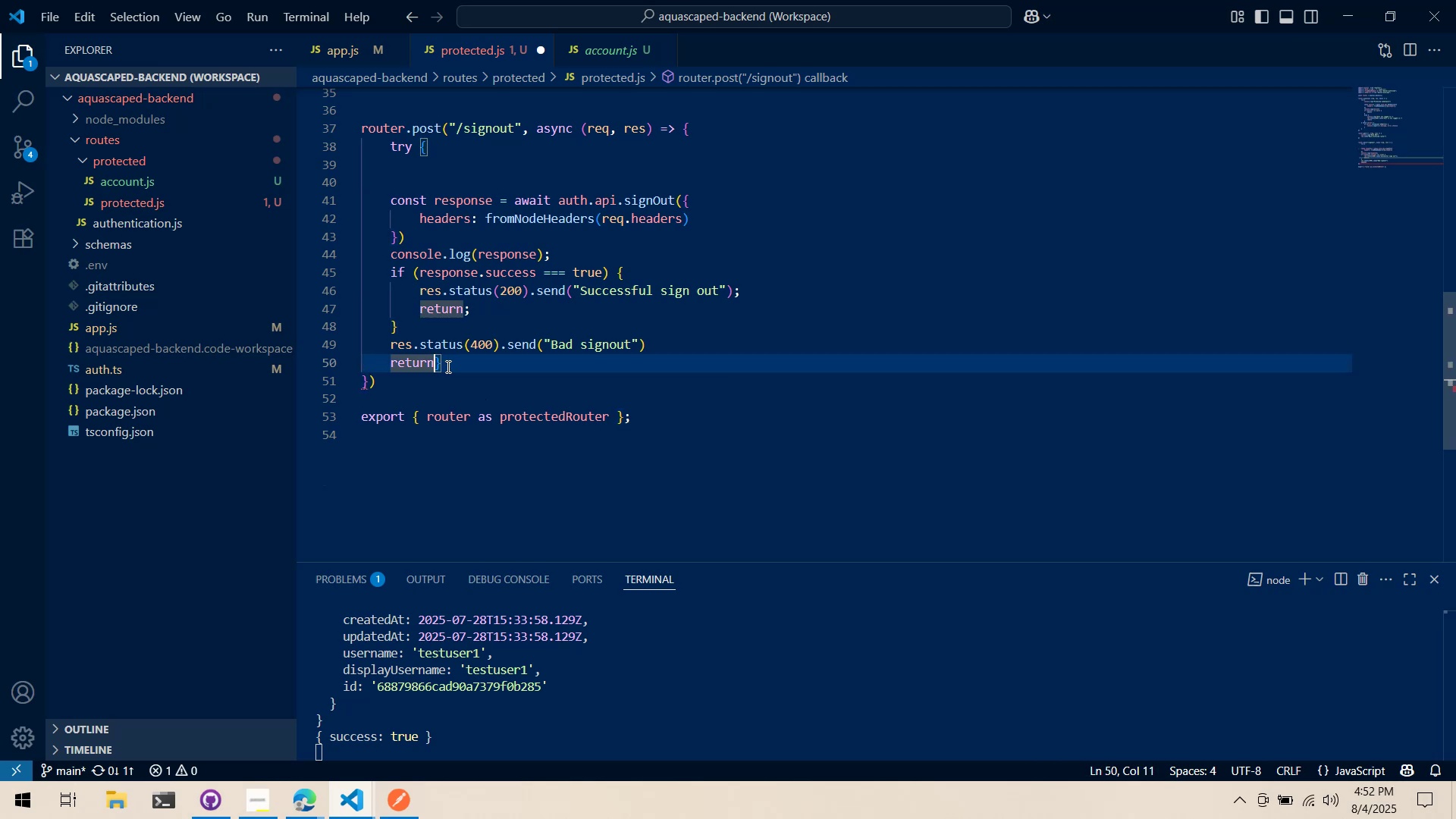 
key(Enter)
 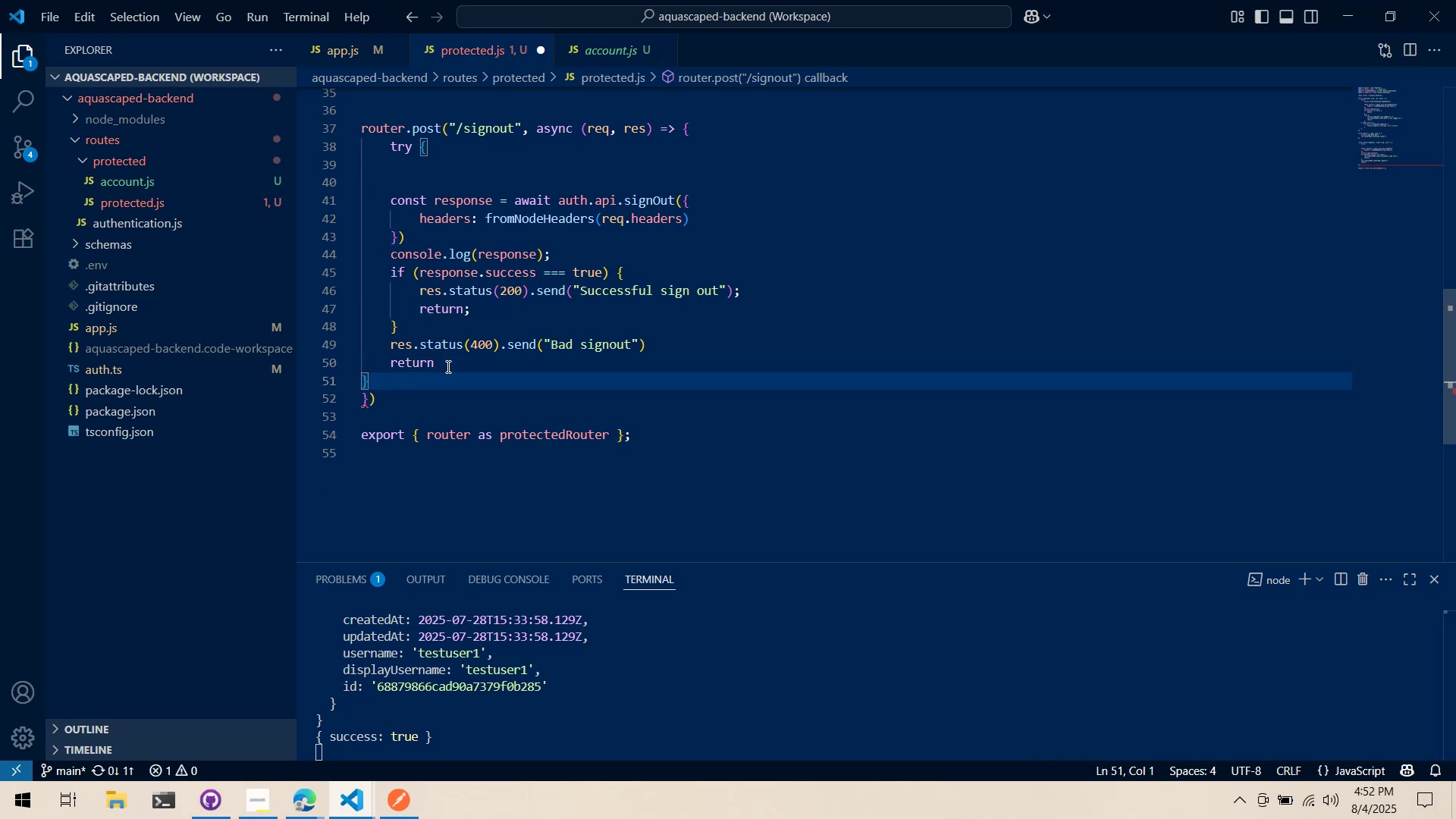 
key(Tab)
 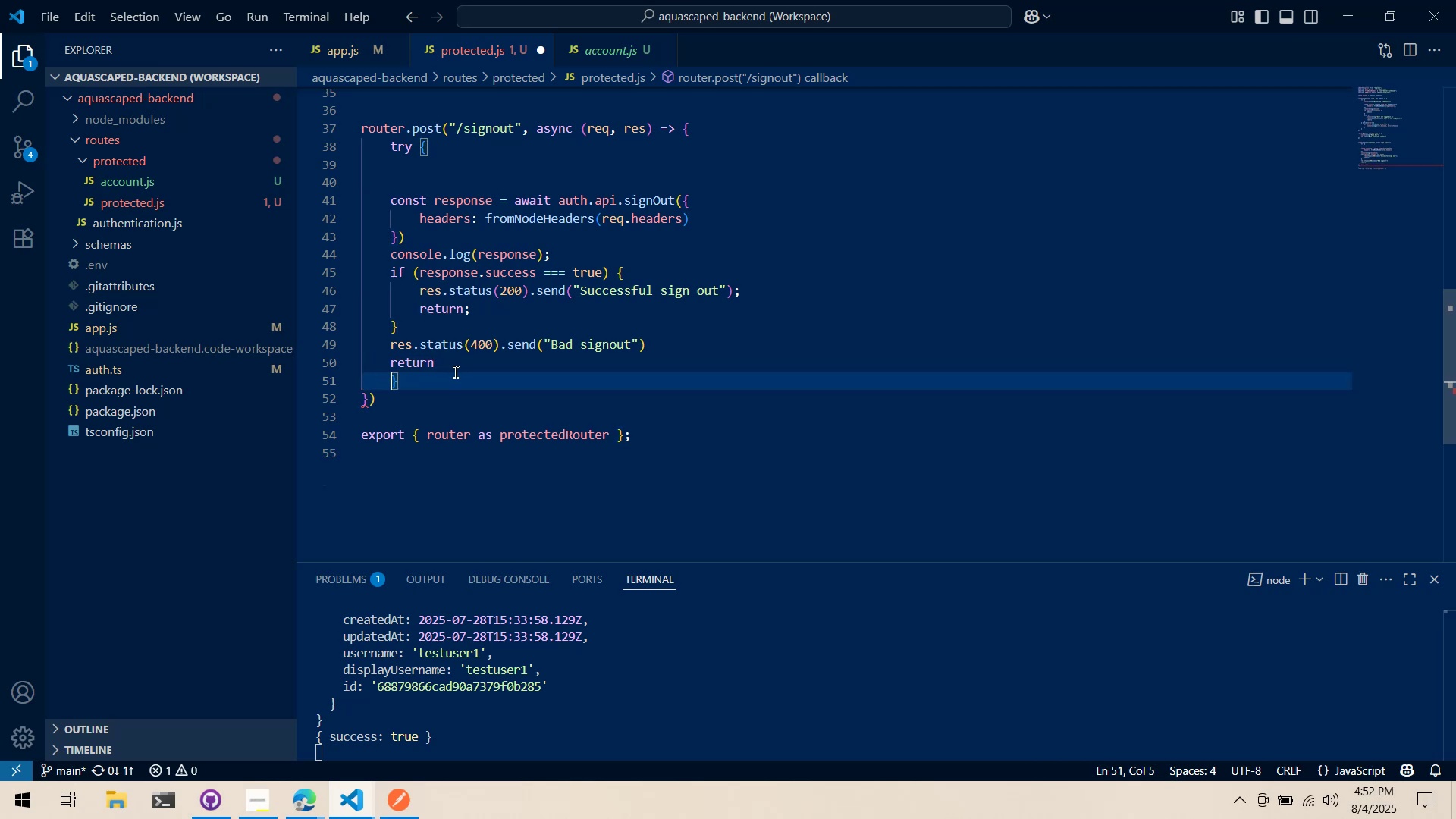 
left_click_drag(start_coordinate=[472, 363], to_coordinate=[186, 202])
 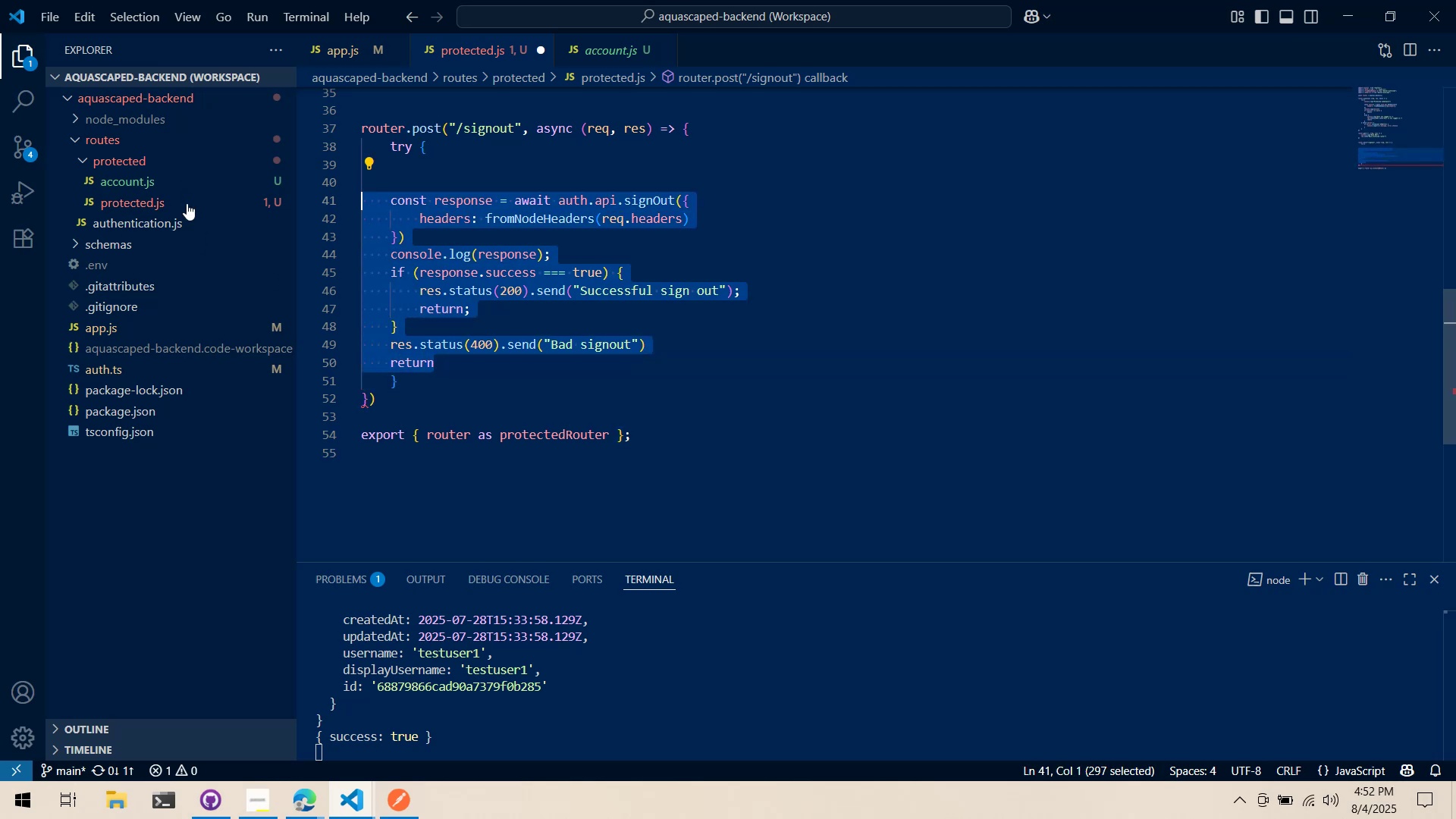 
key(Tab)
 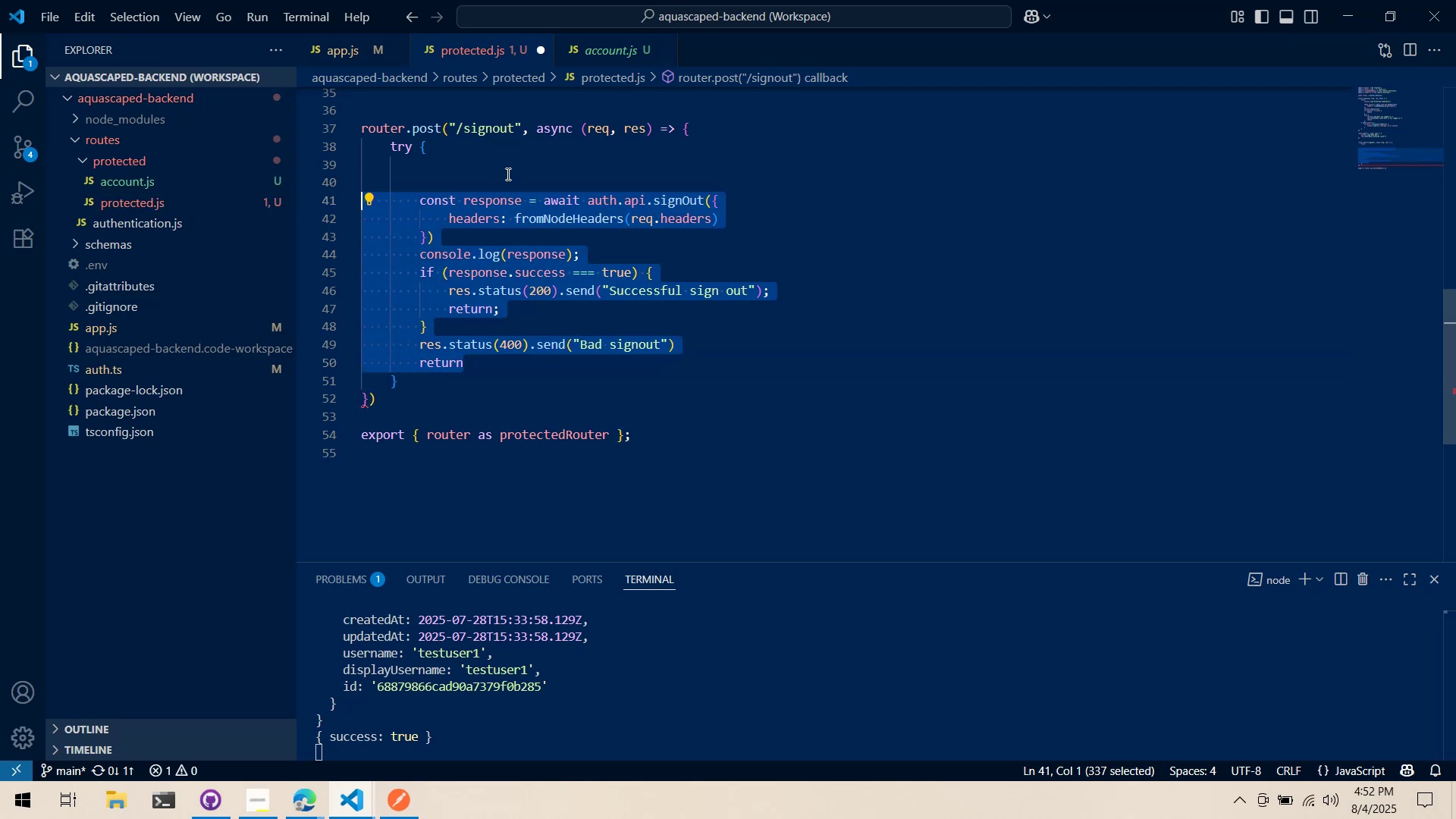 
left_click([507, 174])
 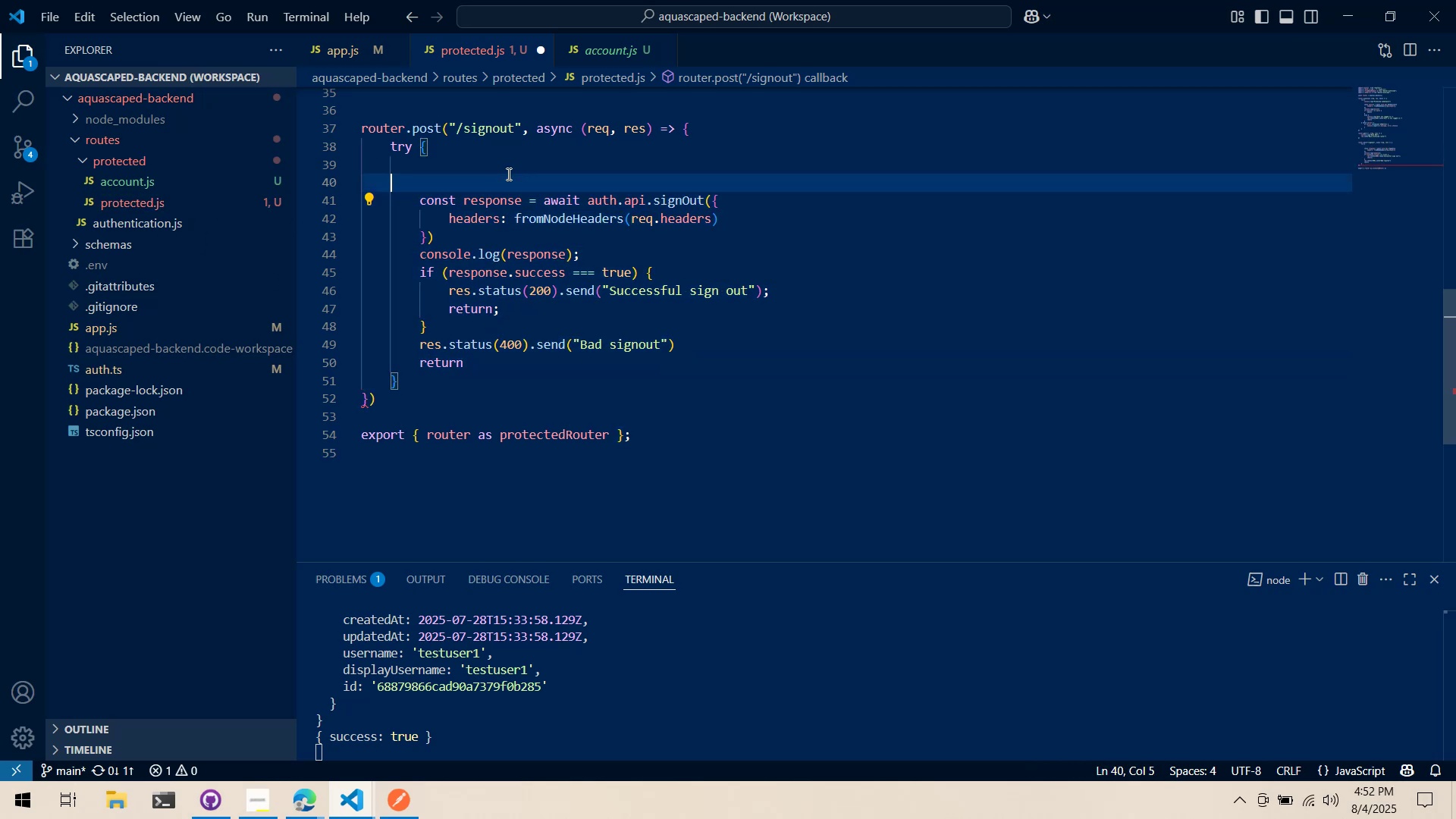 
key(Control+ControlLeft)
 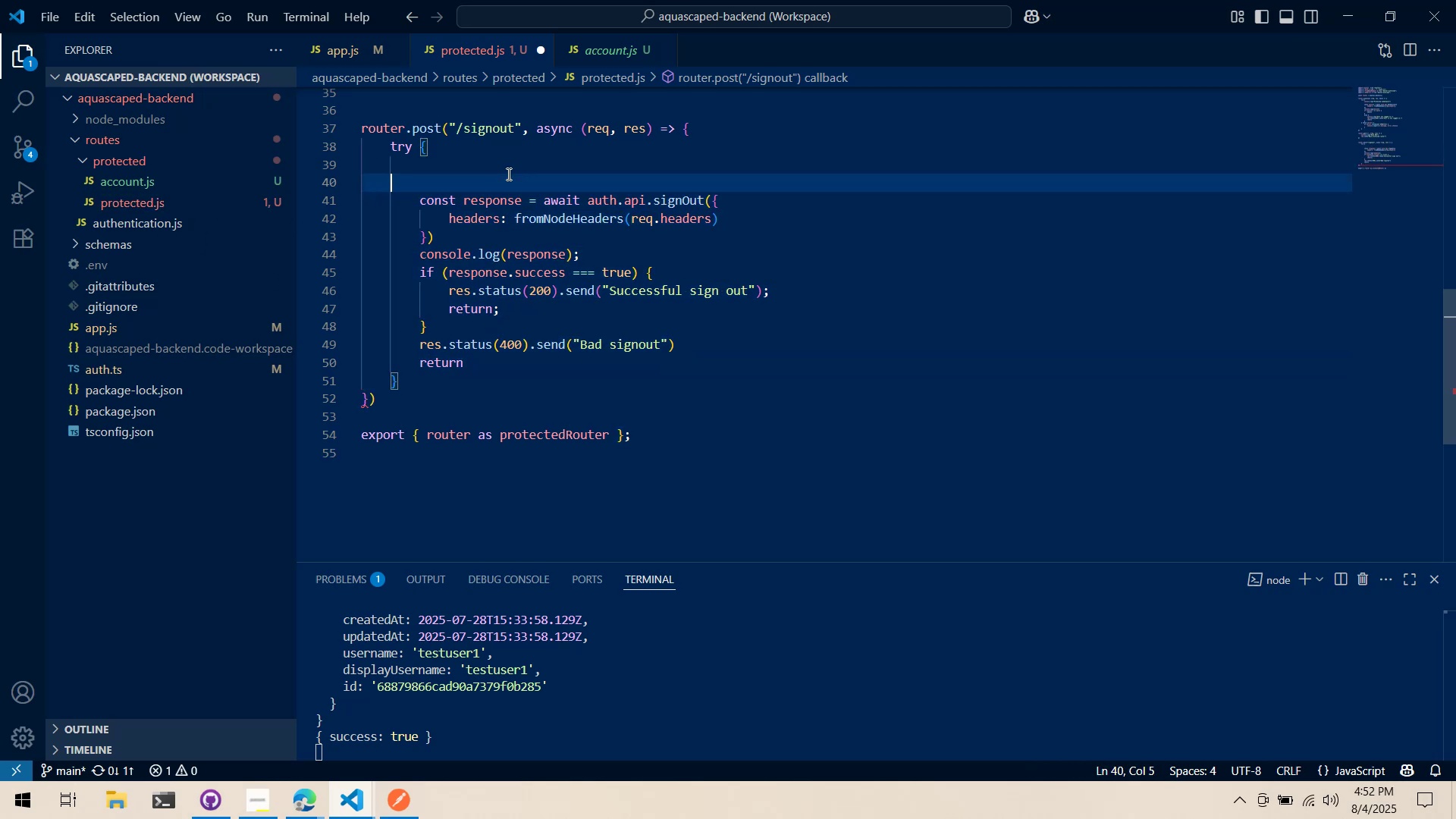 
key(Control+X)
 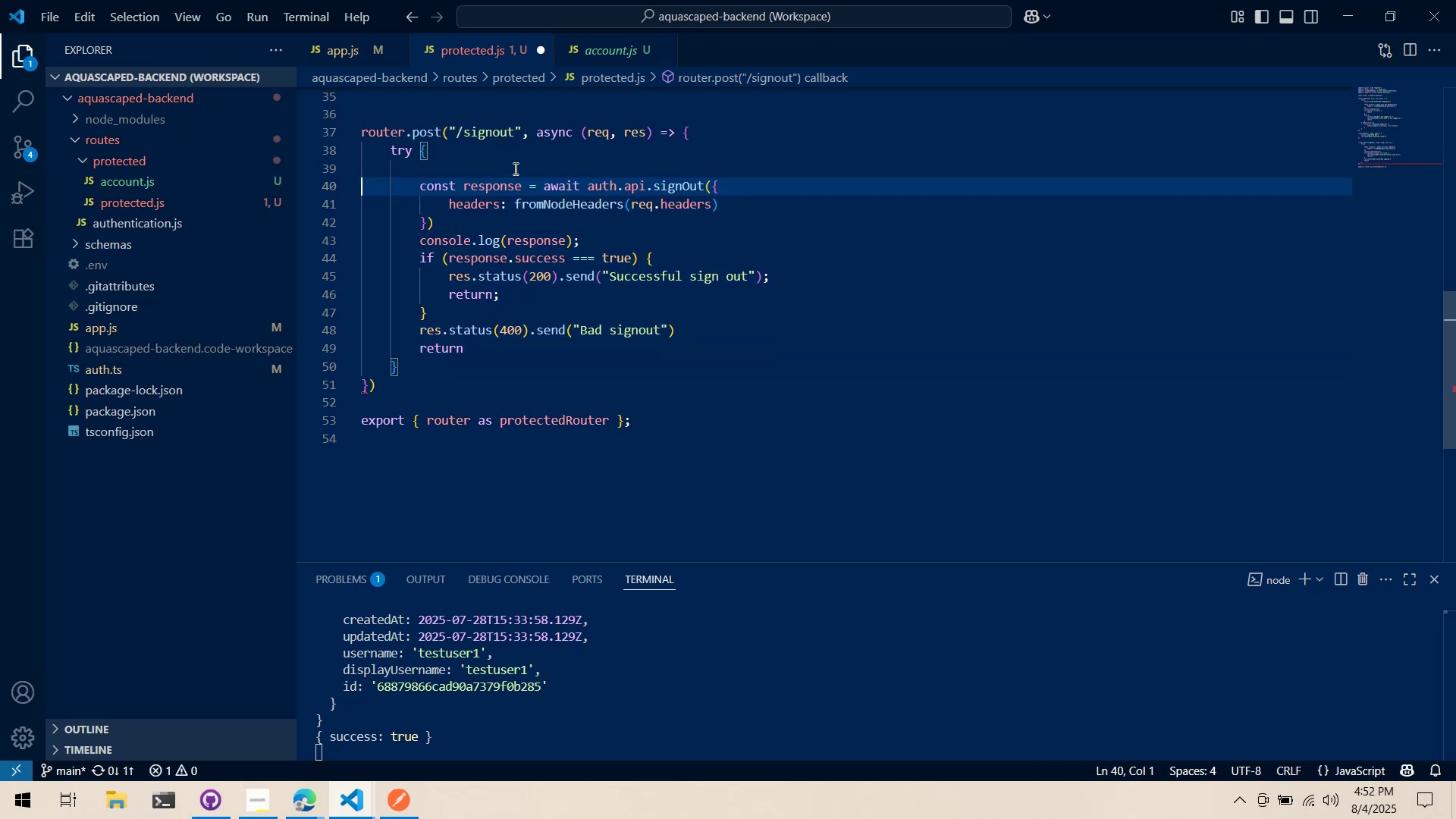 
left_click([515, 168])
 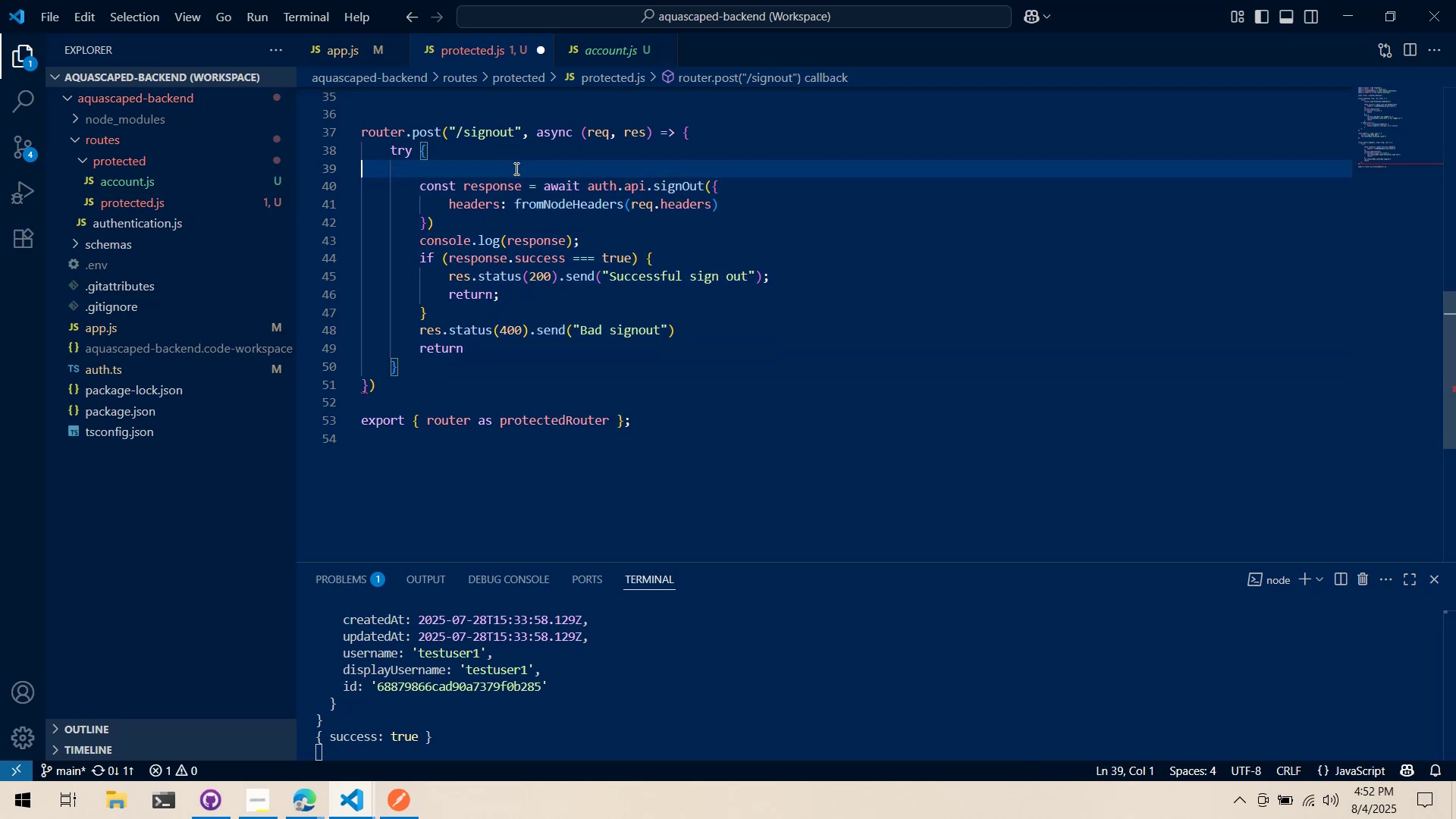 
key(Control+ControlLeft)
 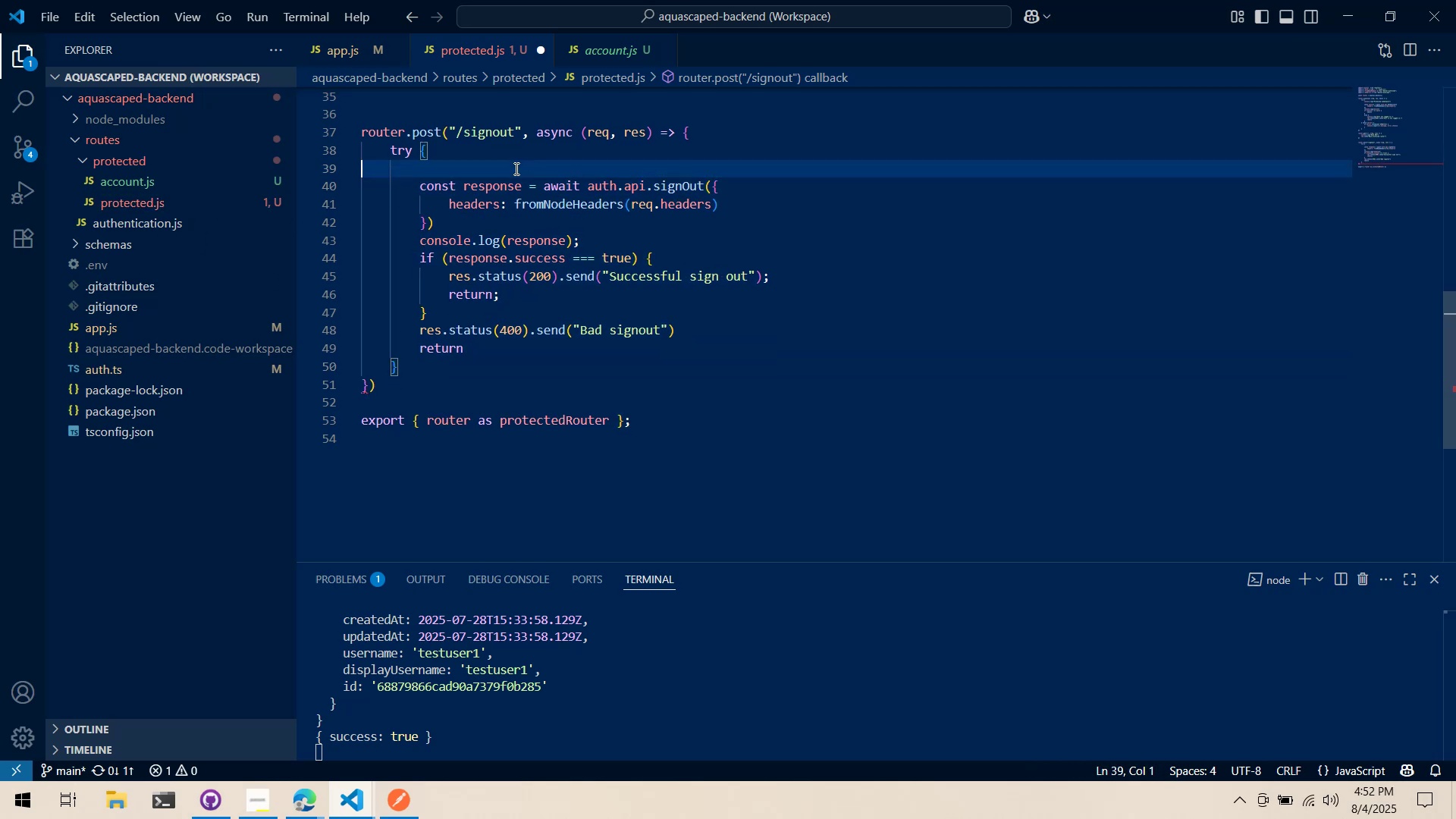 
key(Control+X)
 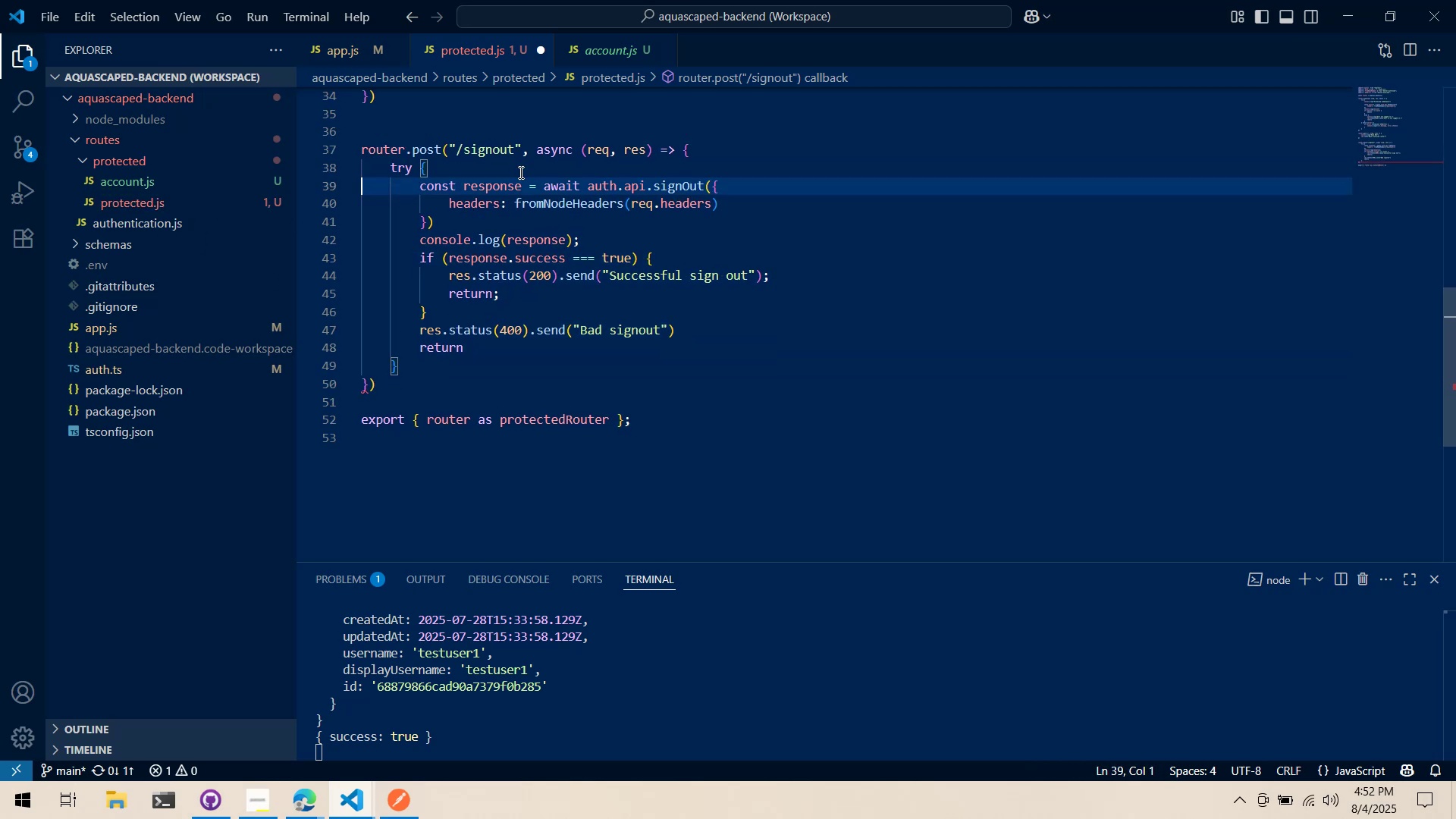 
scroll: coordinate [761, 328], scroll_direction: up, amount: 6.0
 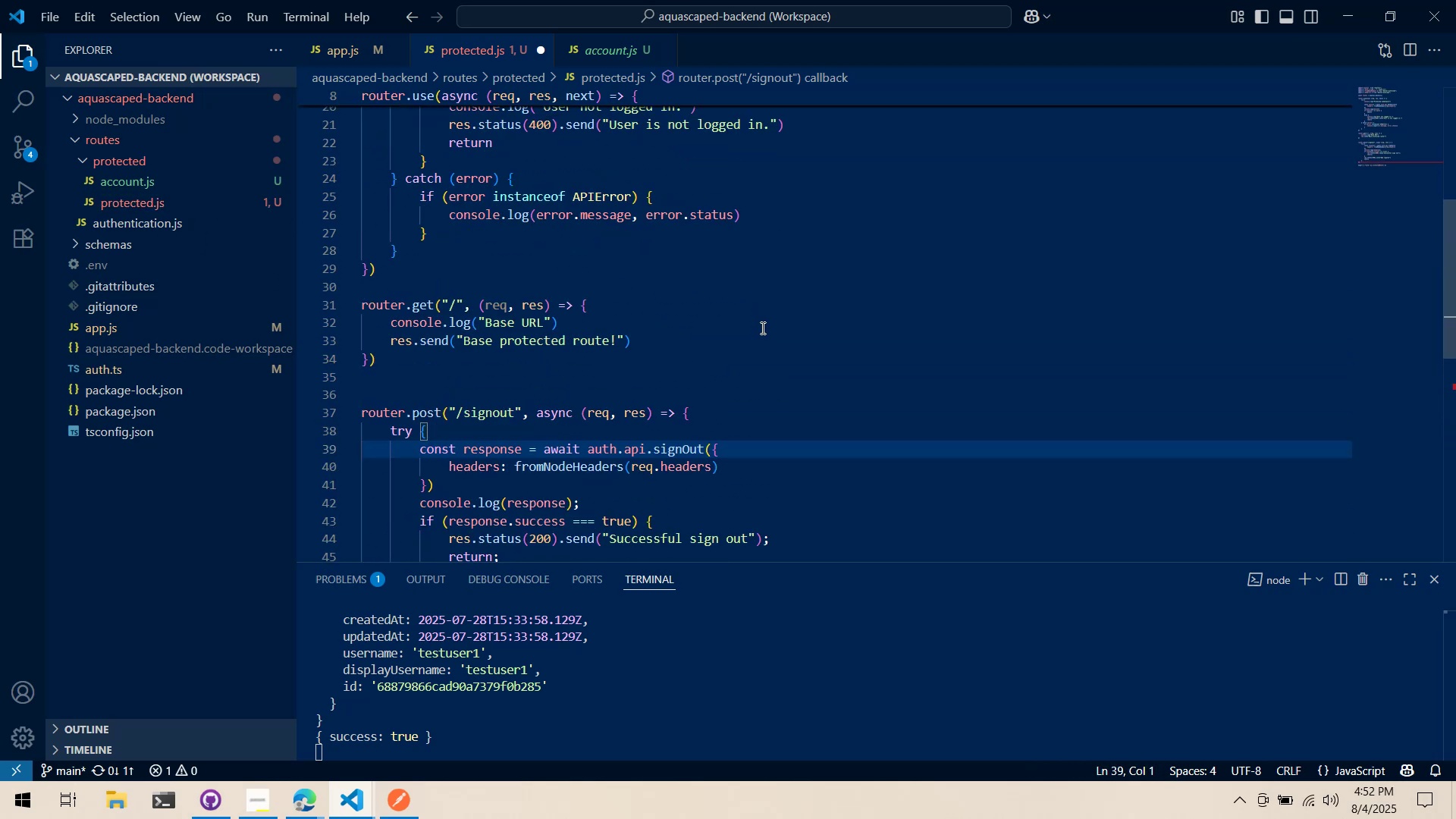 
scroll: coordinate [720, 393], scroll_direction: down, amount: 4.0
 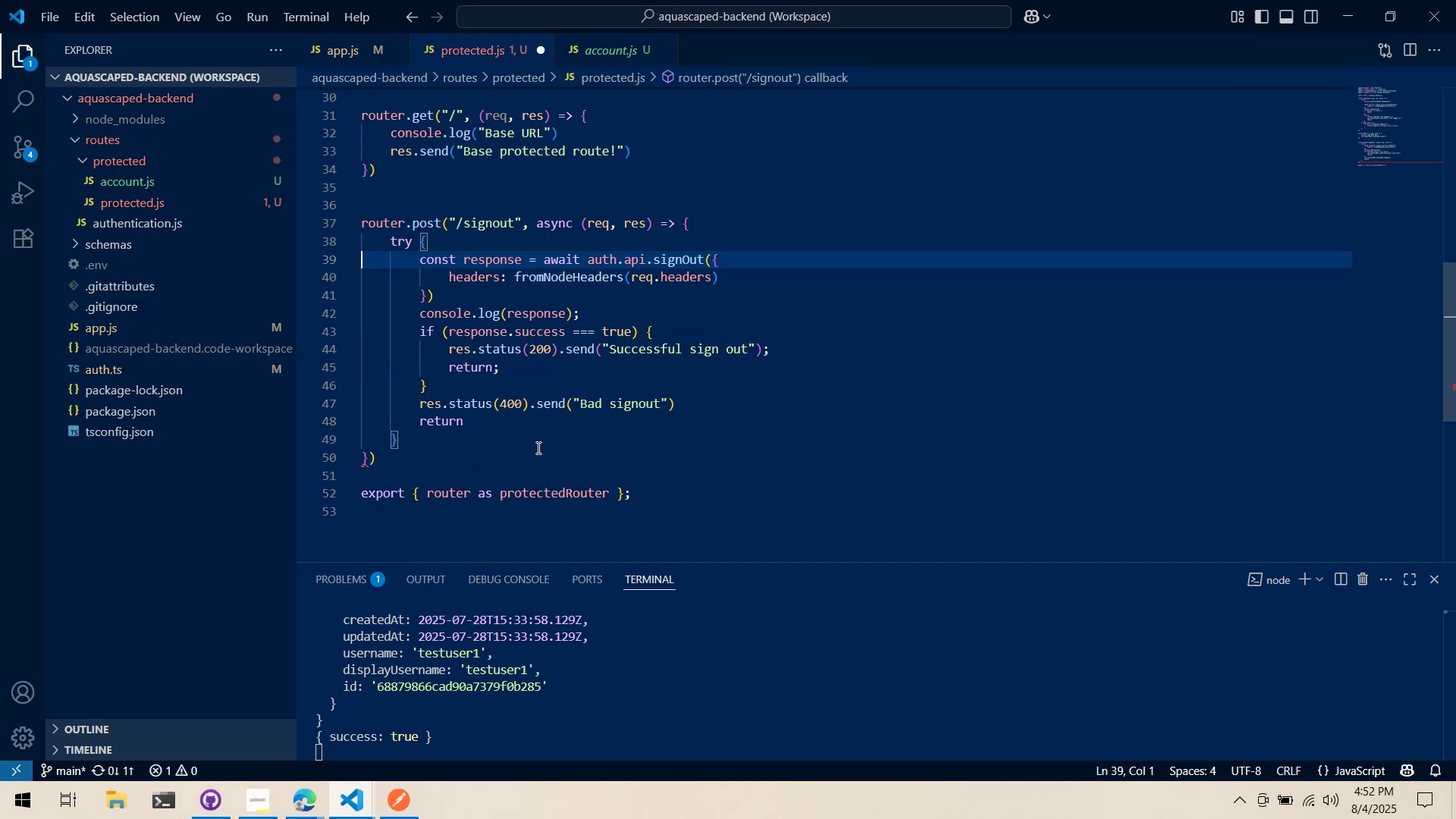 
left_click([537, 447])
 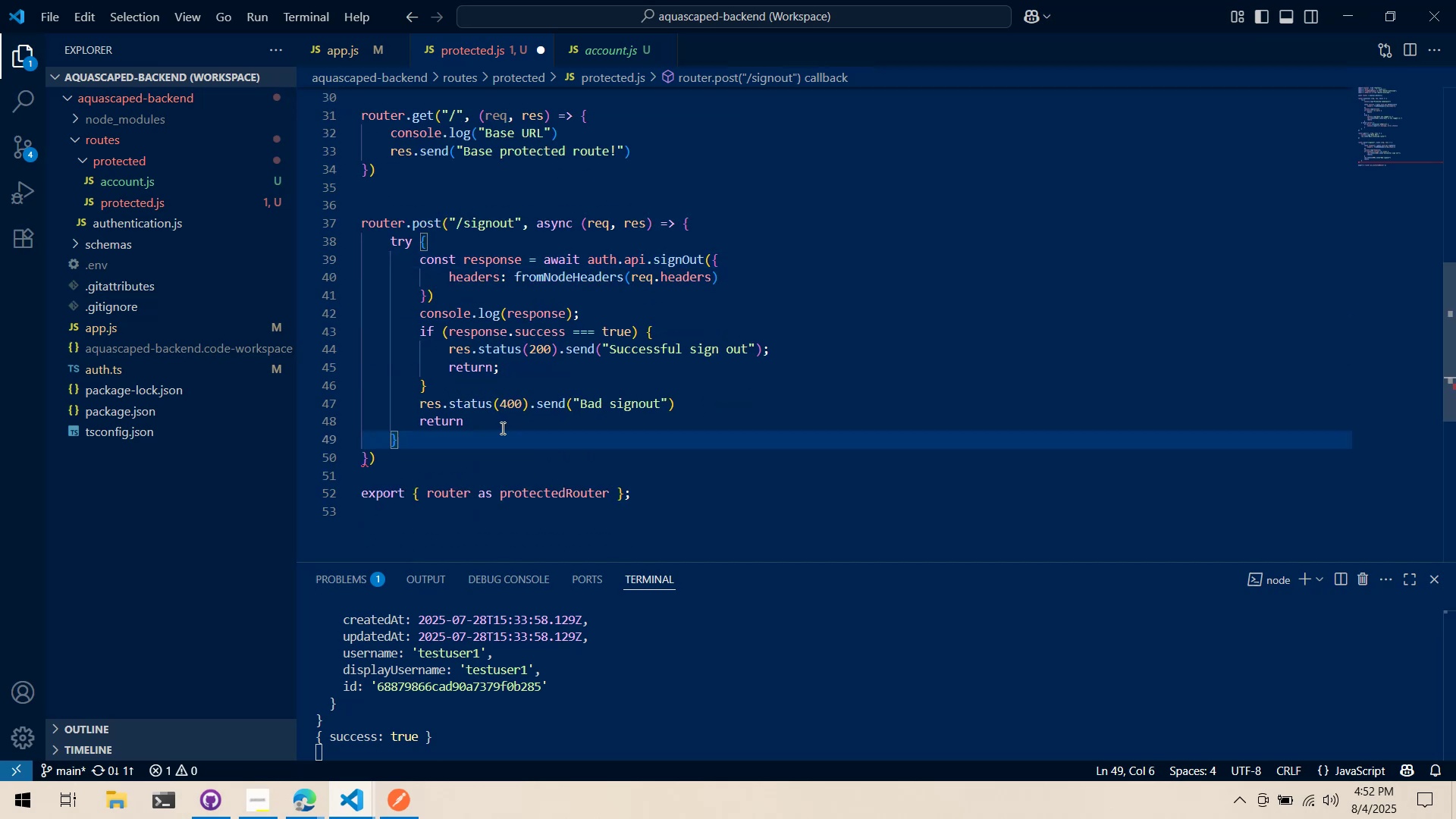 
type( catch (error) {)
 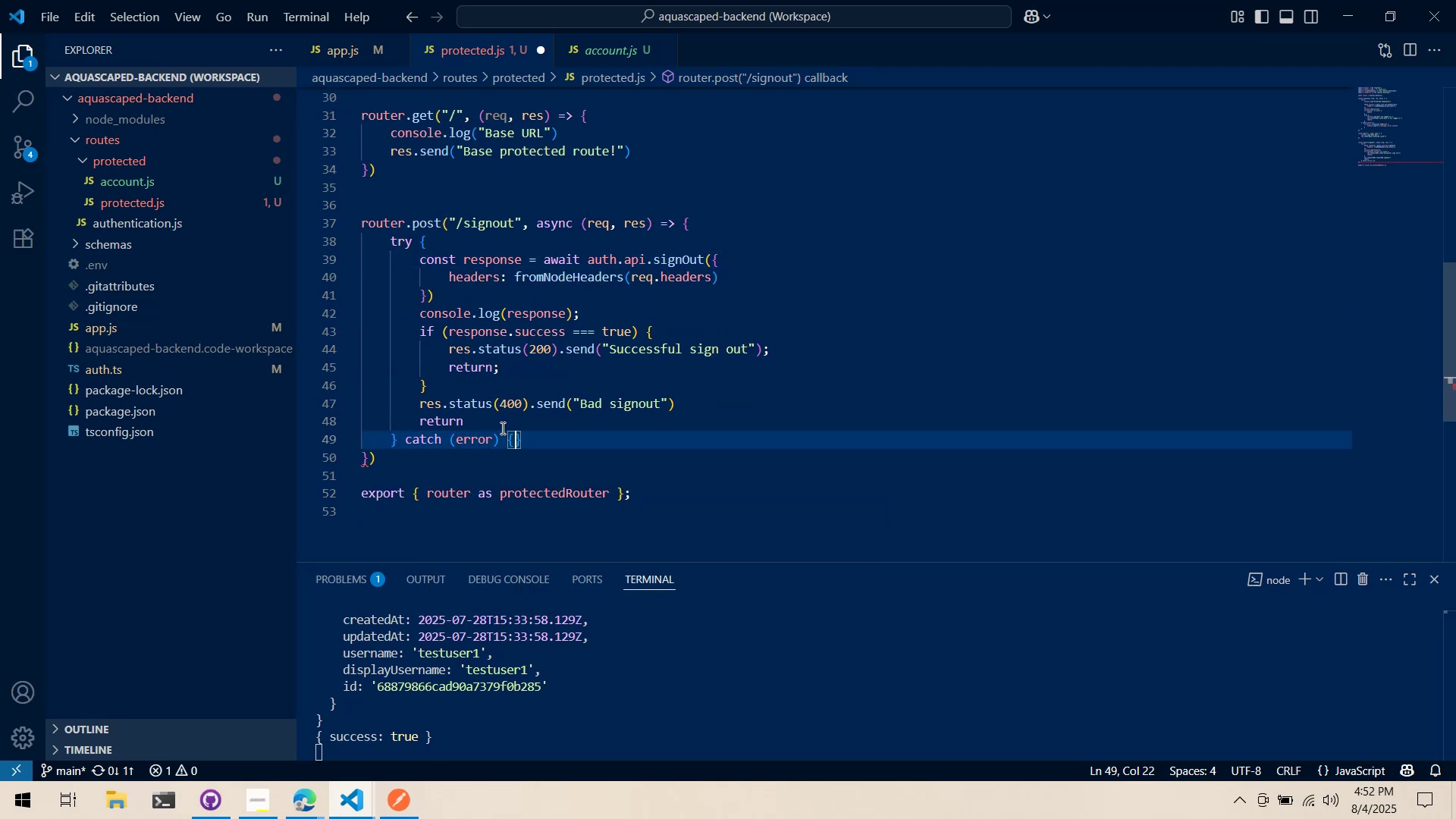 
key(Enter)
 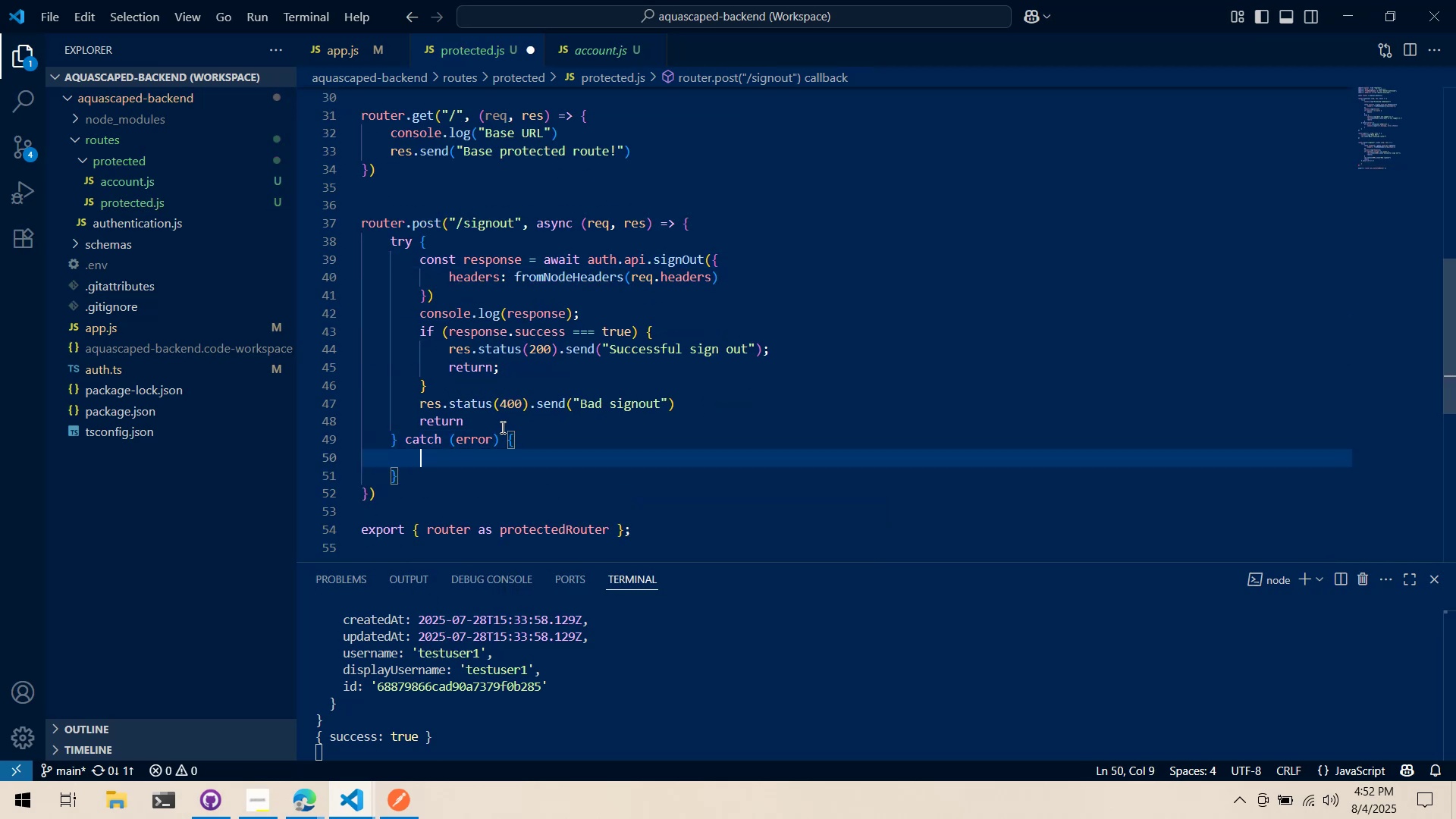 
scroll: coordinate [565, 306], scroll_direction: up, amount: 13.0
 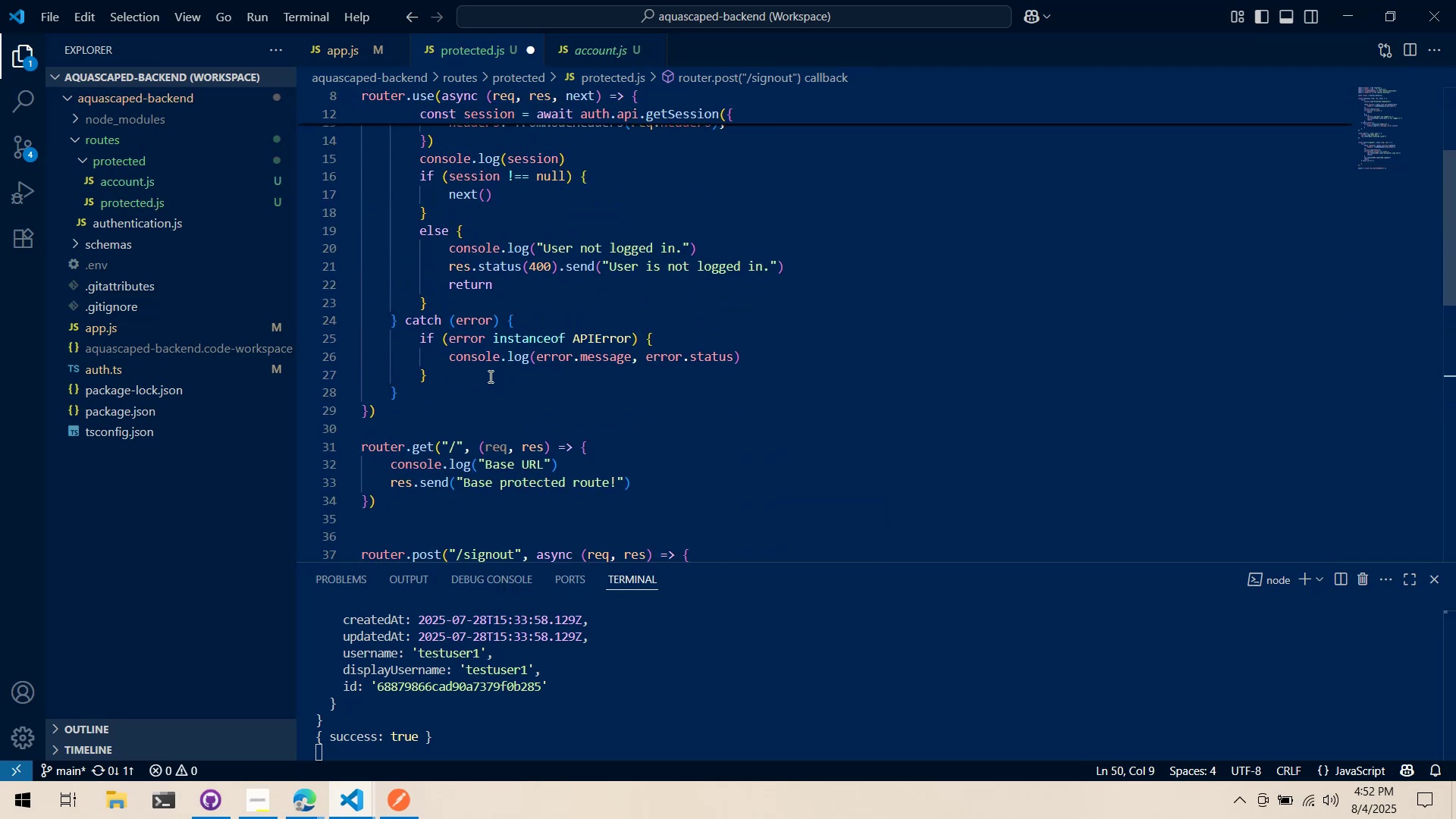 
scroll: coordinate [467, 359], scroll_direction: down, amount: 2.0
 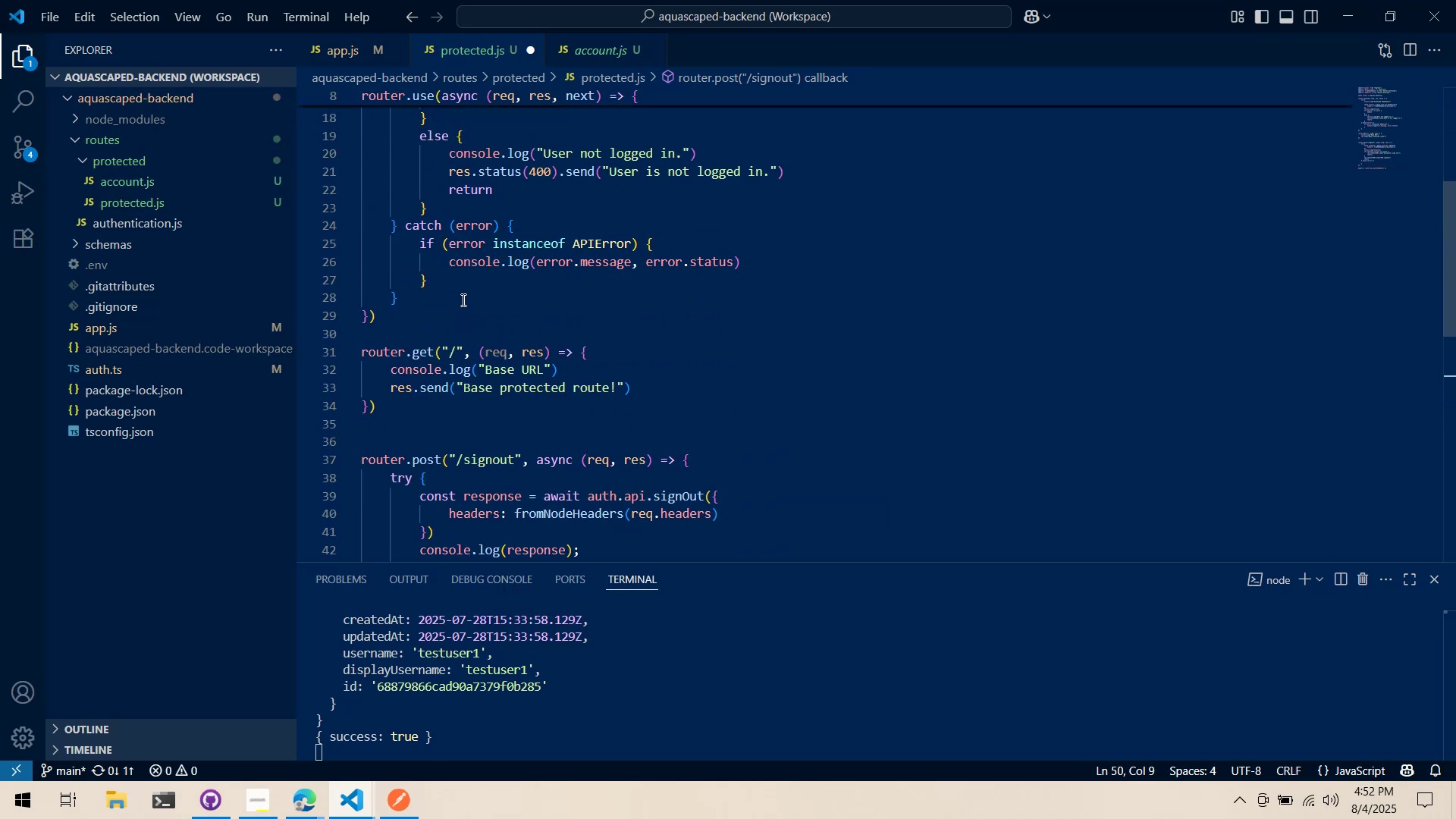 
left_click_drag(start_coordinate=[467, 287], to_coordinate=[305, 237])
 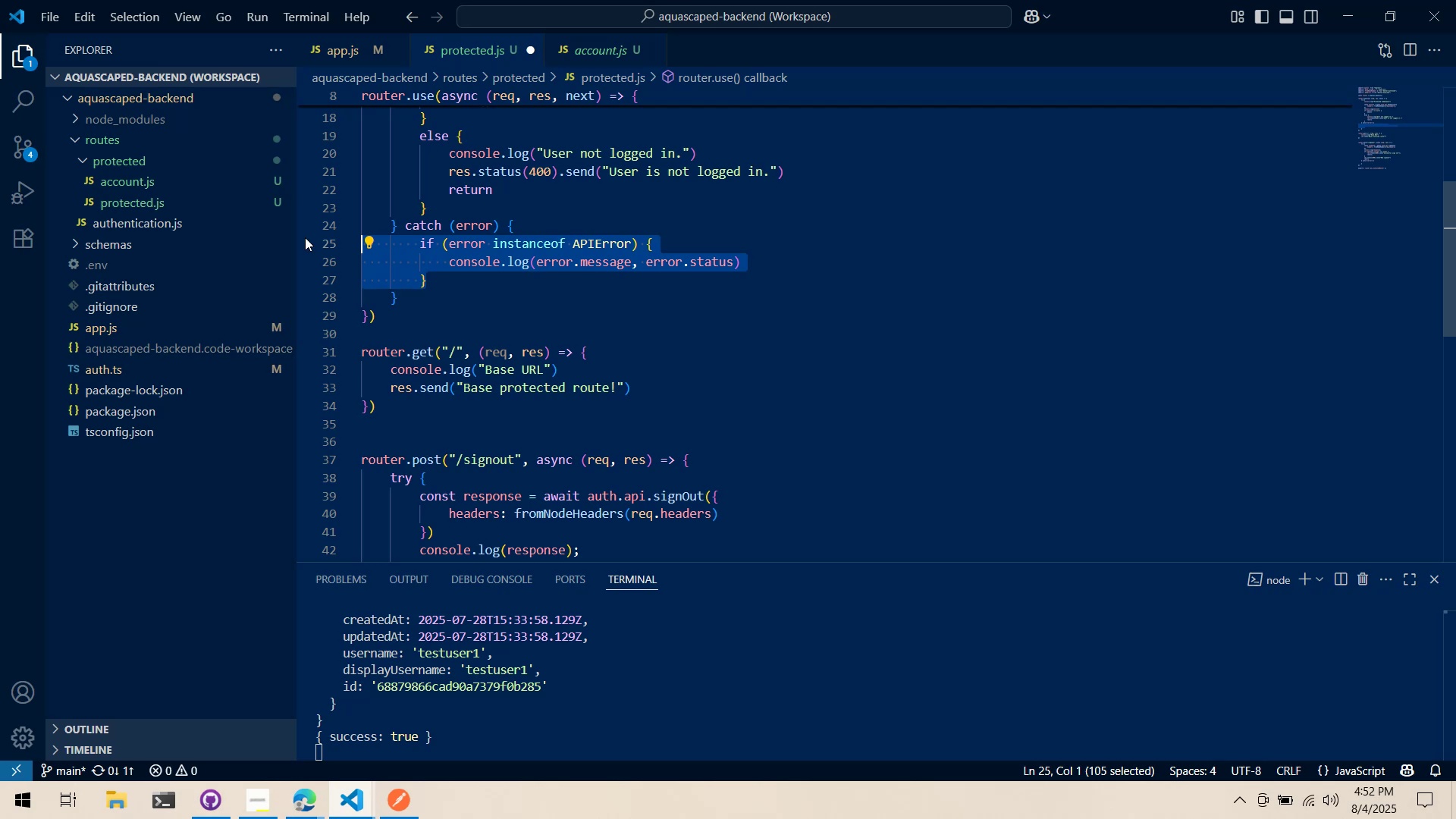 
key(Control+ControlLeft)
 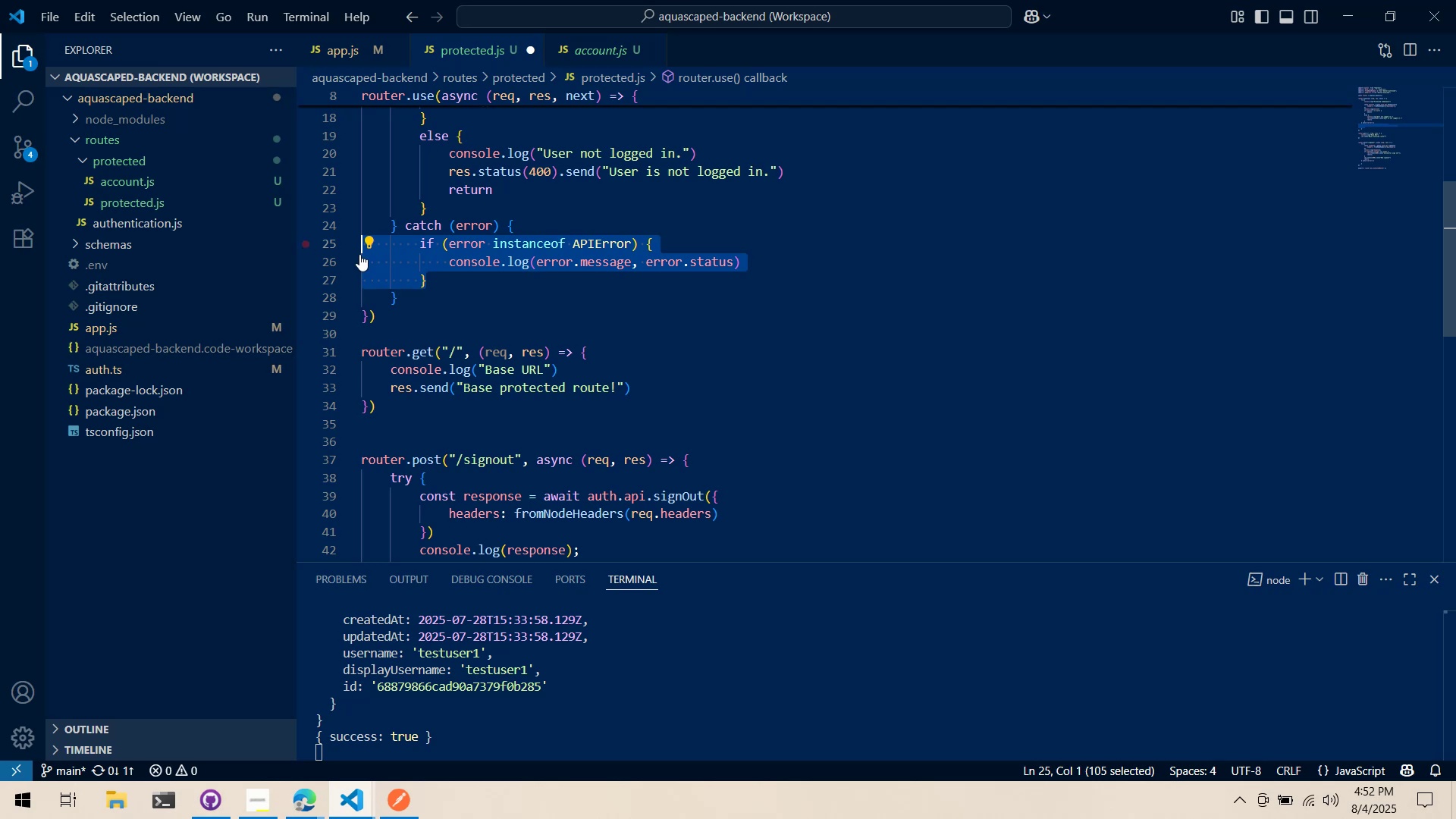 
key(Control+C)
 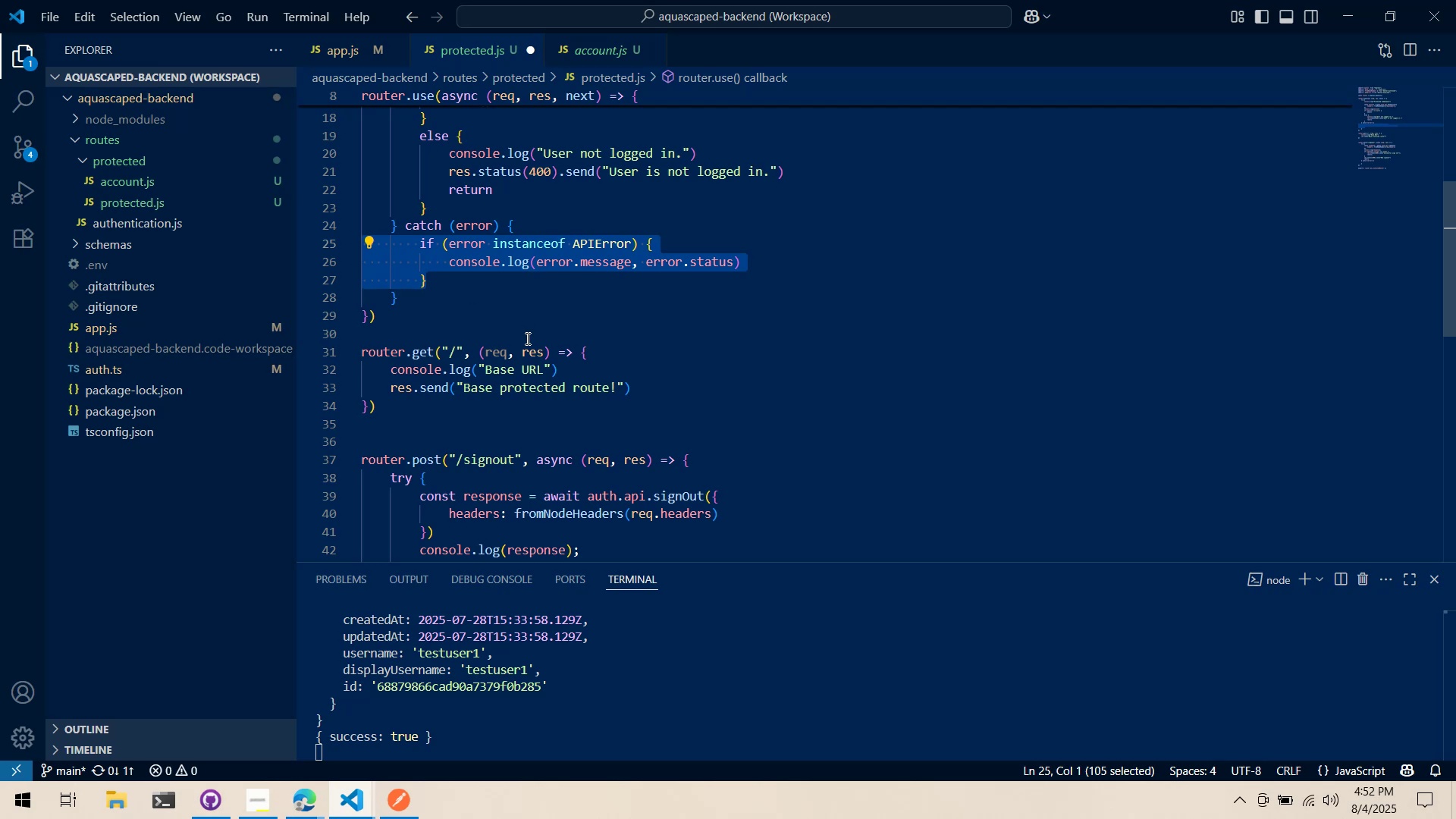 
scroll: coordinate [468, 490], scroll_direction: down, amount: 5.0
 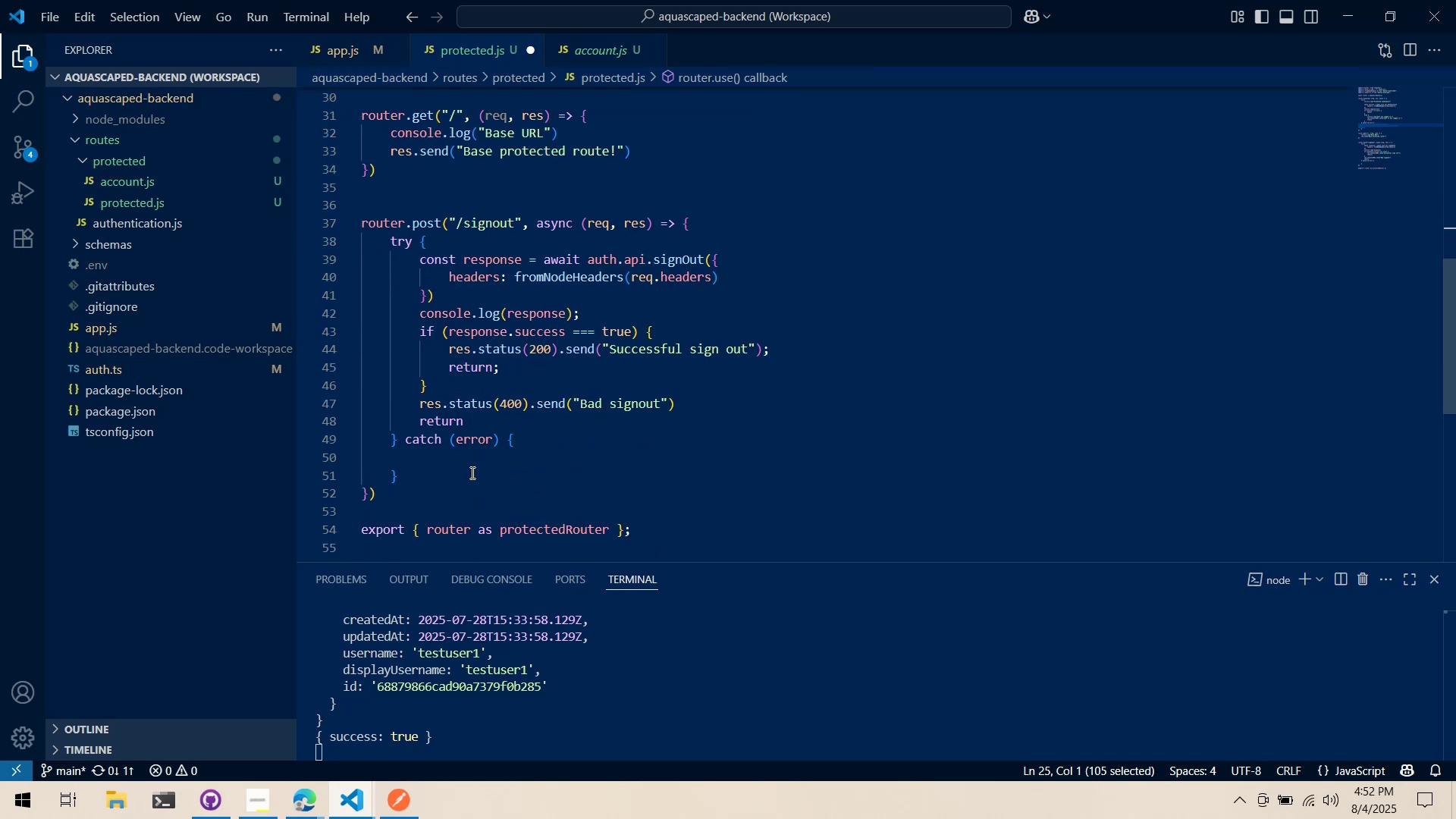 
left_click([473, 465])
 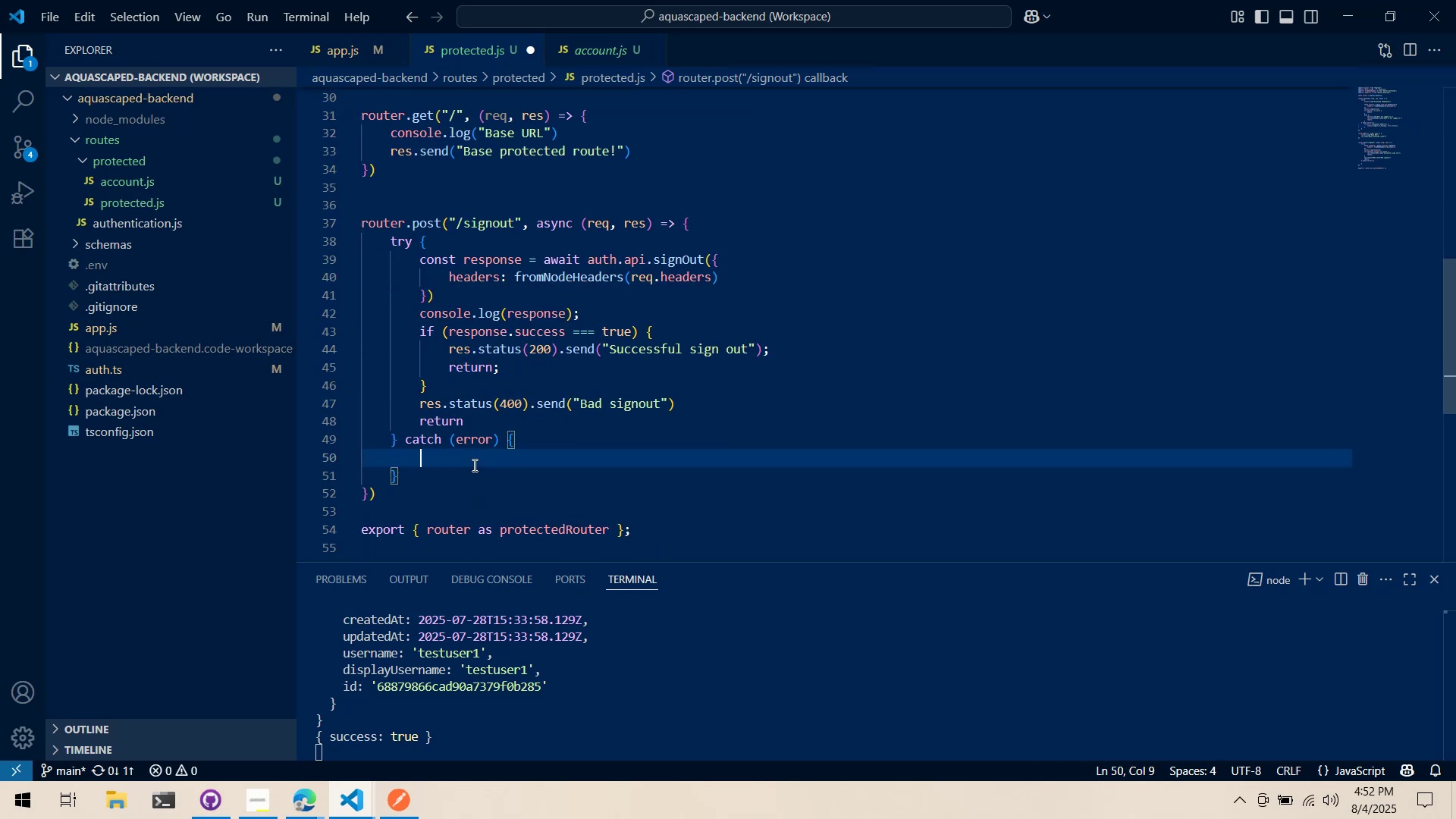 
key(Control+ControlLeft)
 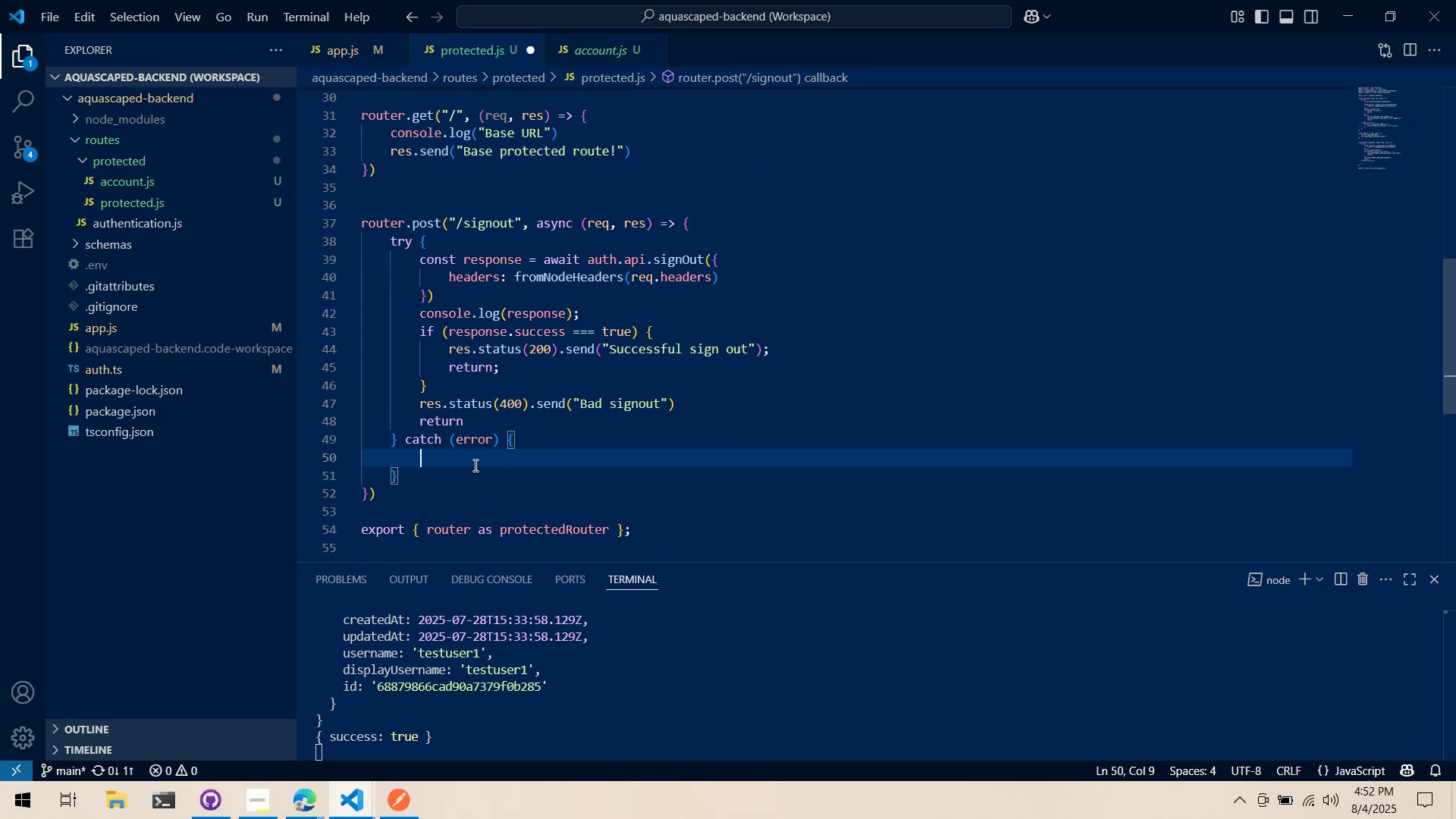 
key(Control+V)
 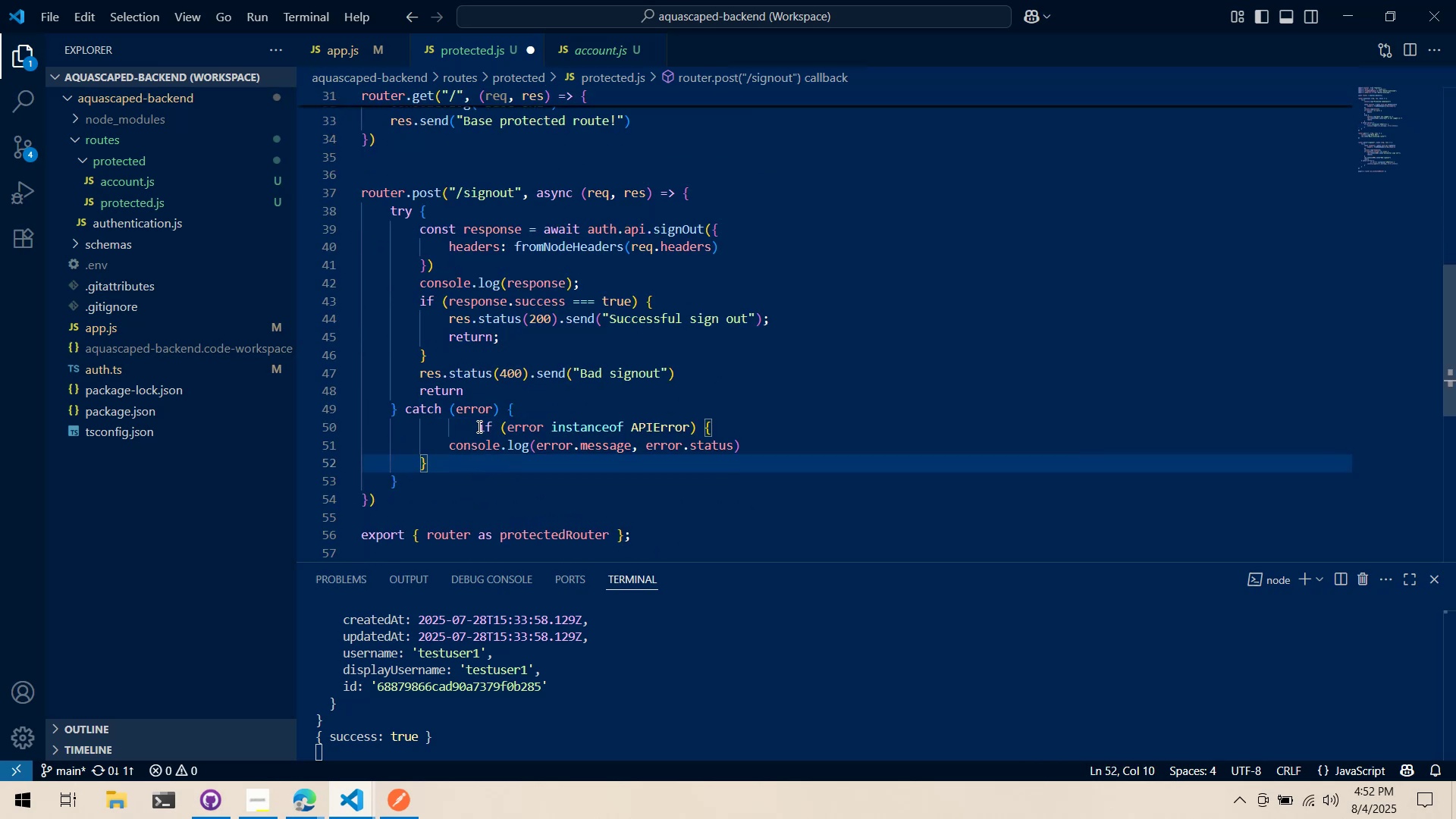 
key(Shift+Tab)
 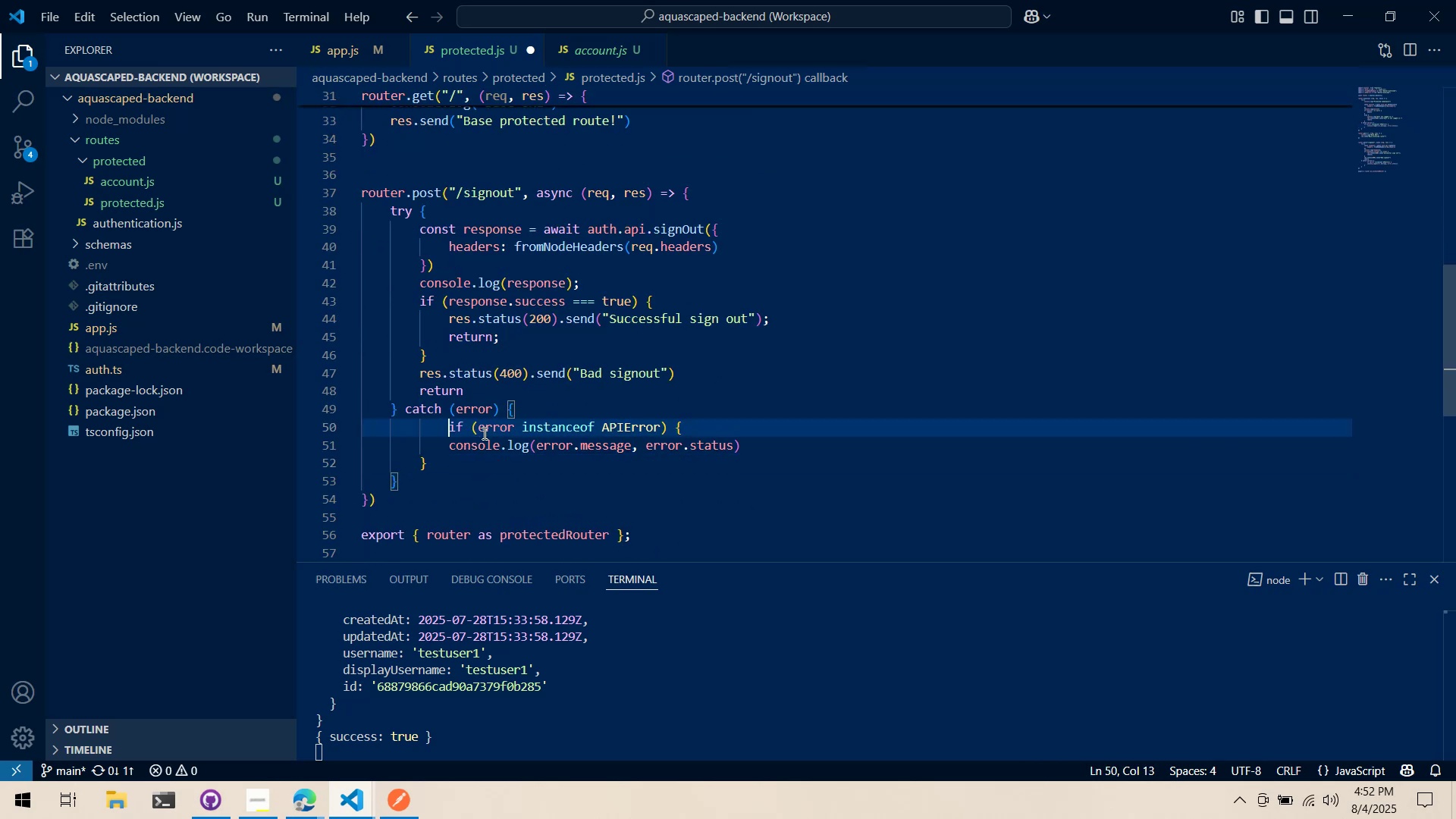 
key(Shift+Tab)
 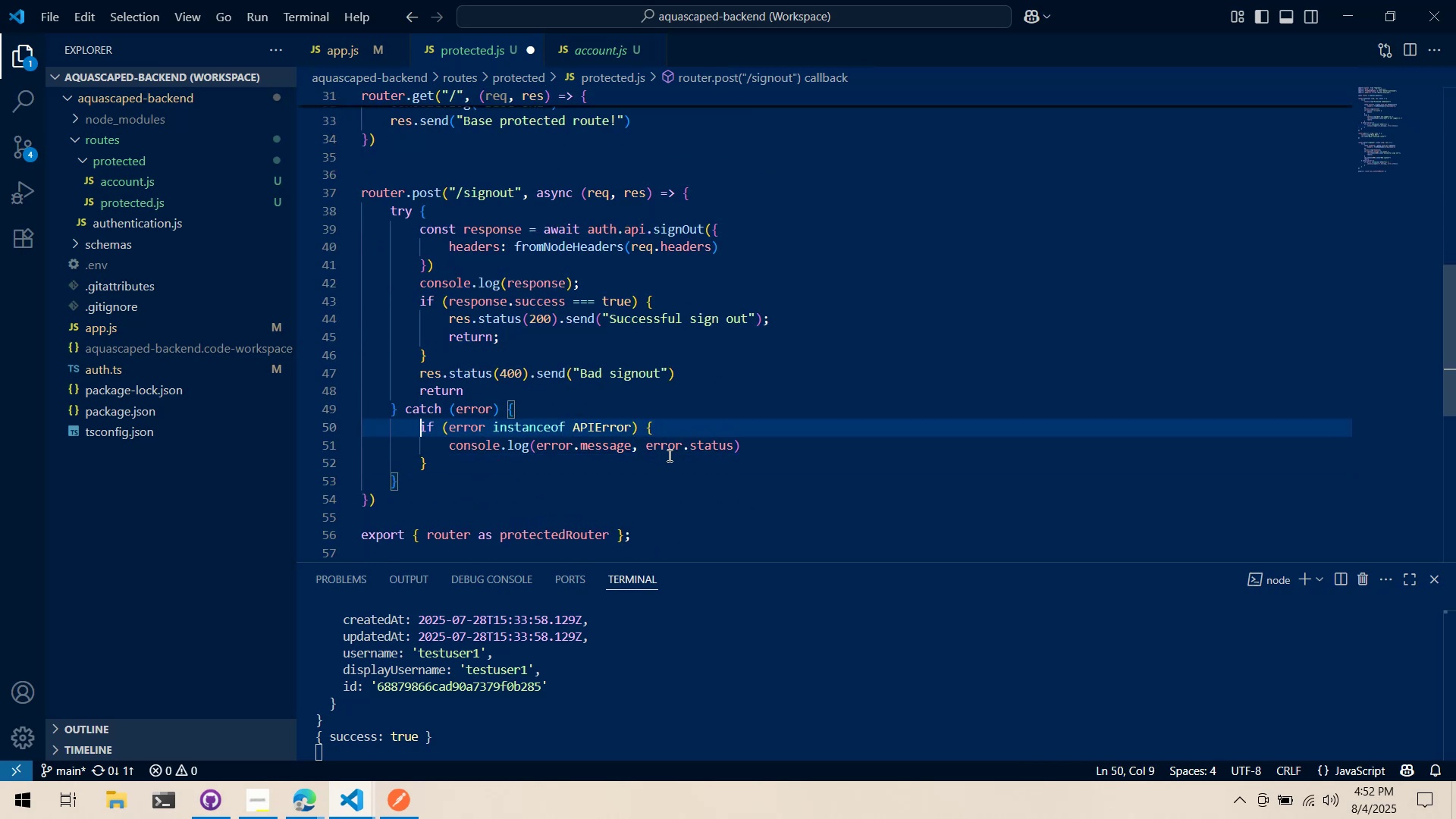 
left_click([669, 456])
 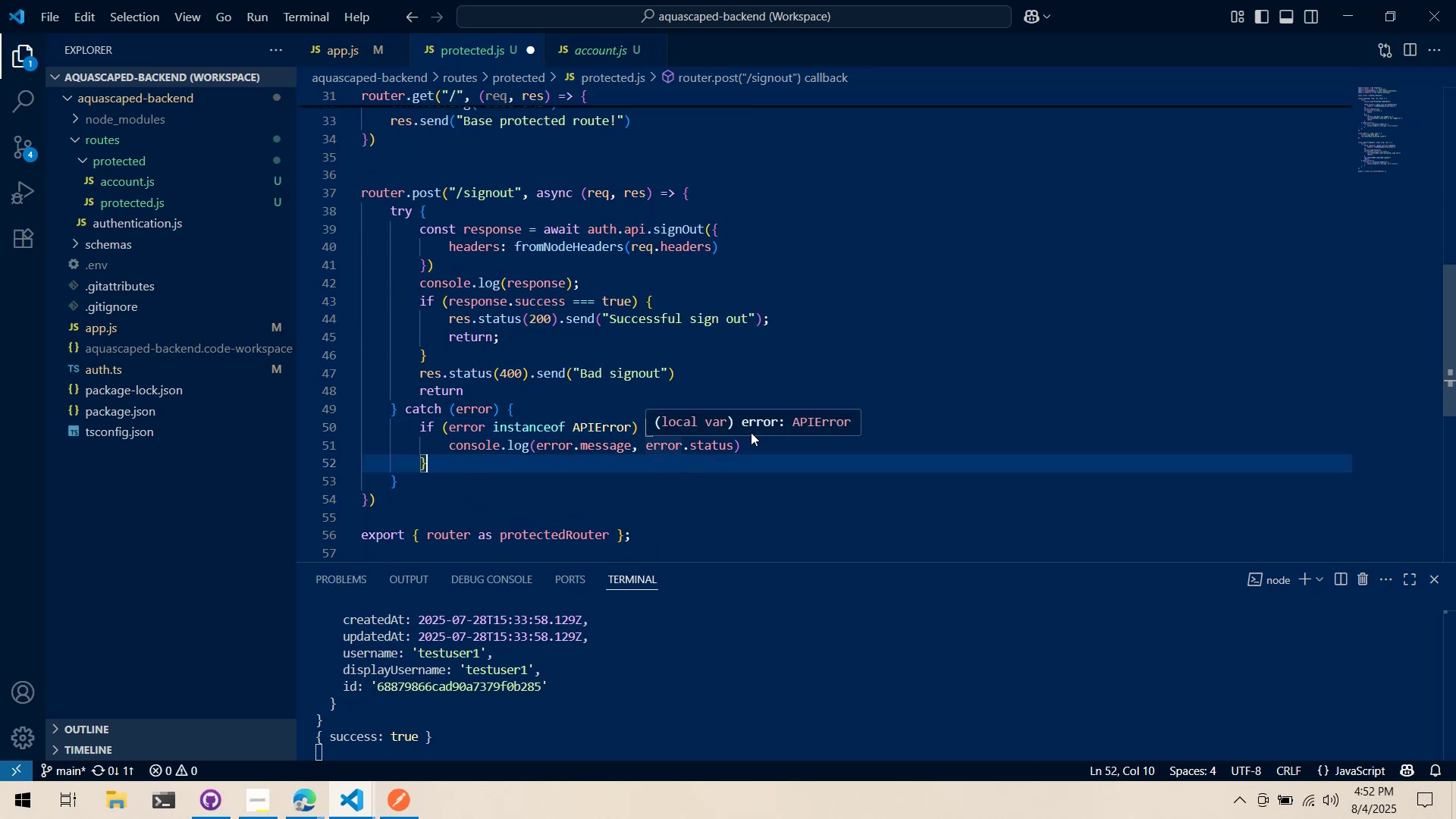 
left_click([861, 461])
 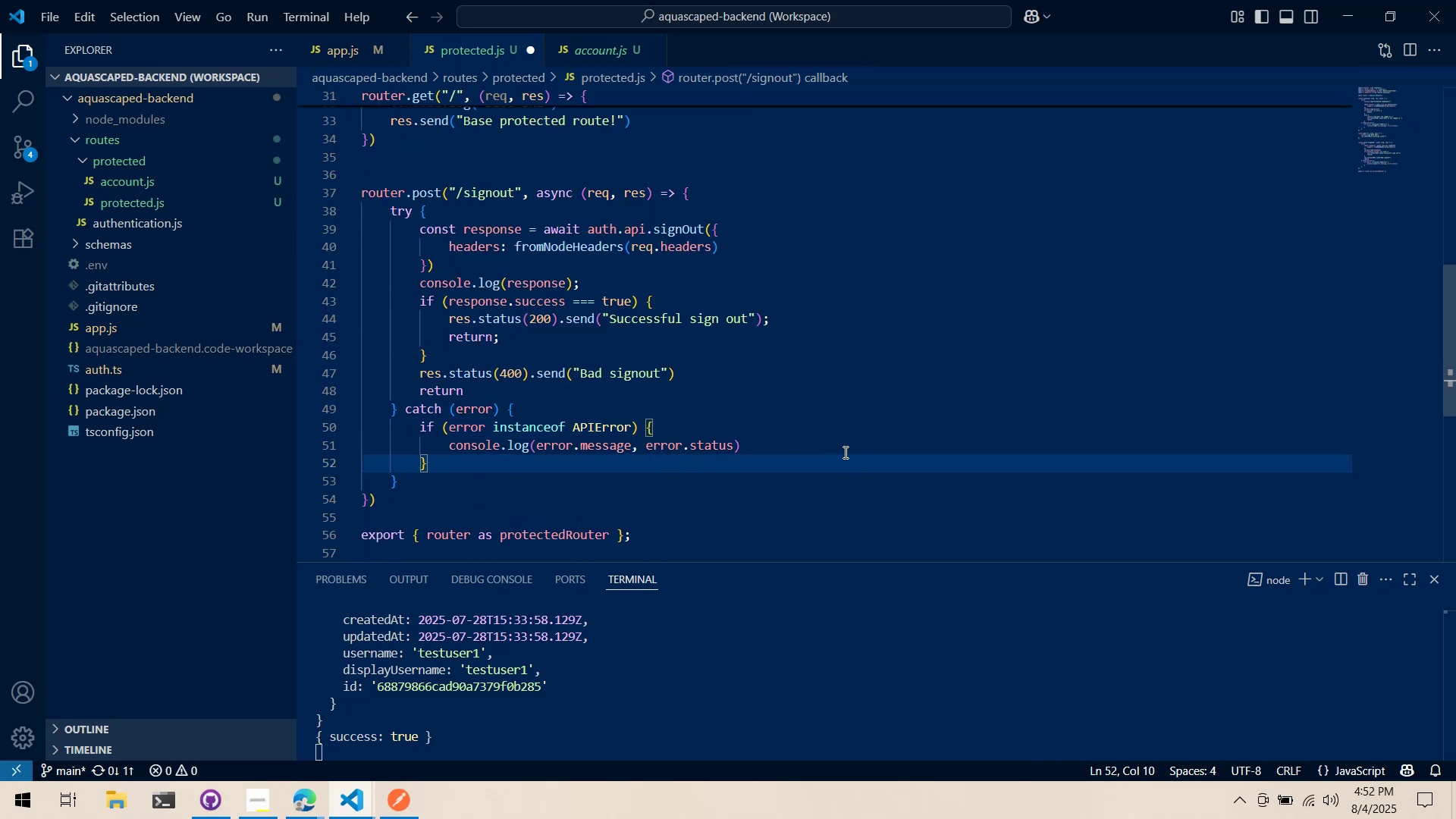 
left_click([843, 445])
 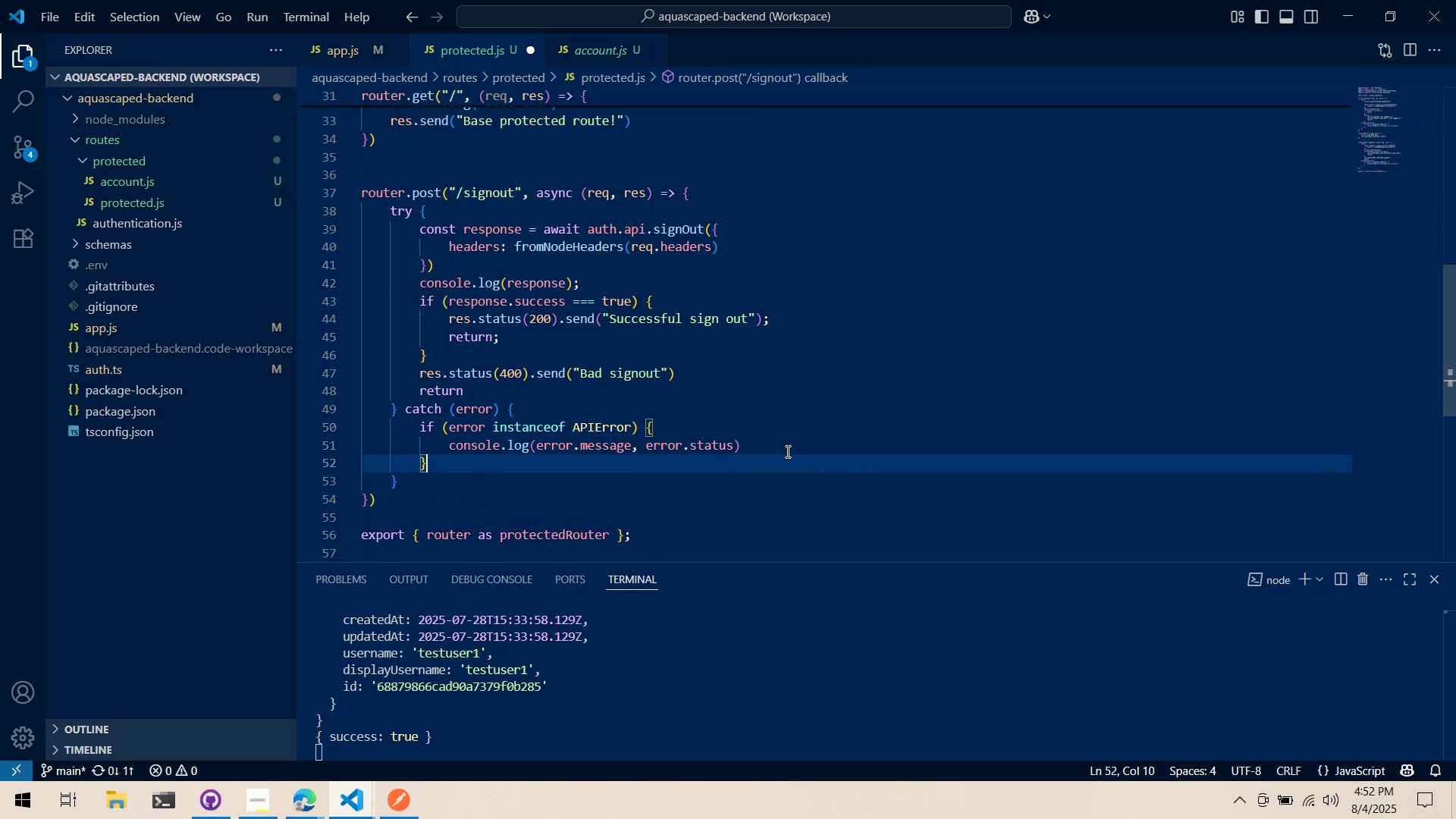 
key(Enter)
 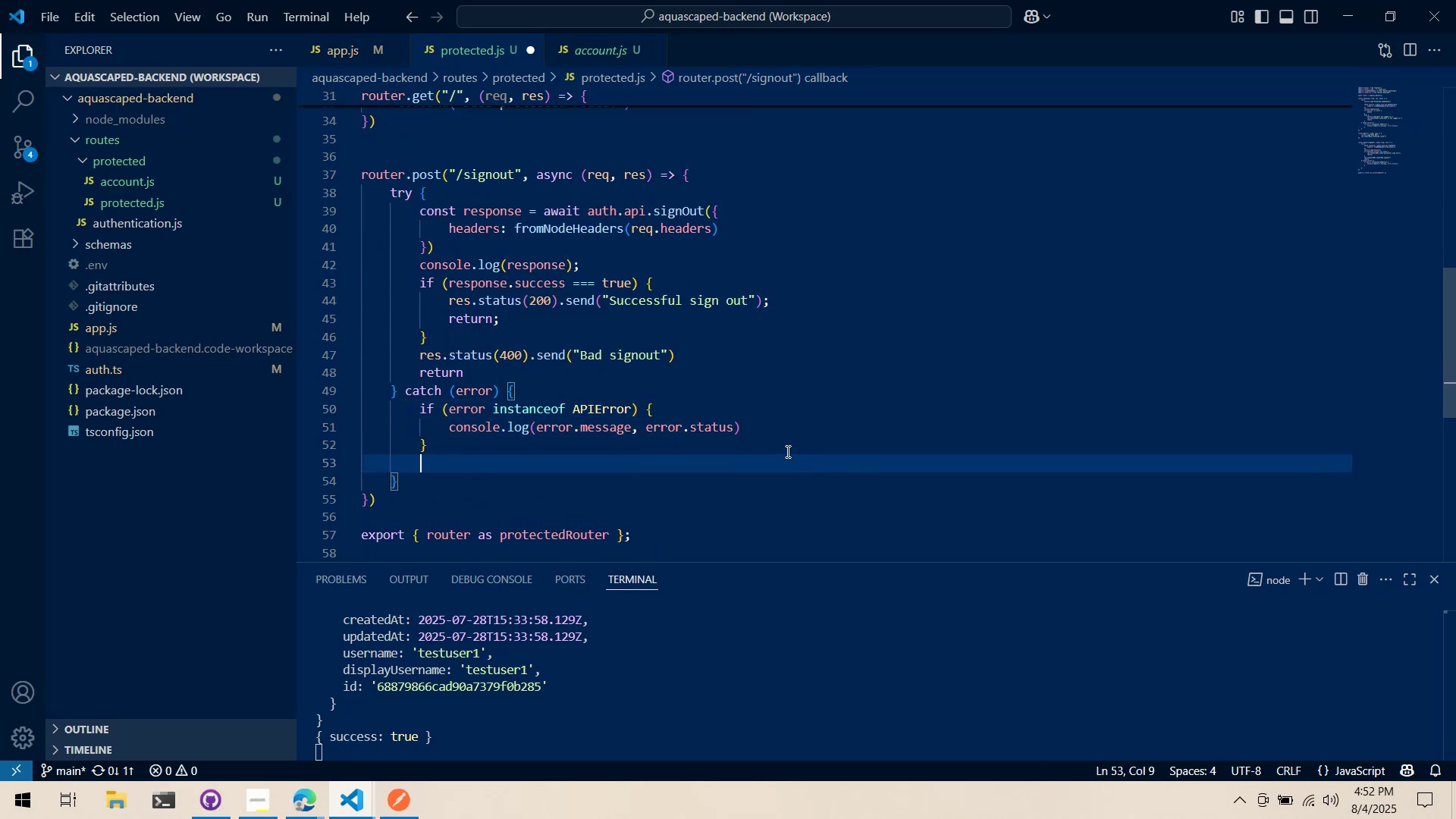 
type(res.status()
 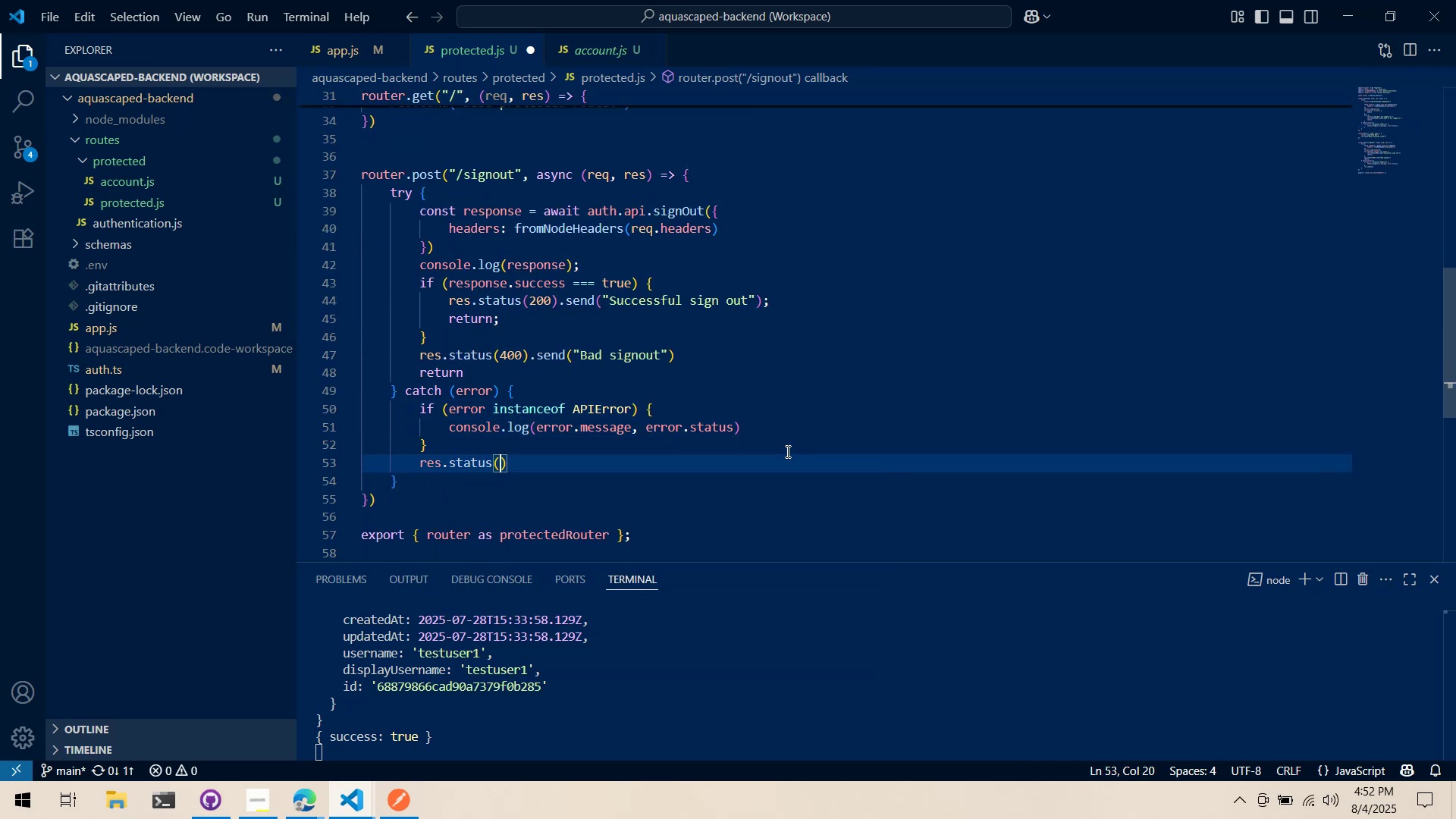 
key(Alt+AltLeft)
 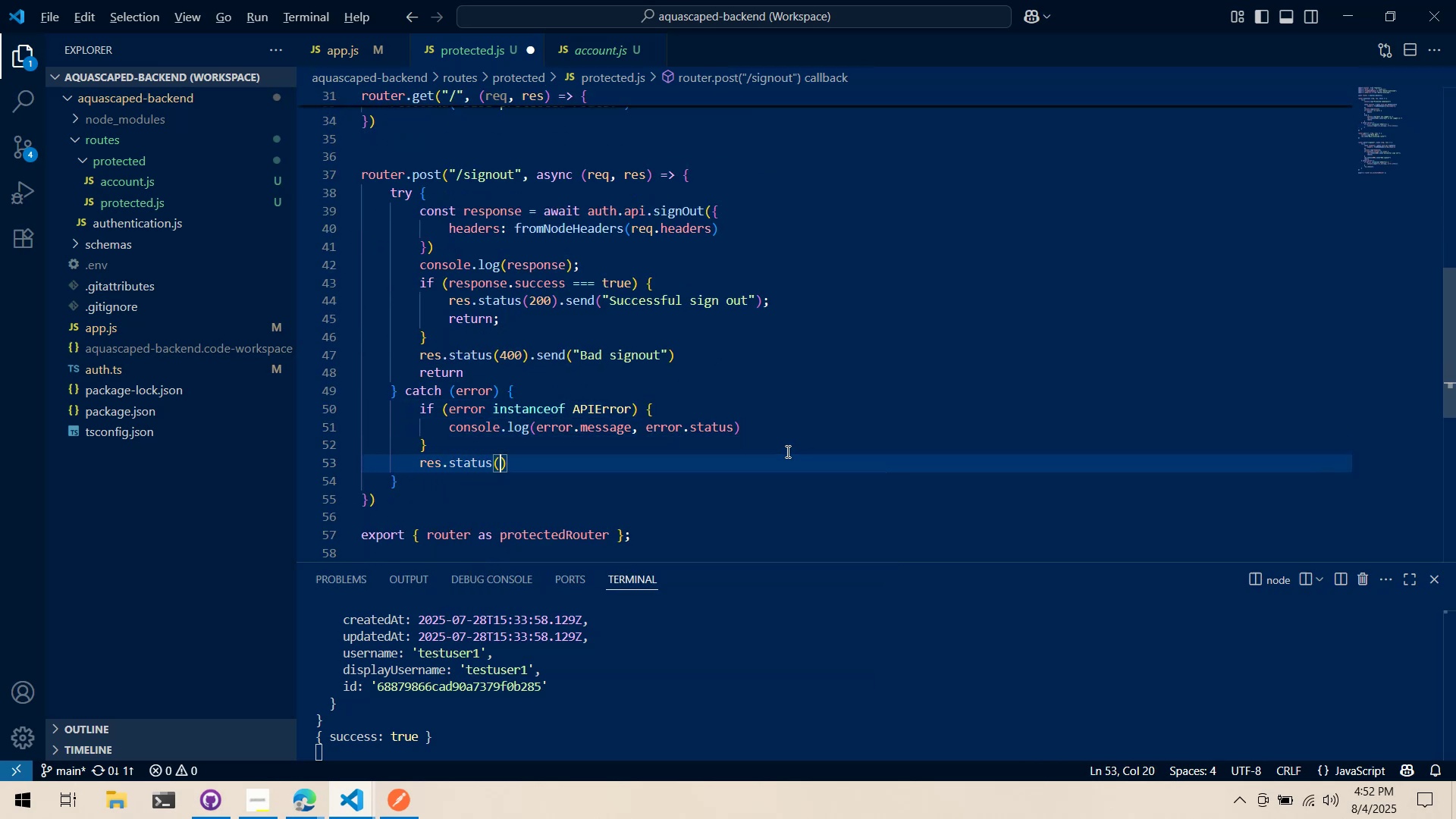 
key(Alt+Tab)
 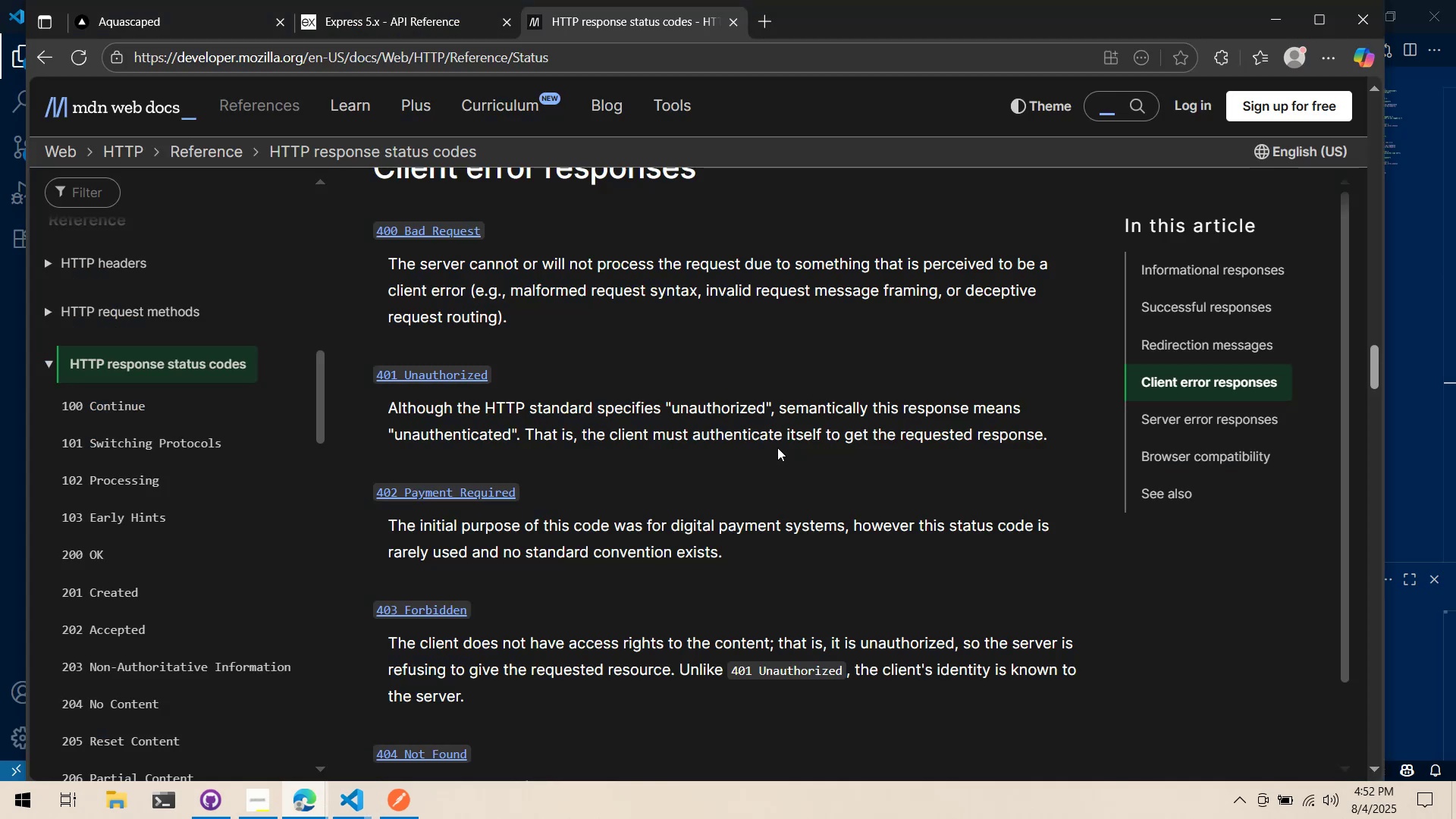 
scroll: coordinate [739, 441], scroll_direction: up, amount: 2.0
 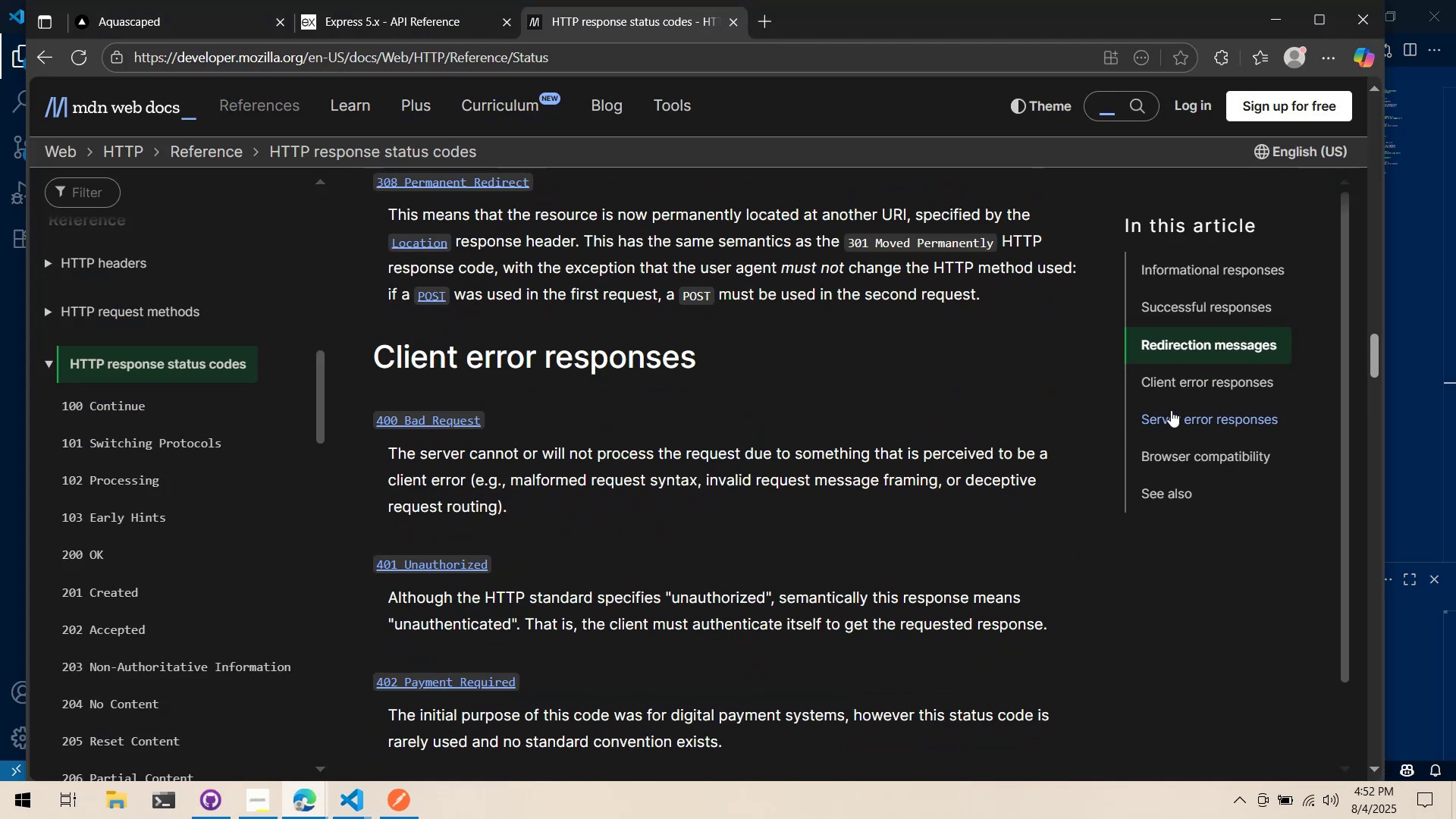 
left_click([1171, 410])
 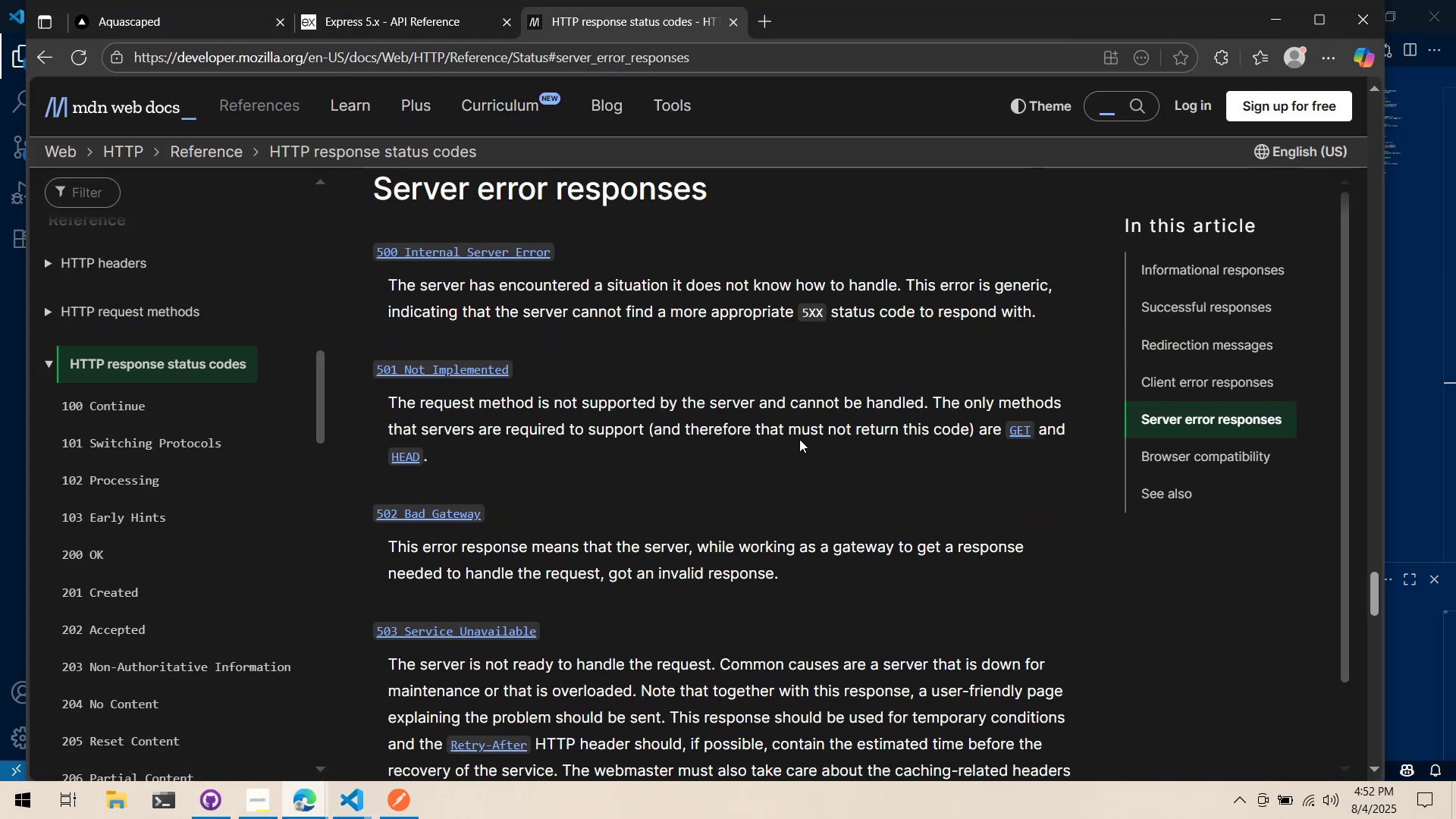 
key(Alt+AltLeft)
 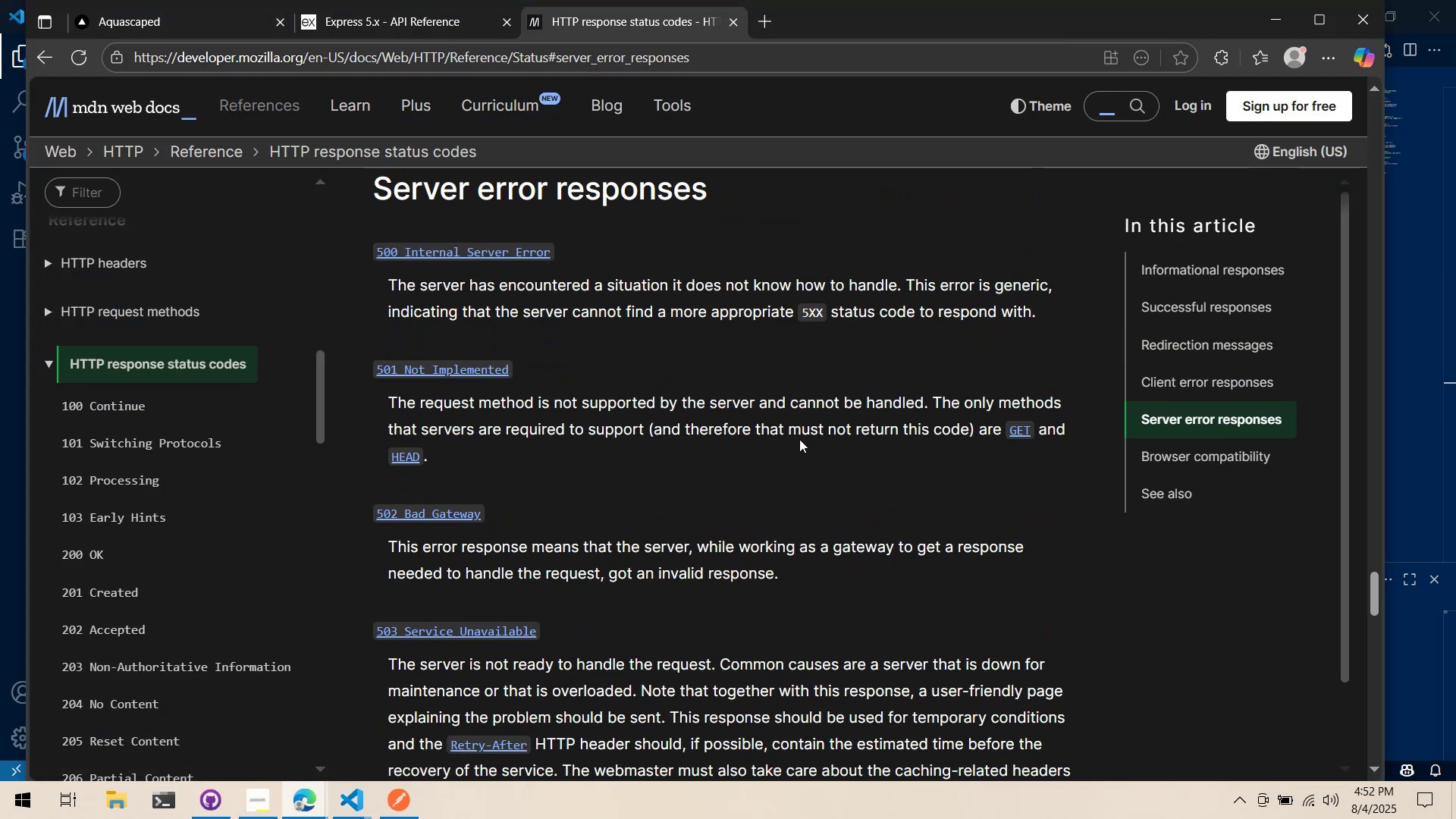 
key(Tab)
type(500)
 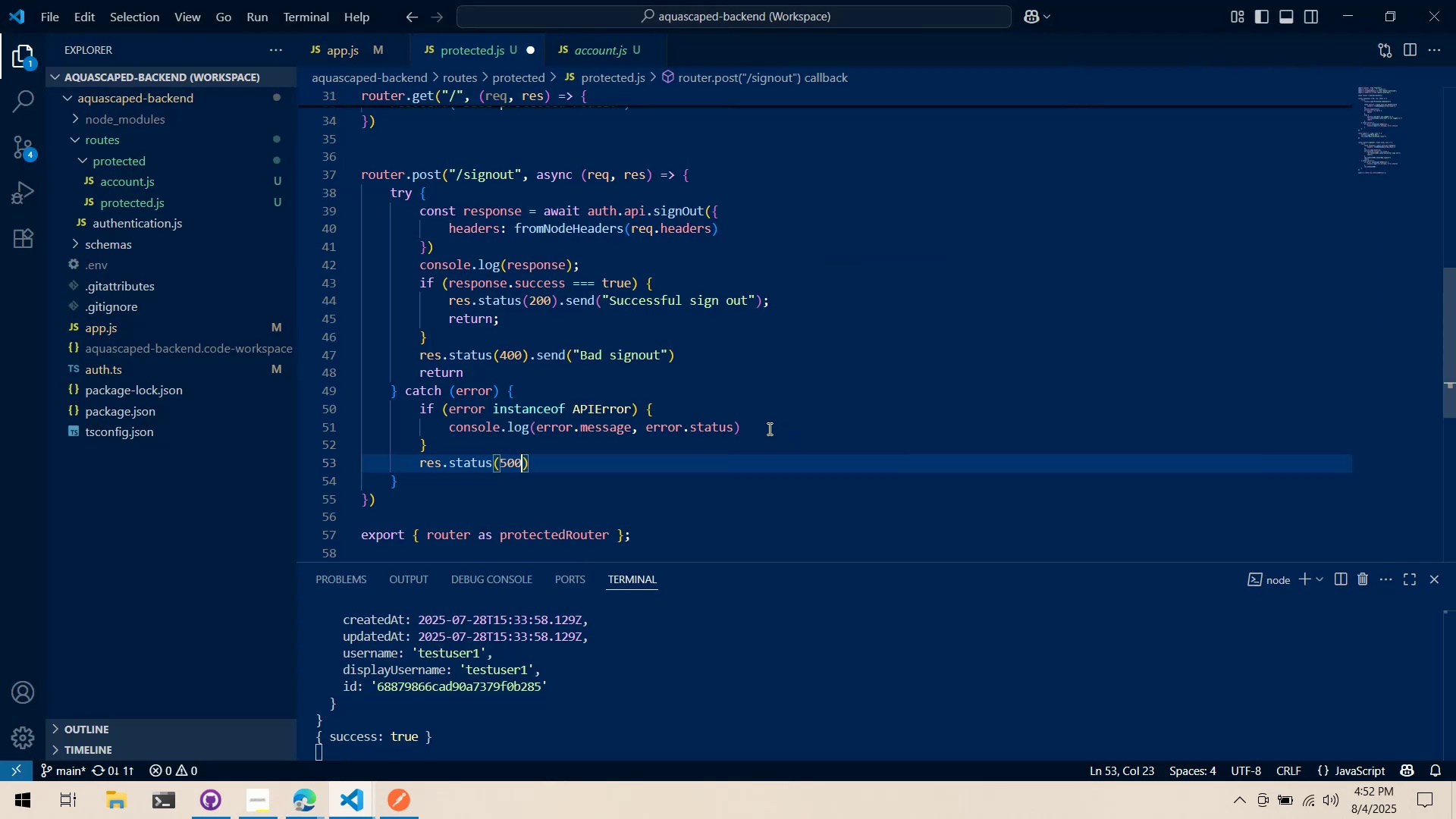 
key(ArrowRight)
 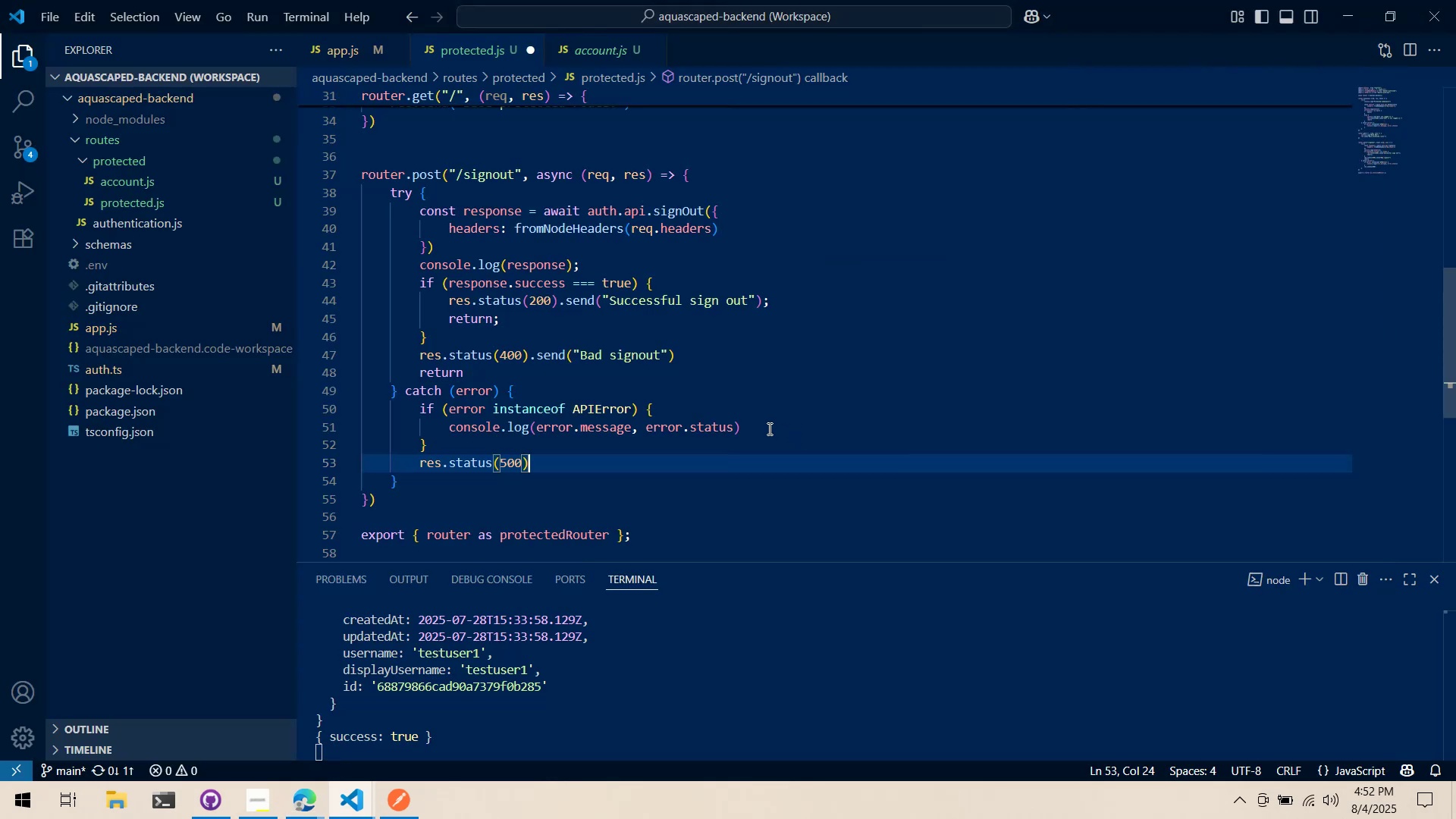 
type(.send("E)
key(Backspace)
type(Server error)
 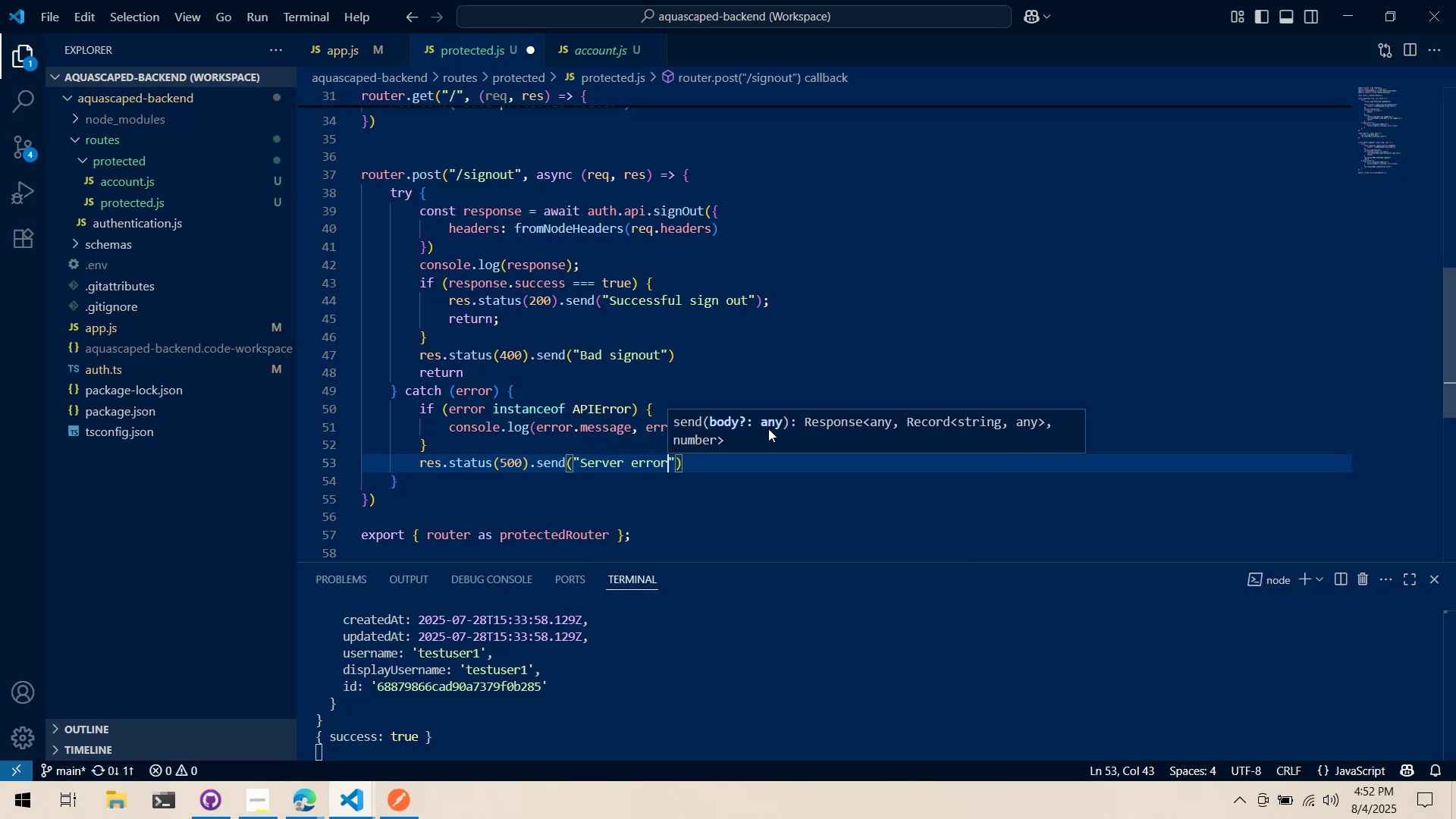 
 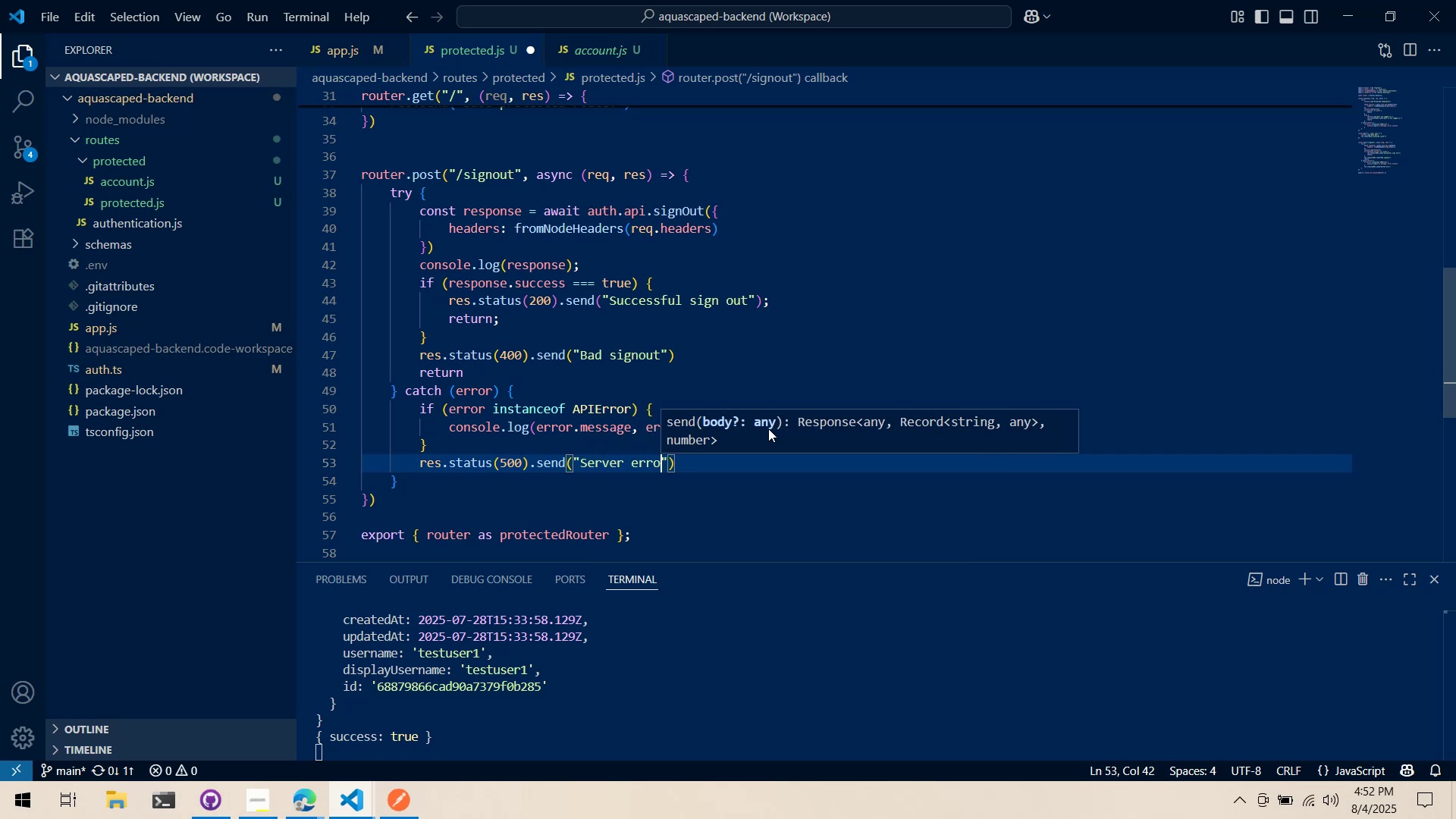 
key(Control+ControlLeft)
 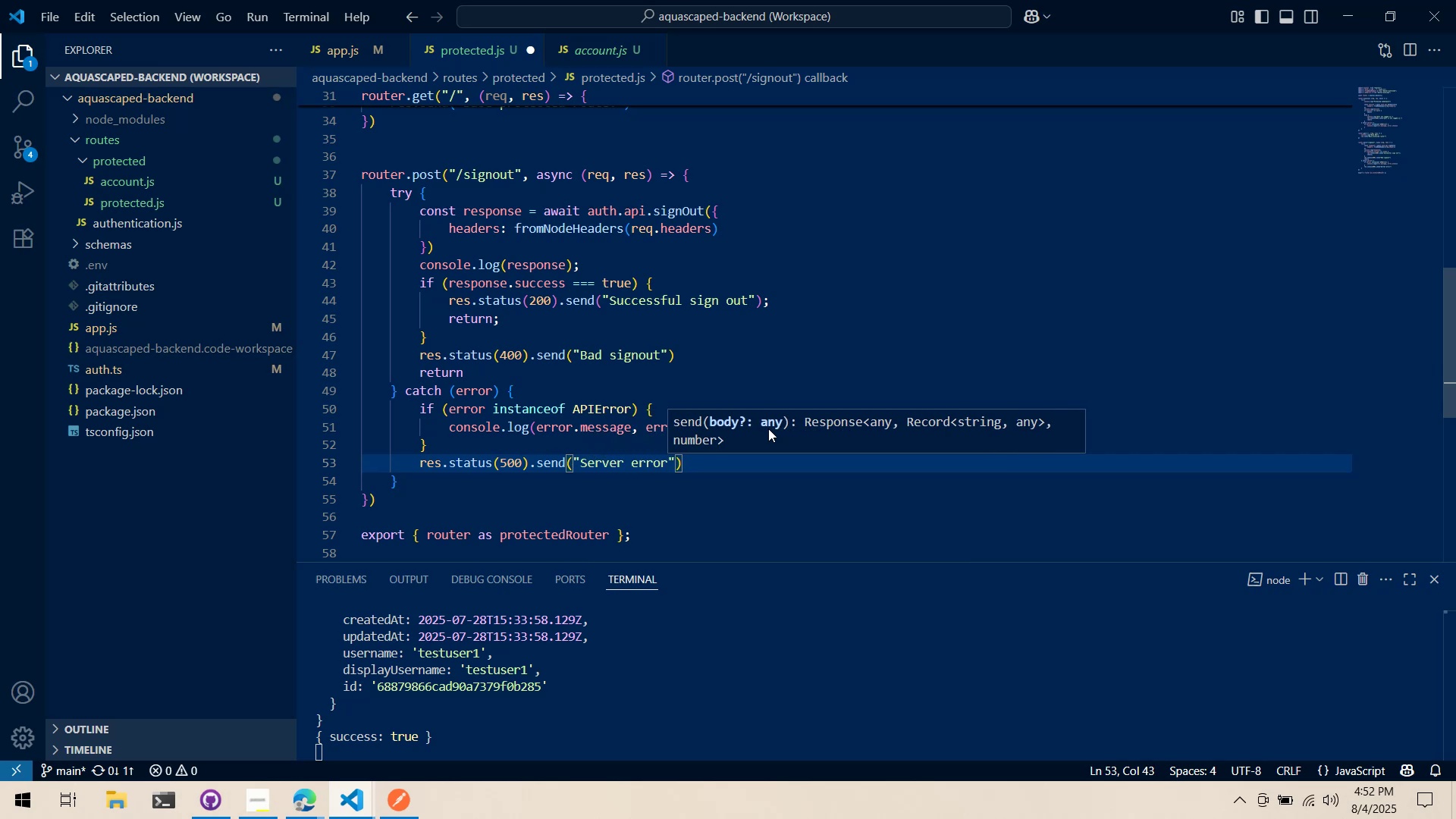 
key(Control+S)
 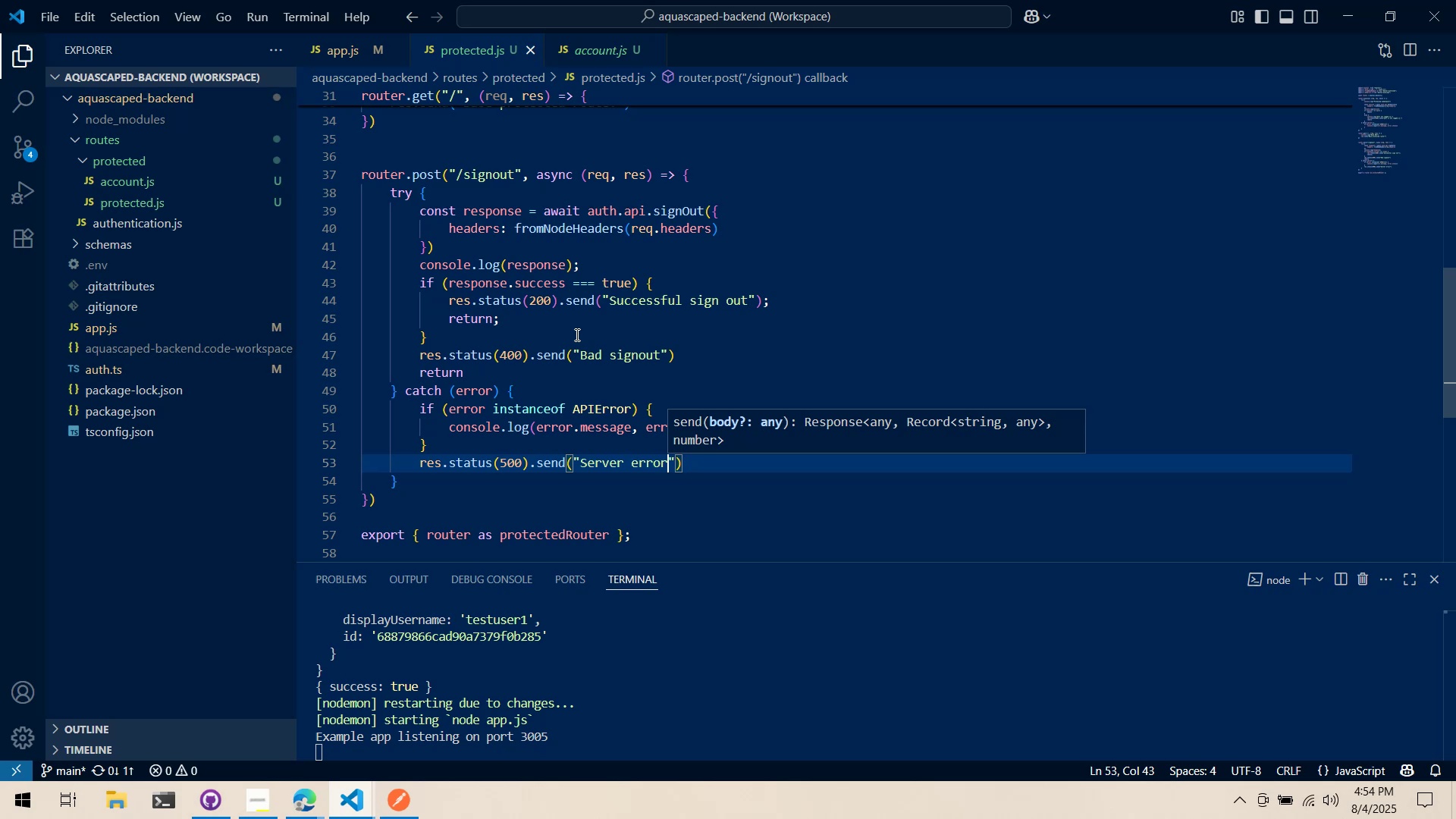 
wait(114.67)
 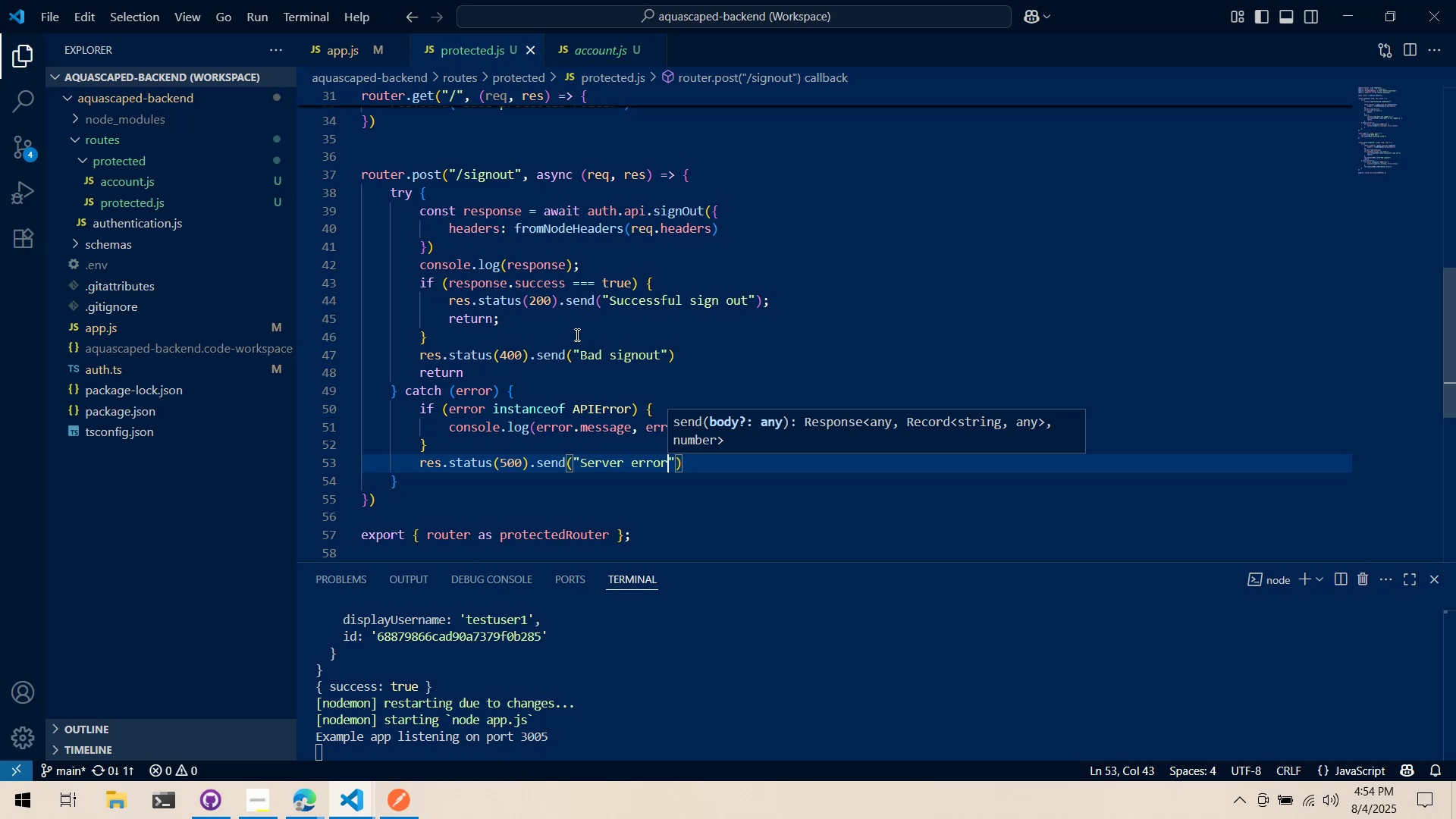 
double_click([641, 357])
 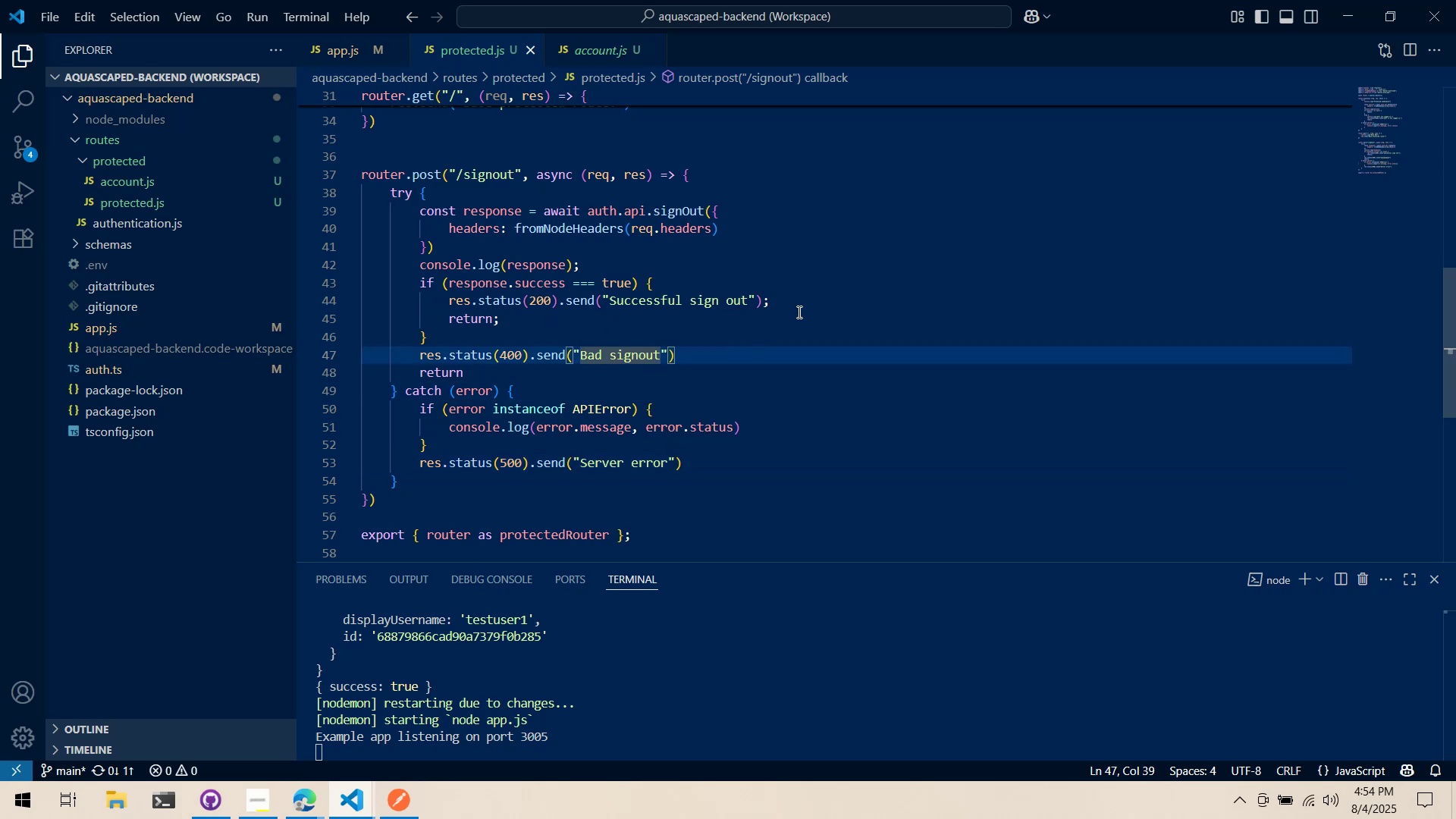 
left_click([817, 296])
 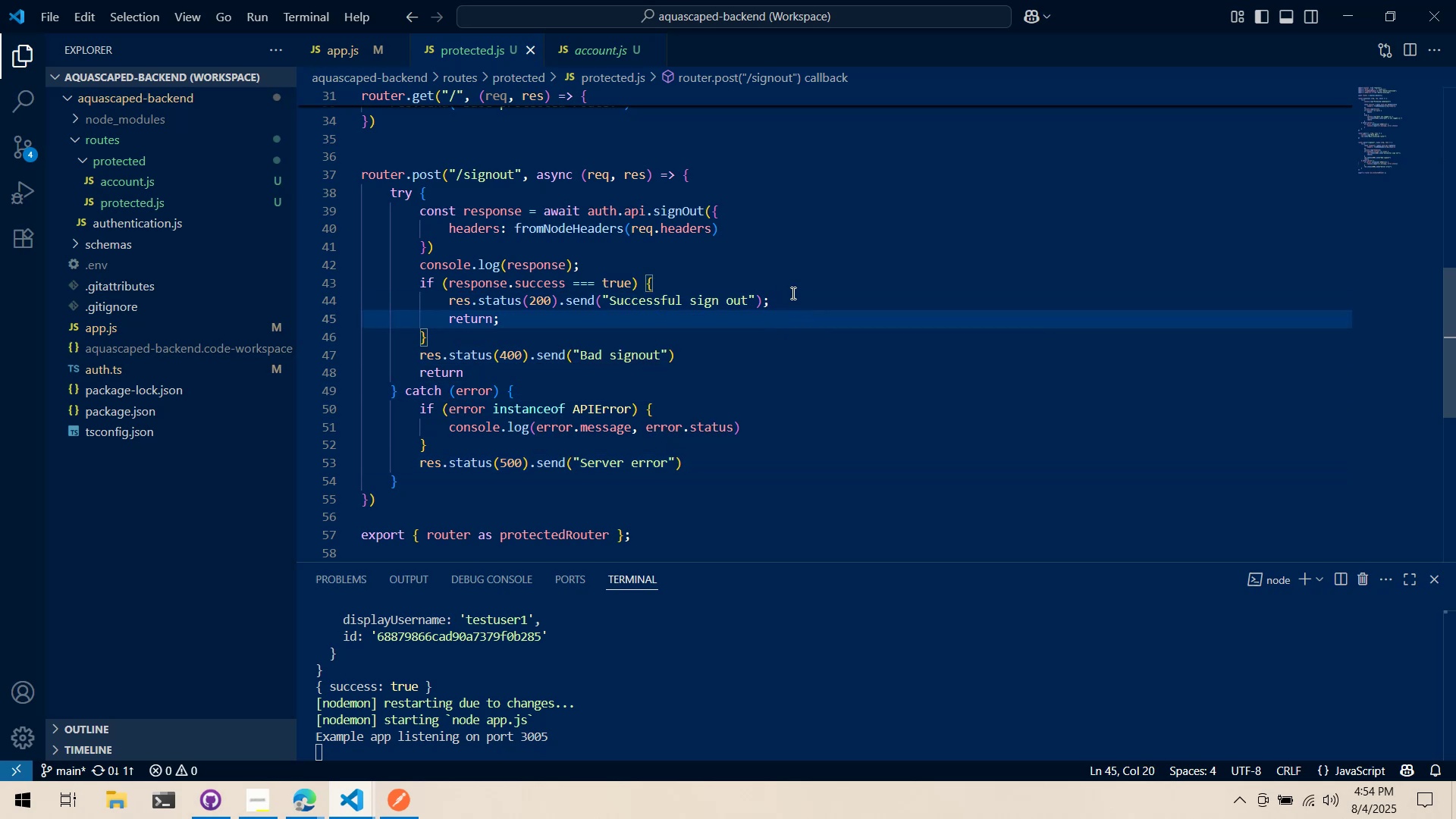 
left_click([736, 355])
 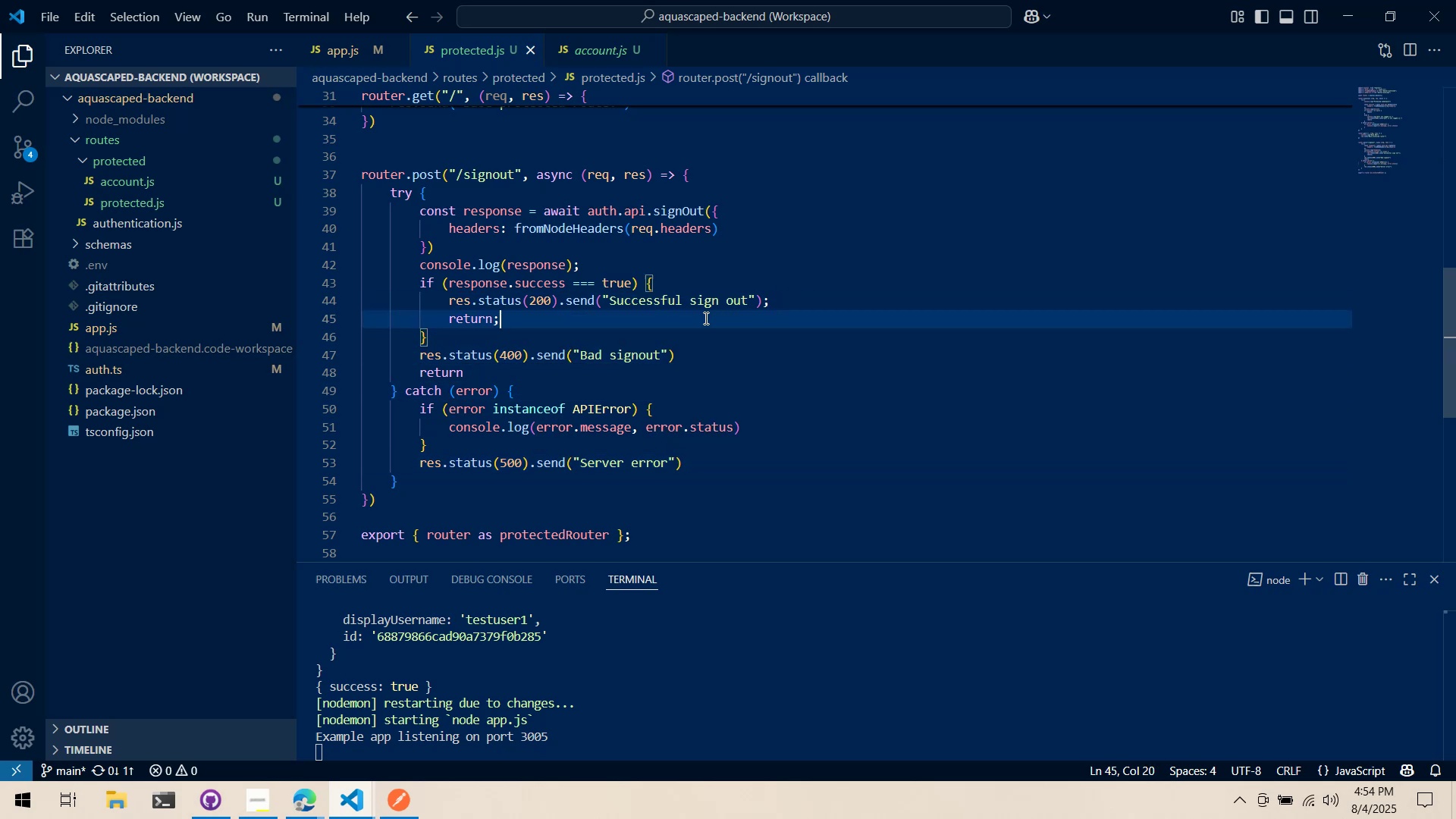 
double_click([754, 340])
 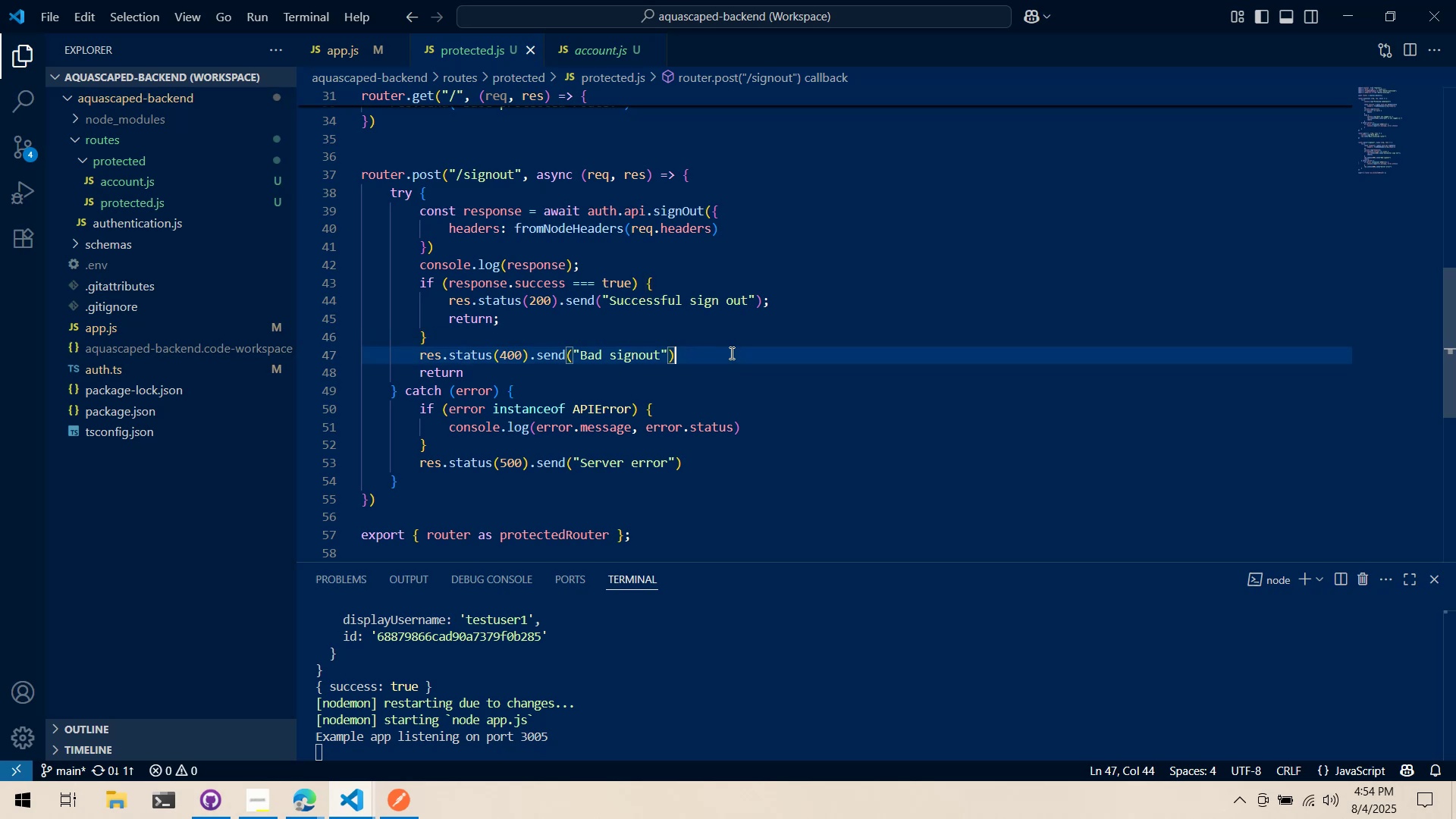 
key(Semicolon)
 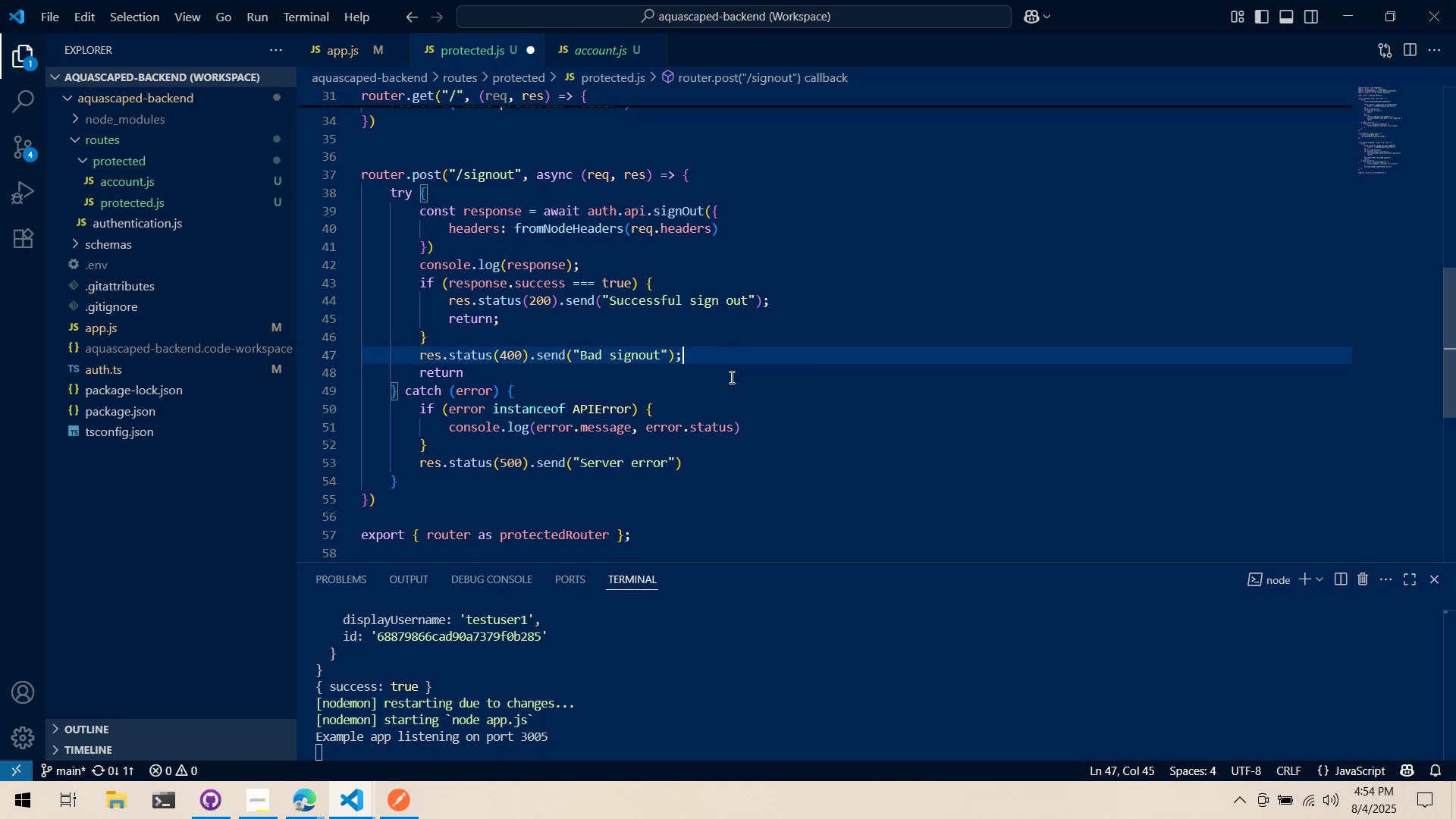 
left_click([730, 377])
 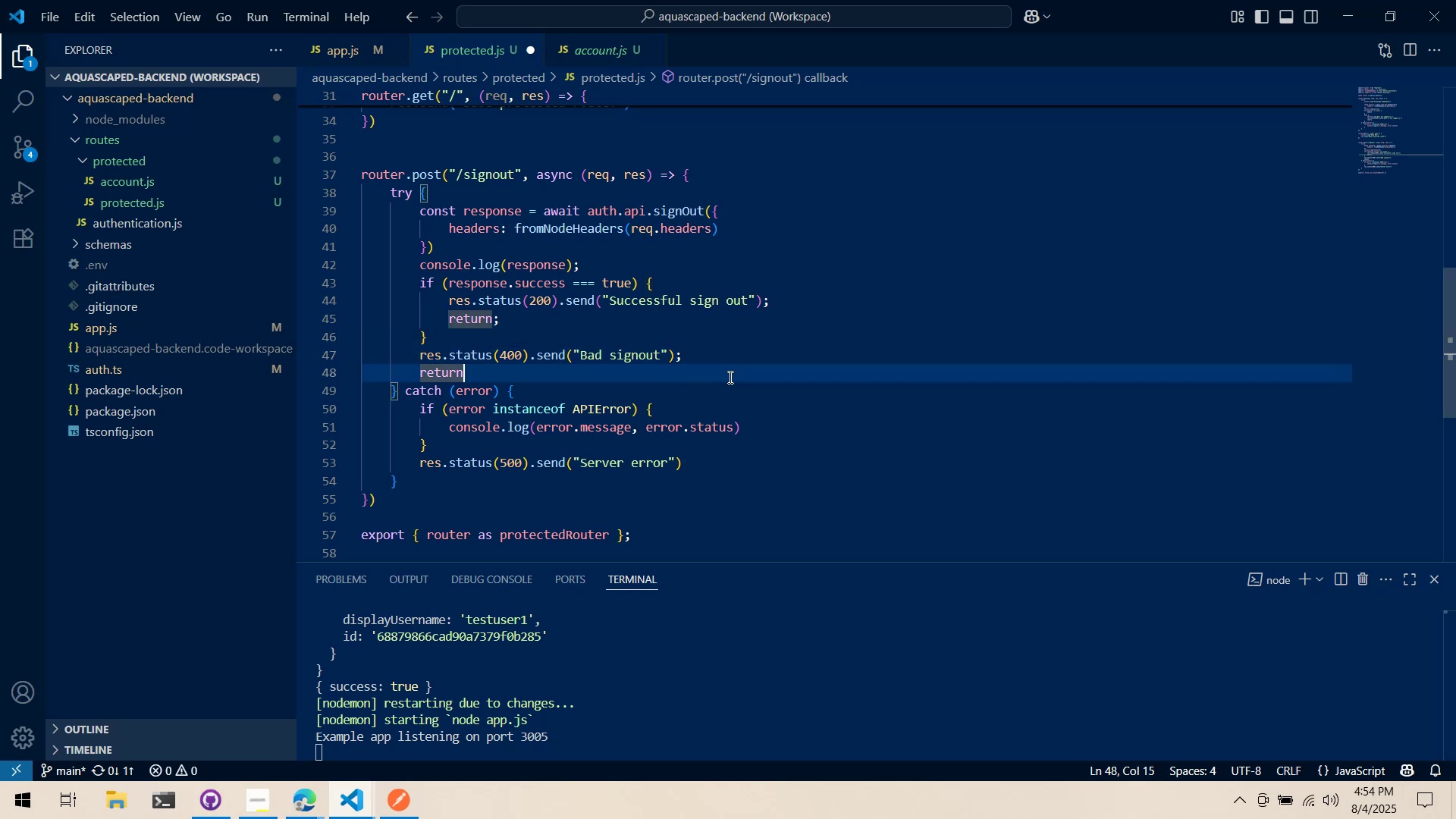 
key(Semicolon)
 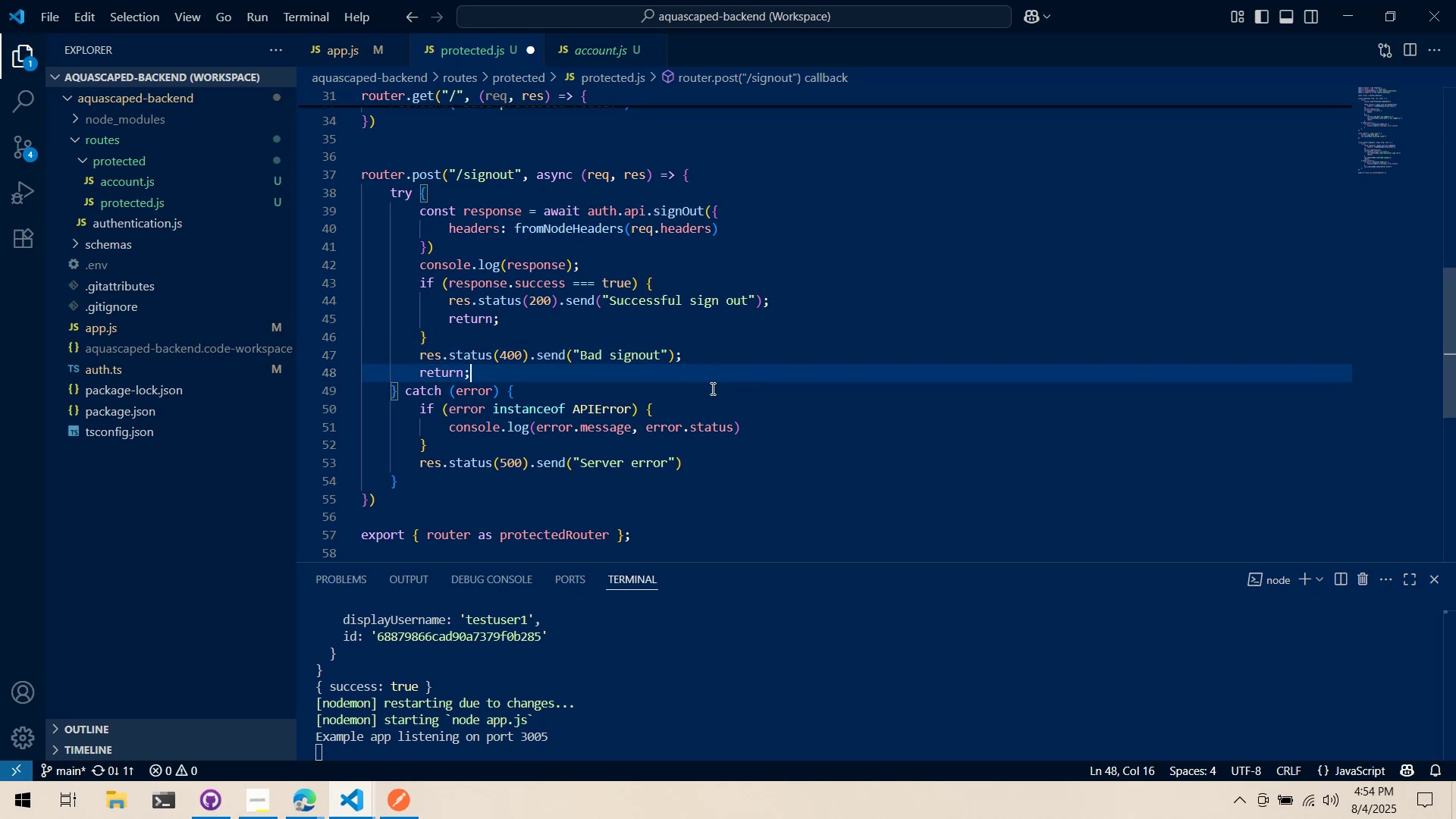 
left_click([711, 388])
 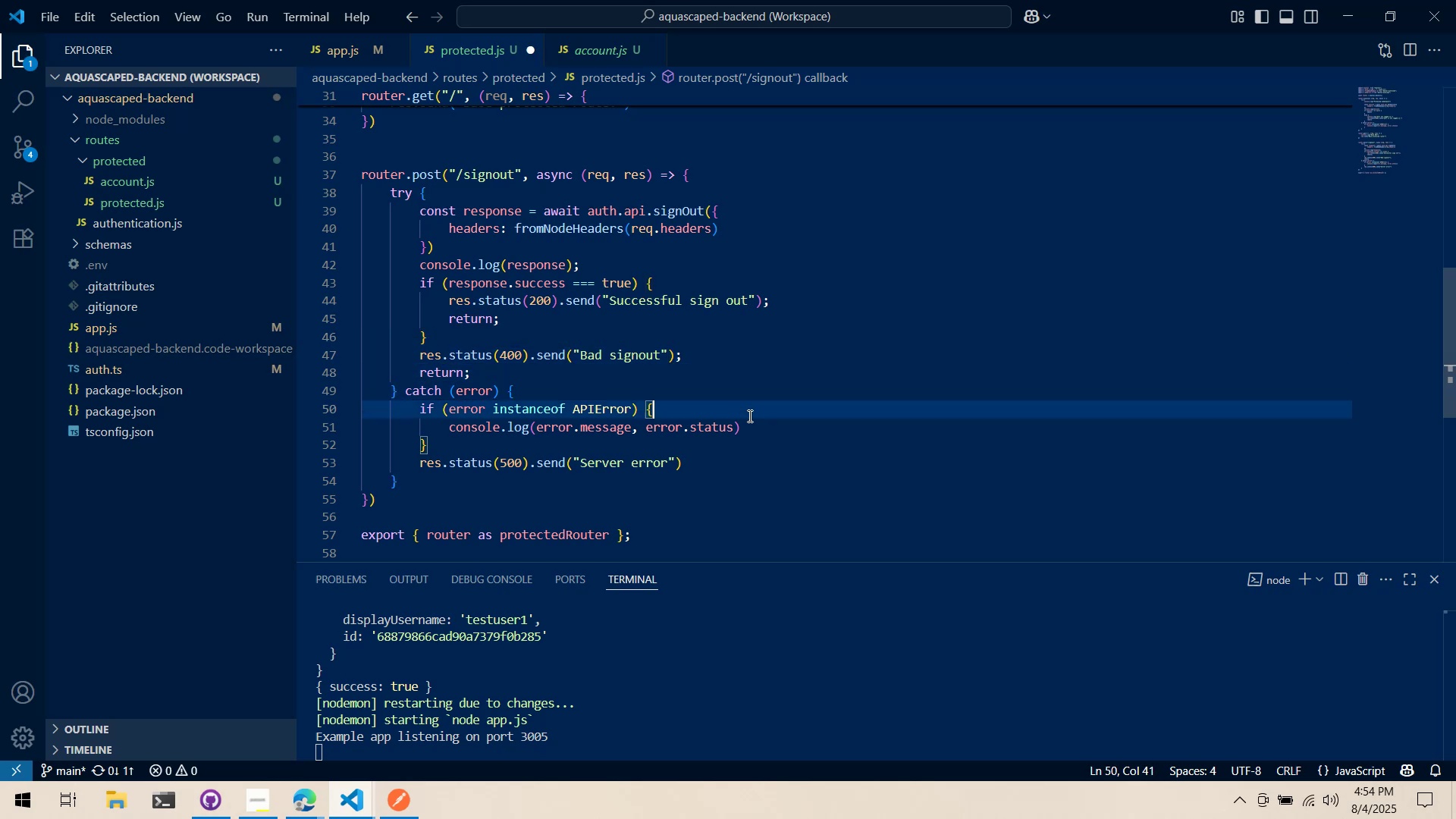 
double_click([778, 429])
 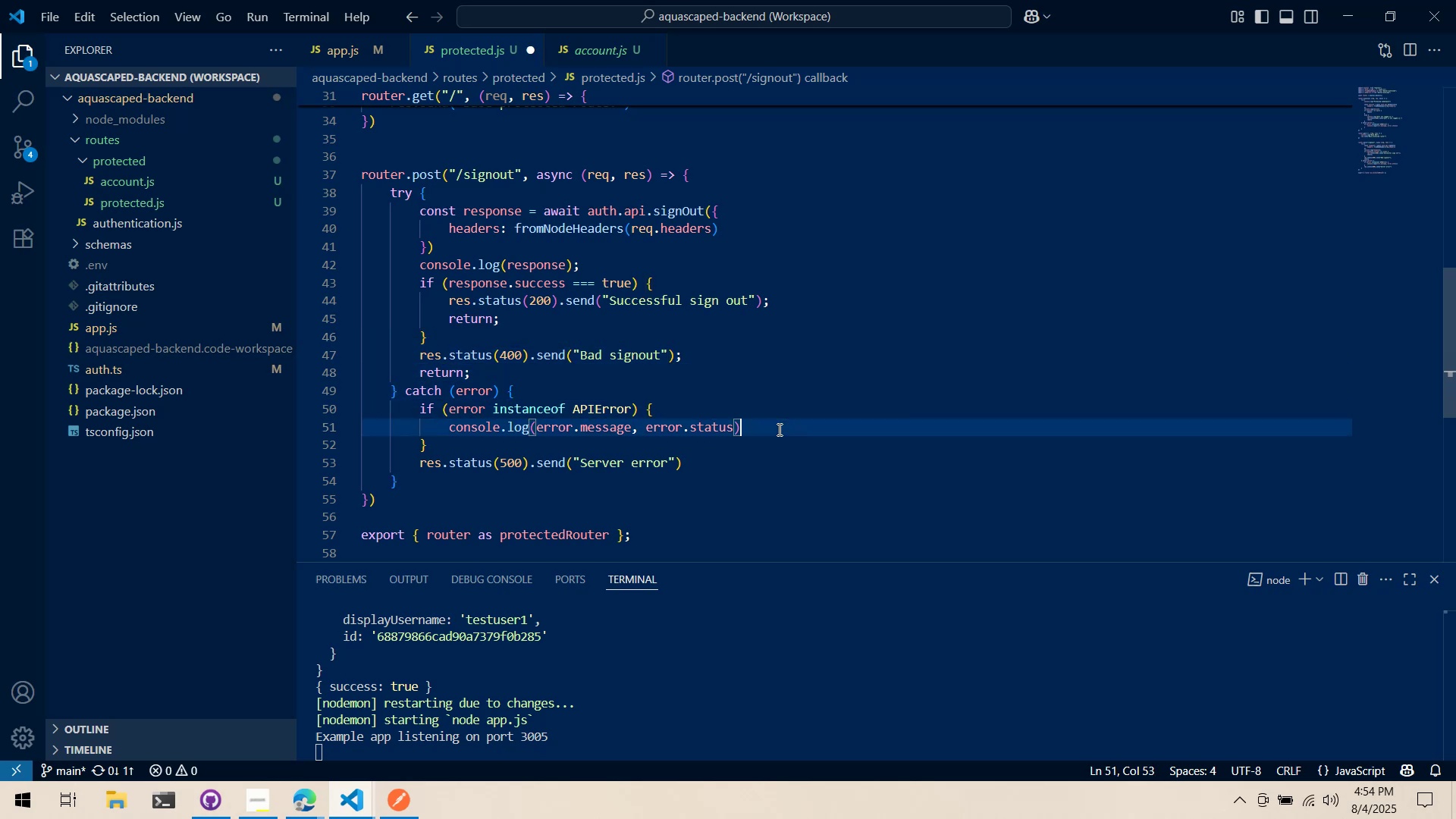 
key(Semicolon)
 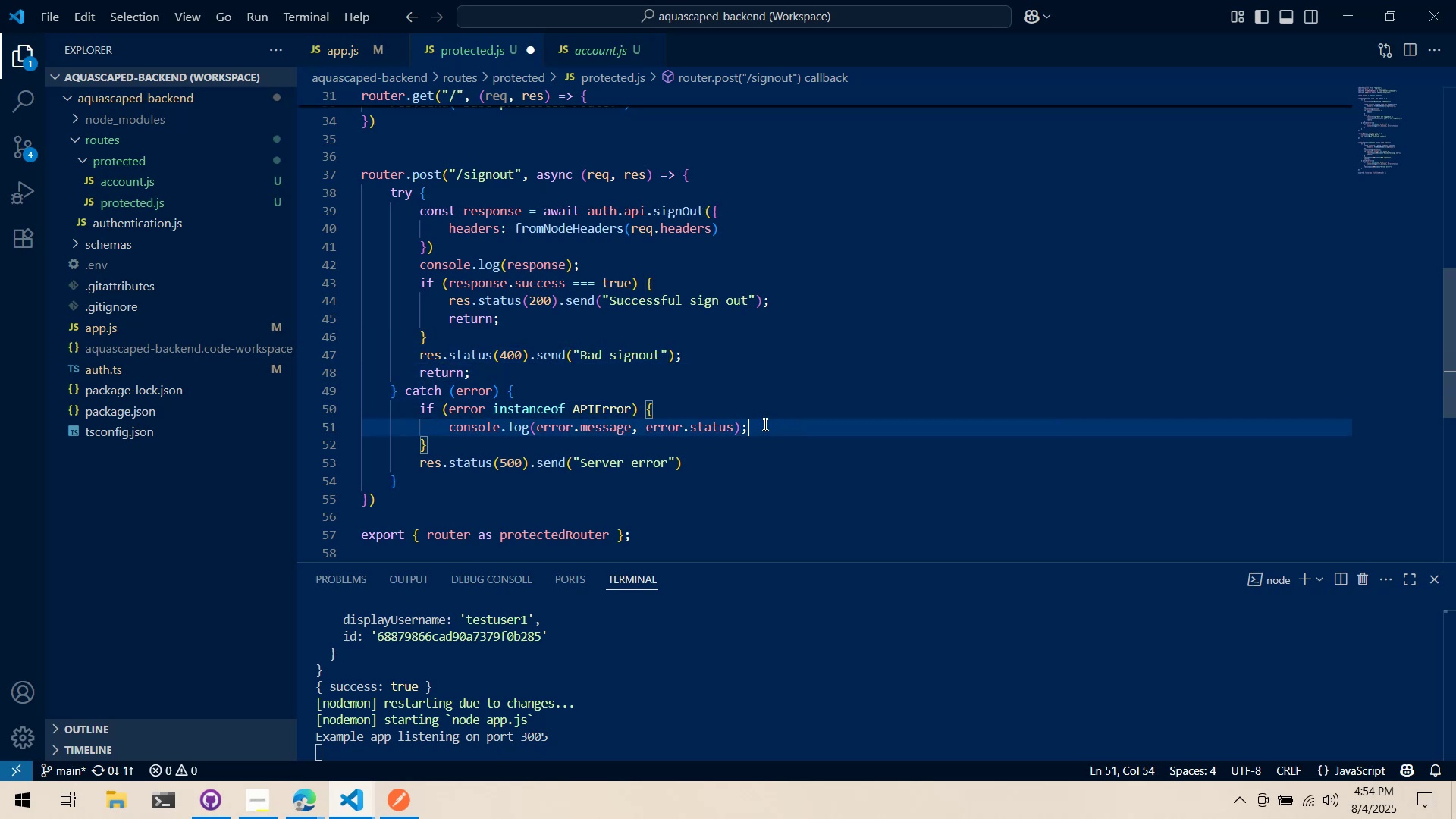 
scroll: coordinate [763, 423], scroll_direction: down, amount: 1.0
 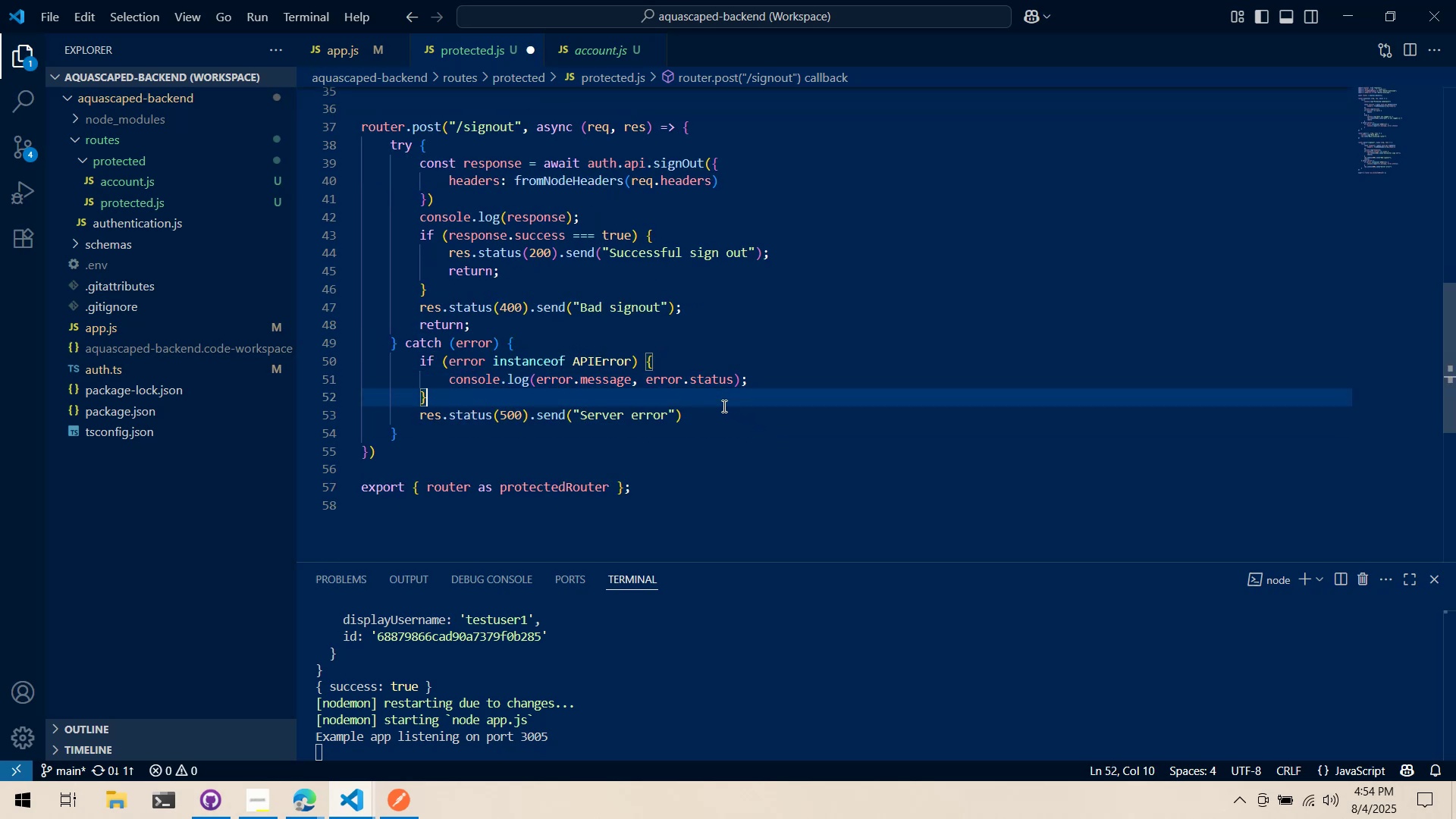 
double_click([708, 417])
 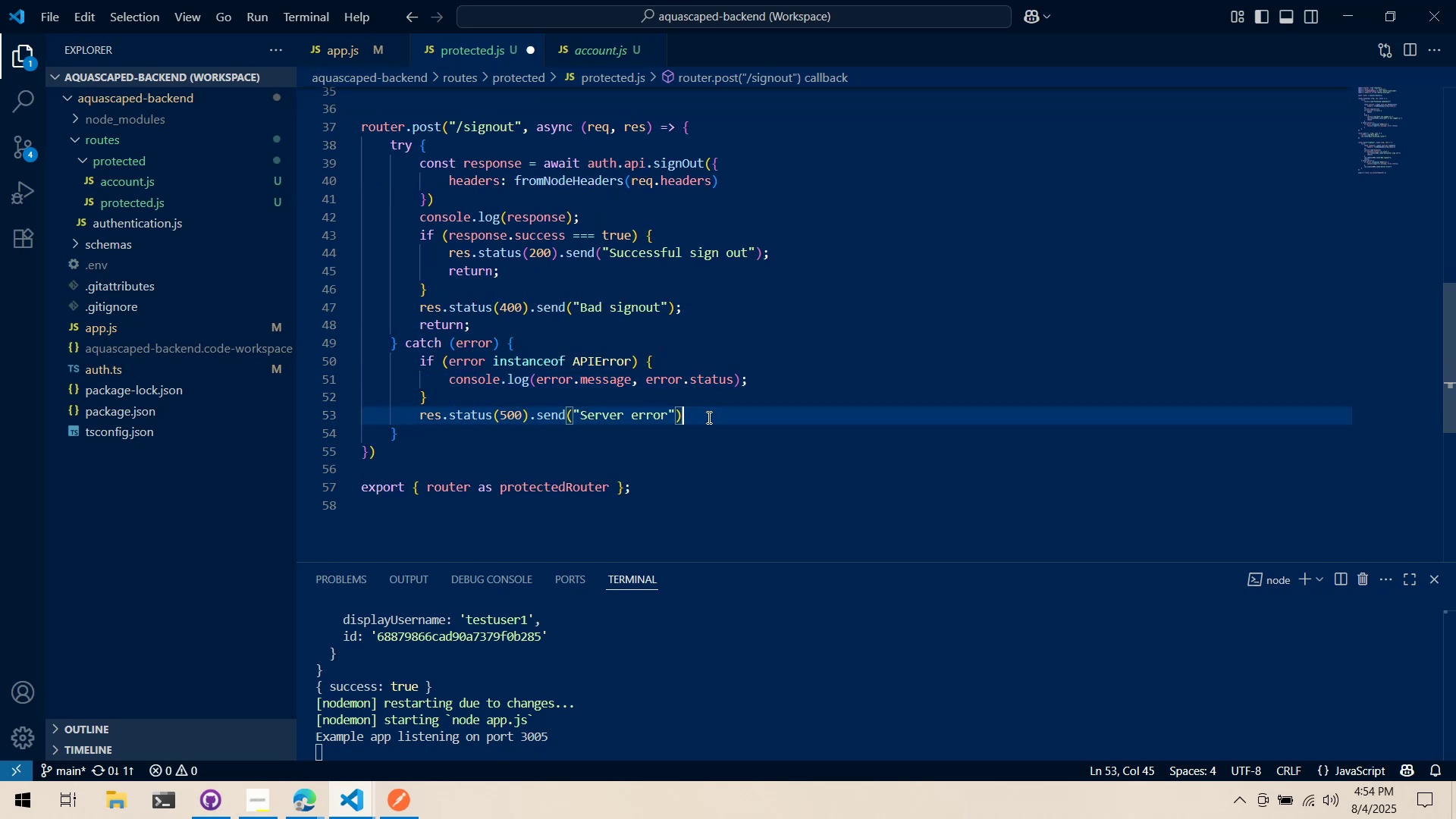 
key(Semicolon)
 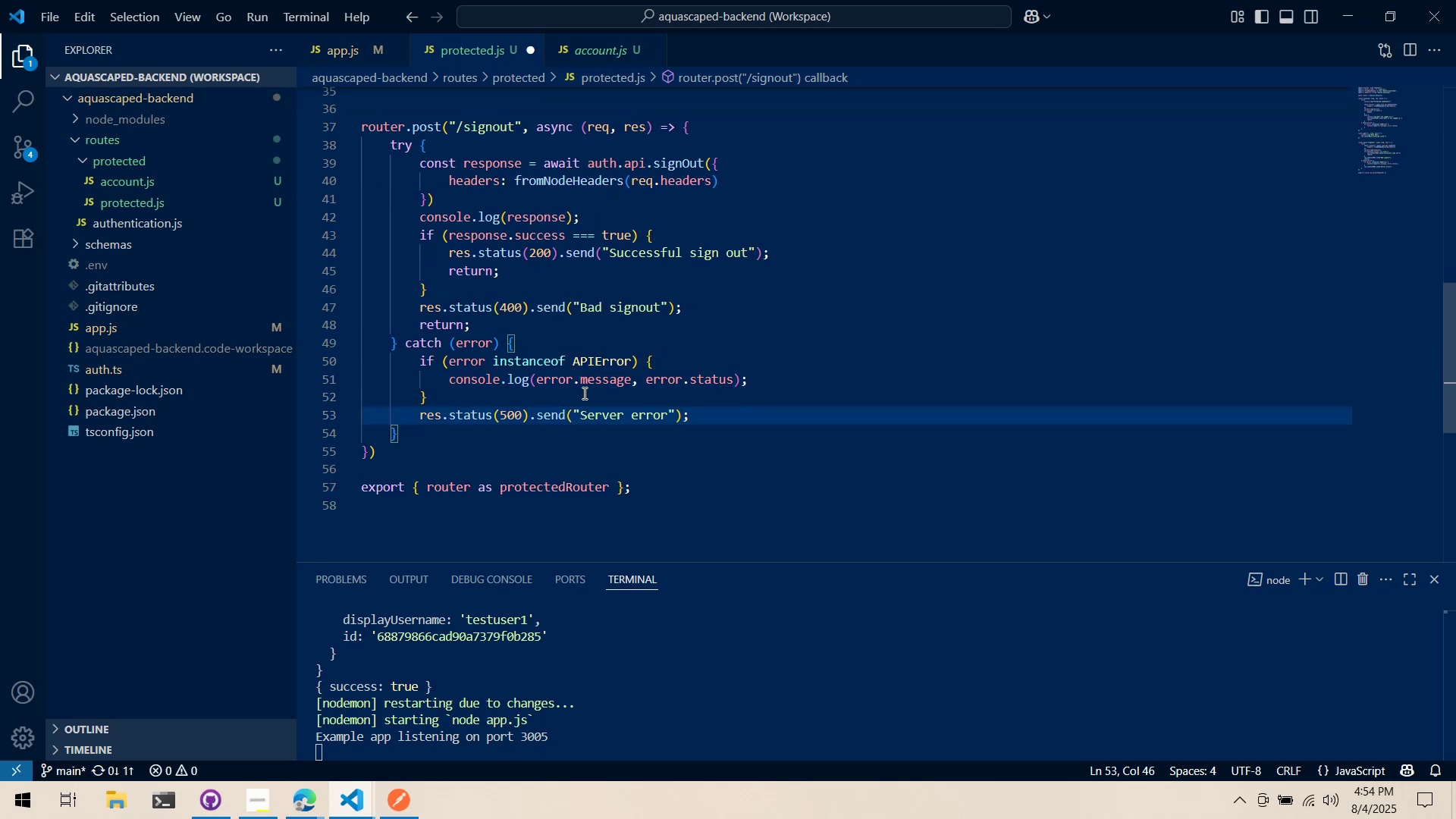 
key(Enter)
 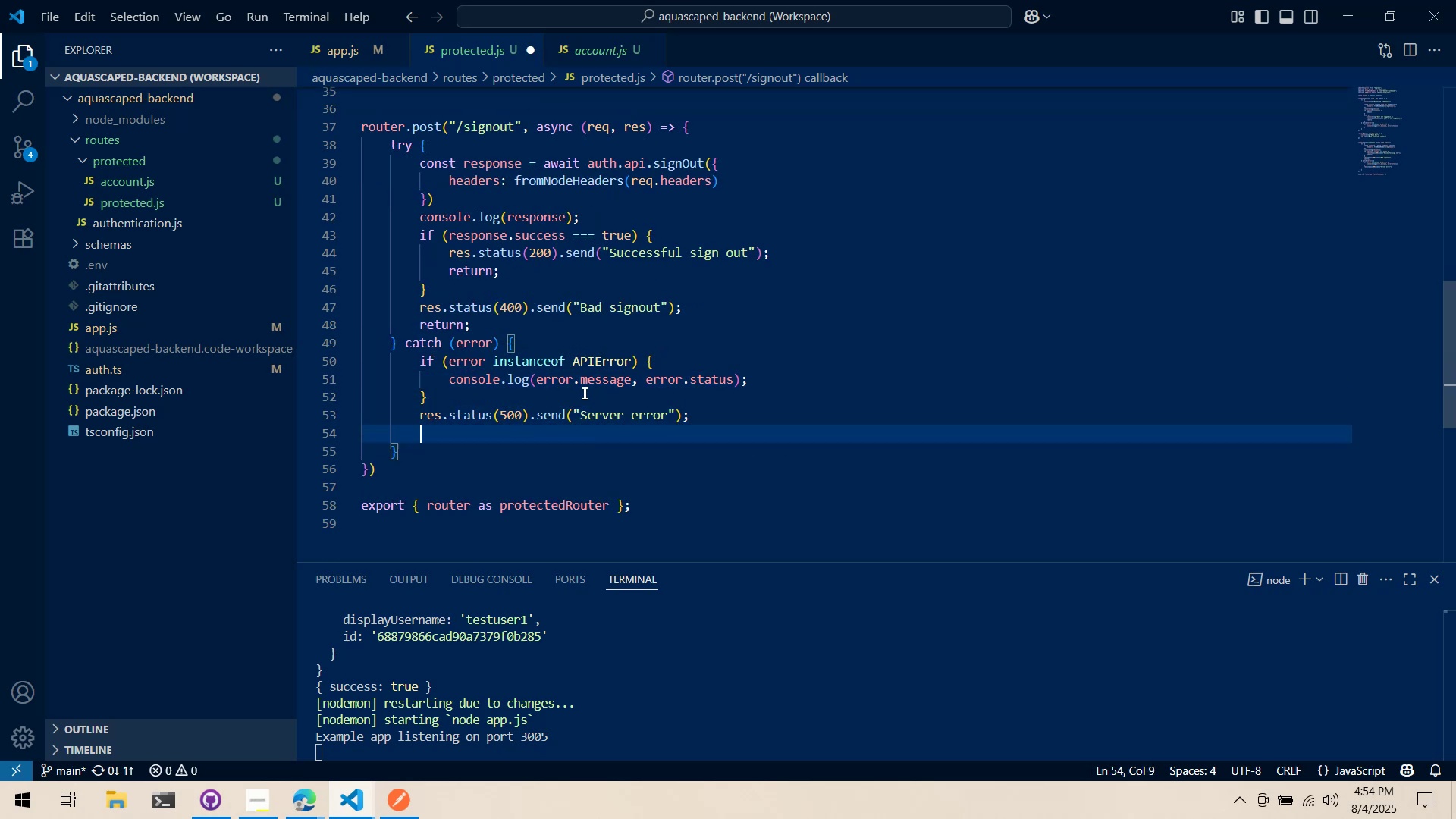 
type(return;)
 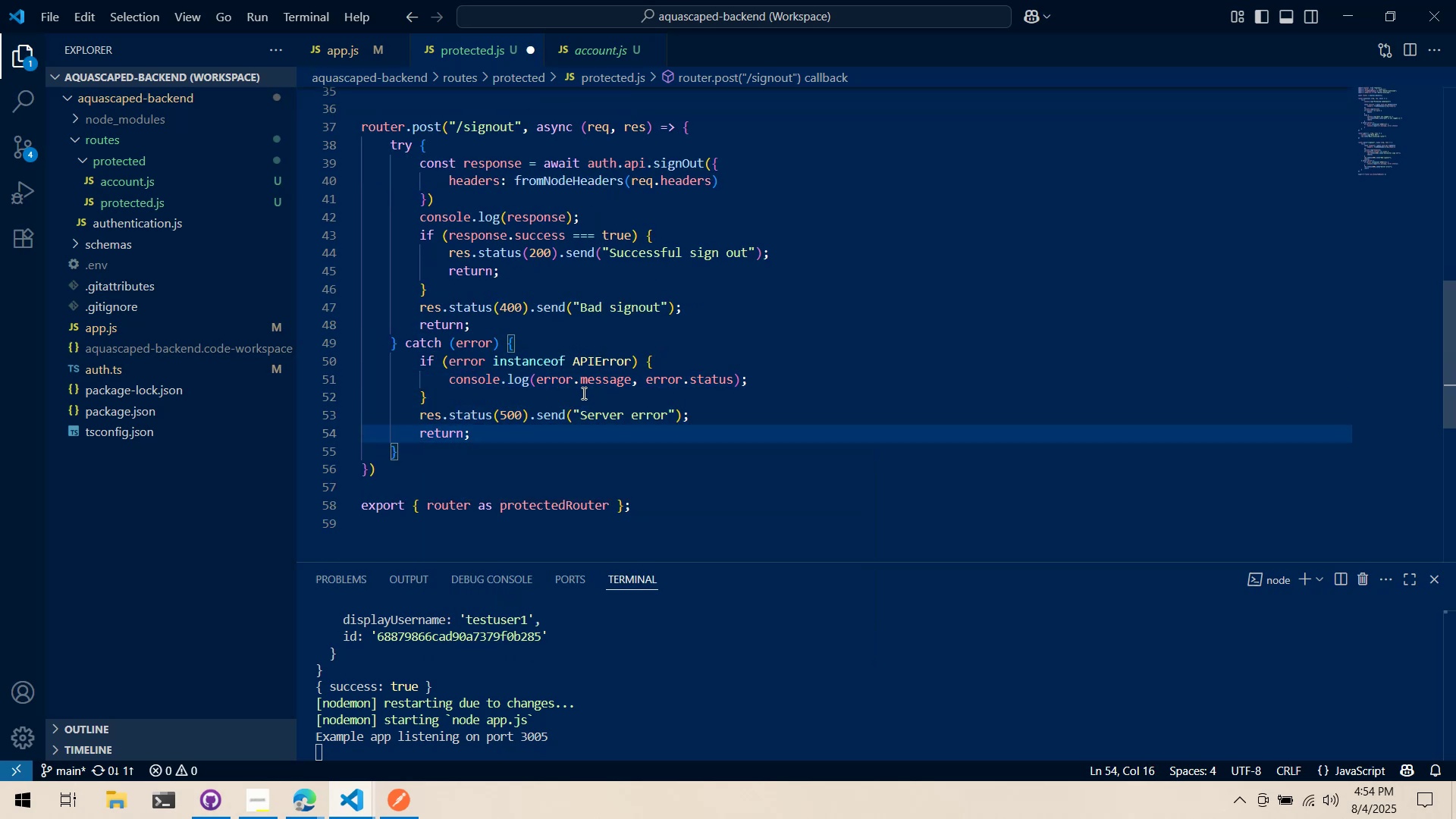 
scroll: coordinate [582, 391], scroll_direction: up, amount: 6.0
 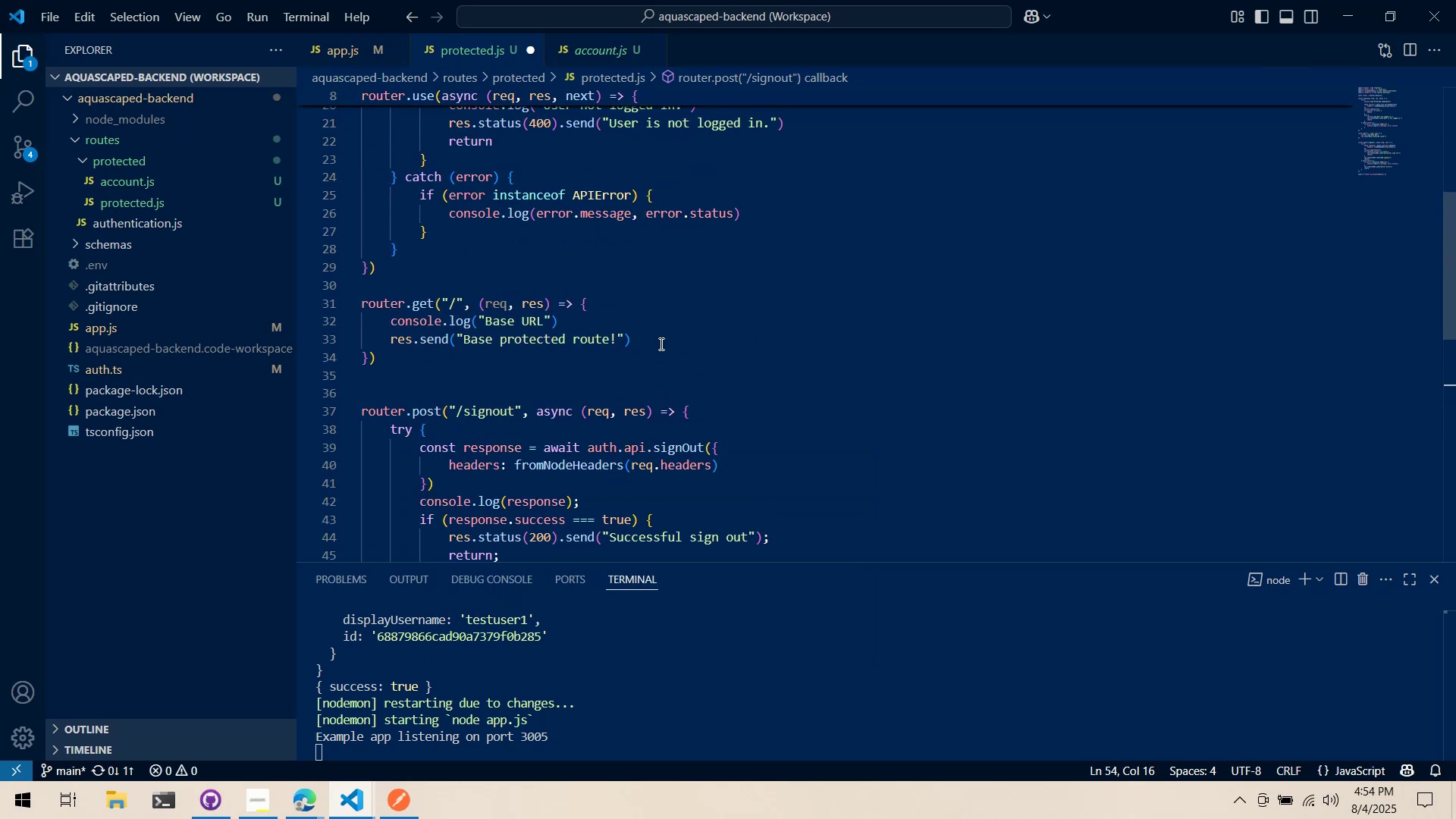 
left_click([651, 338])
 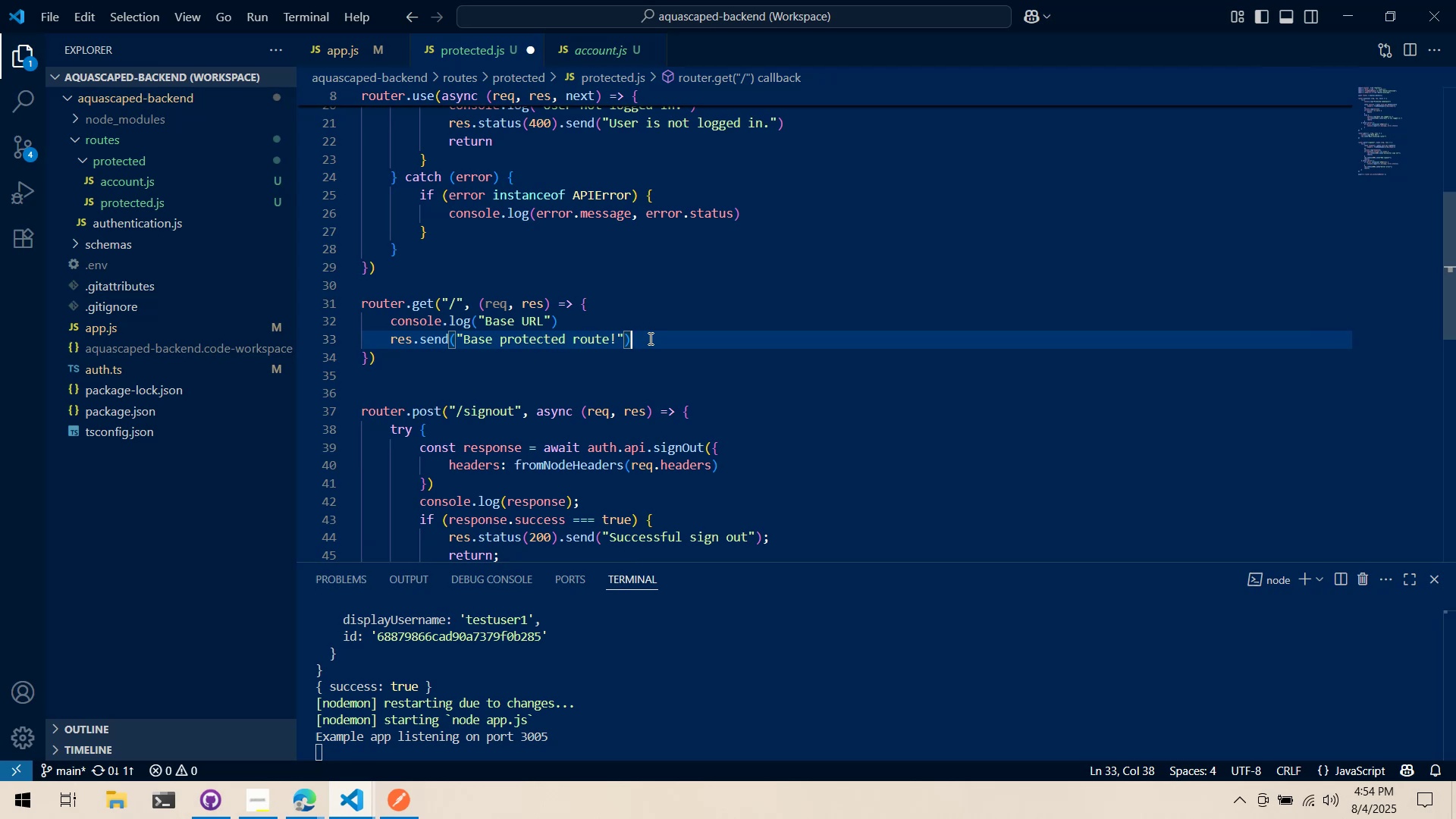 
key(Semicolon)
 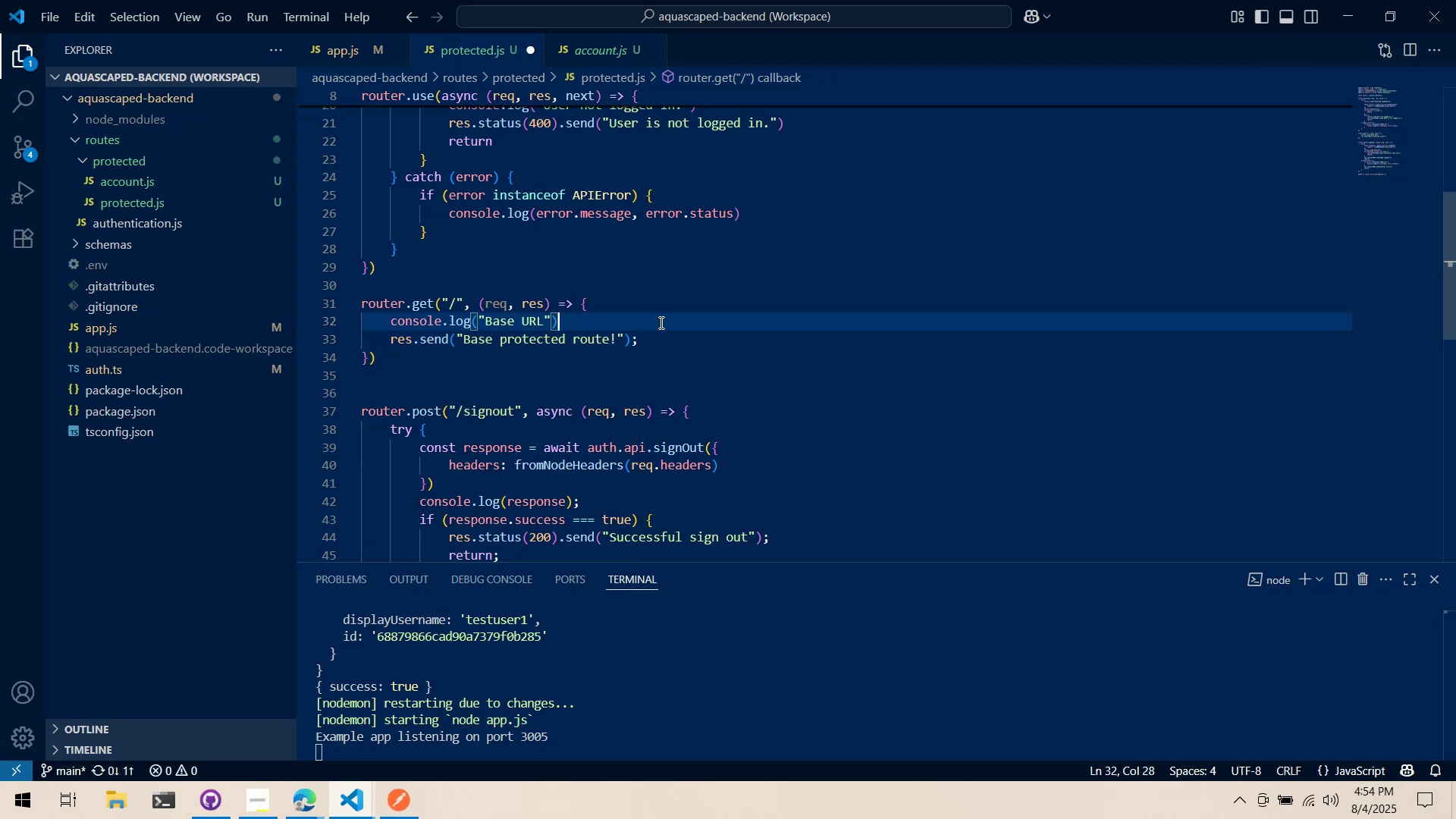 
key(Semicolon)
 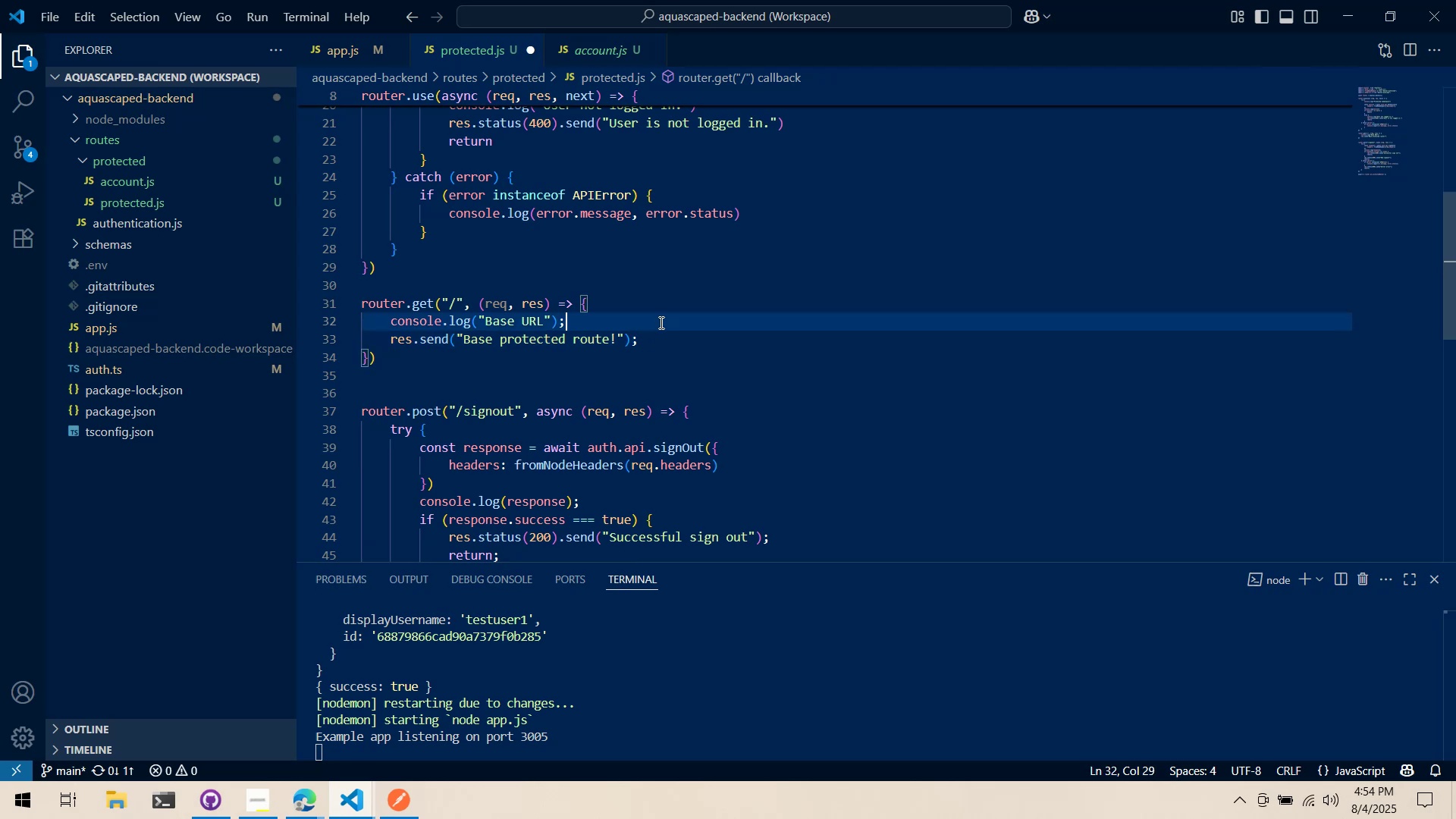 
scroll: coordinate [661, 322], scroll_direction: up, amount: 3.0
 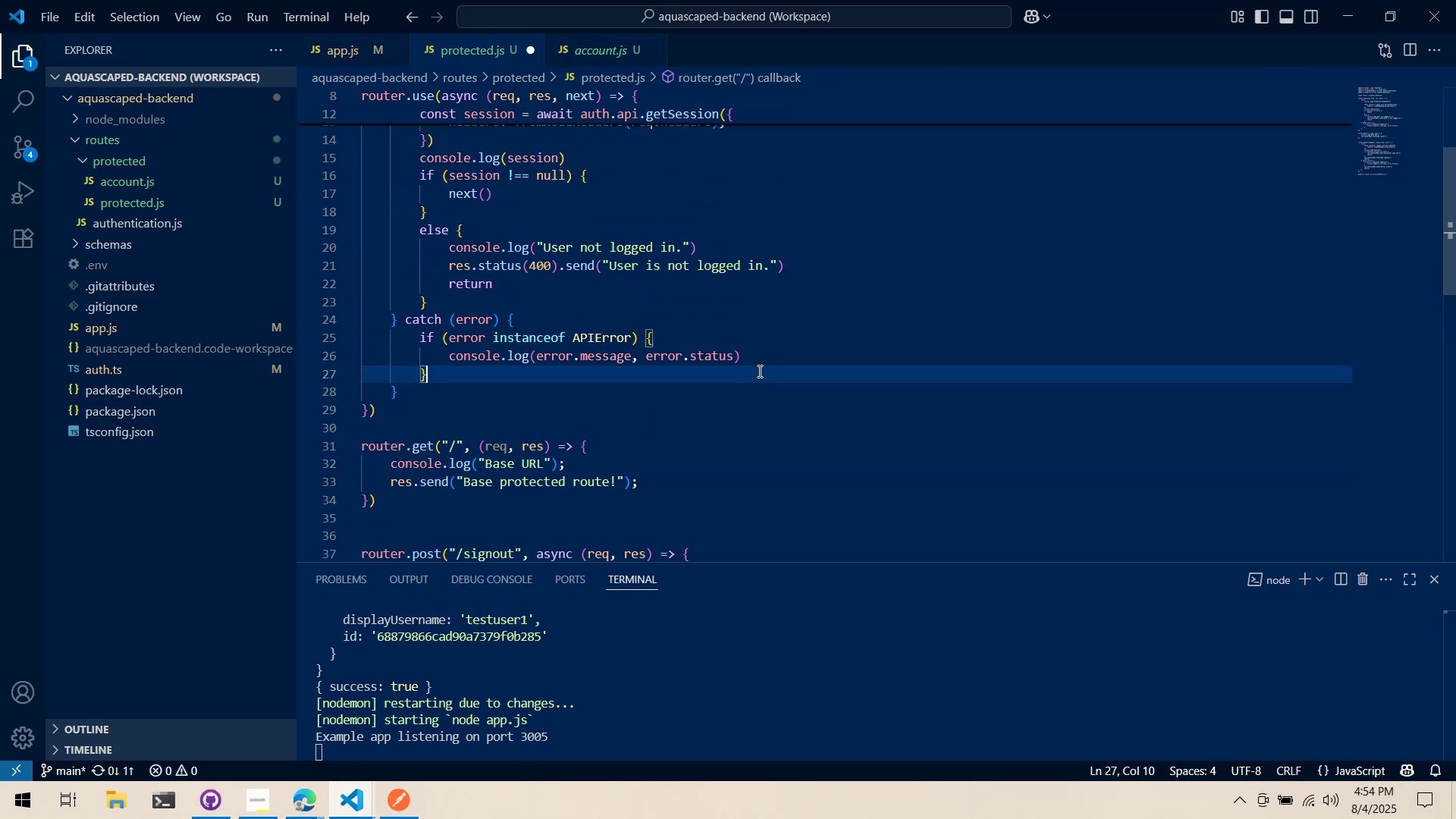 
double_click([765, 357])
 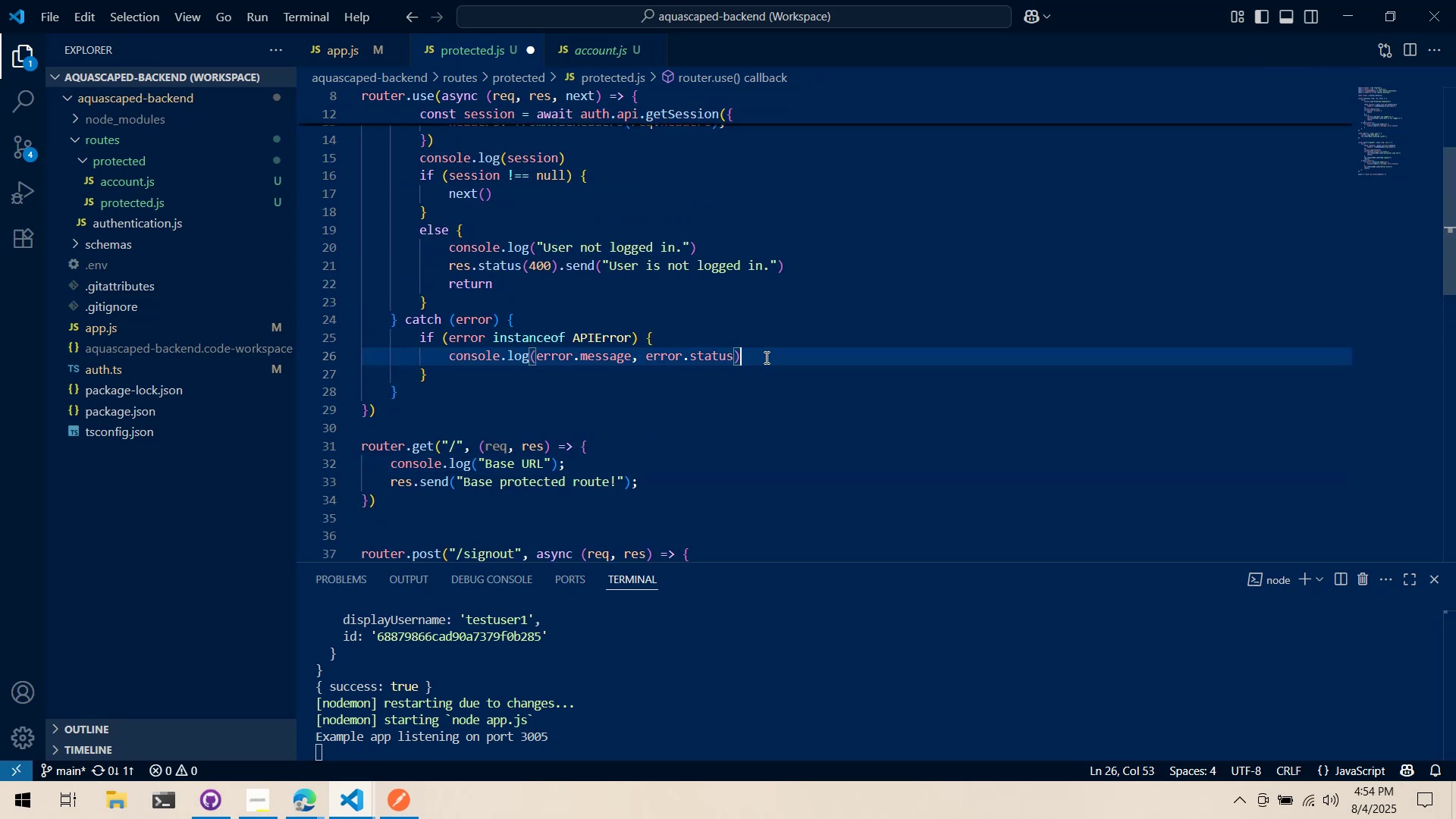 
key(Semicolon)
 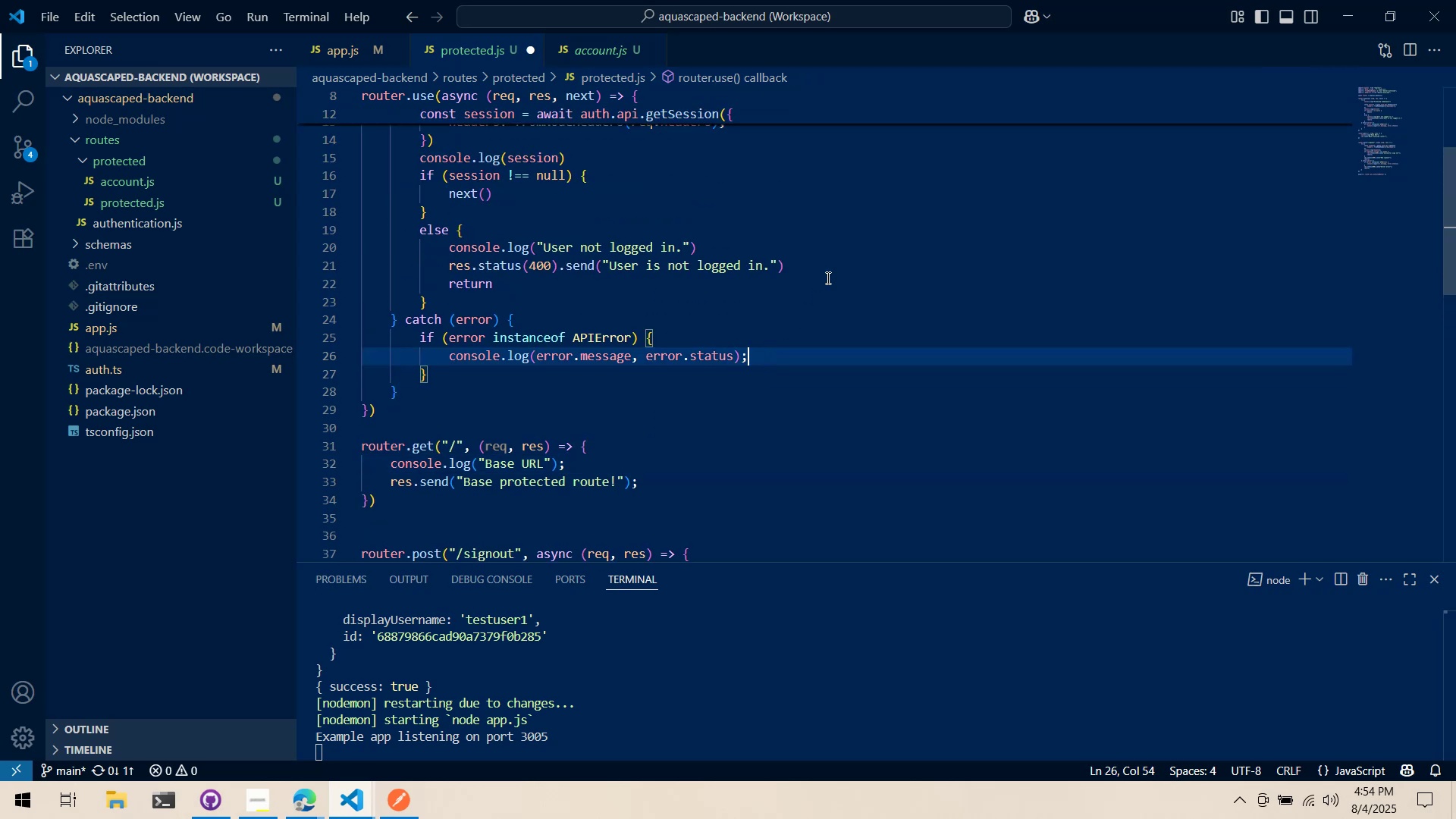 
left_click([827, 278])
 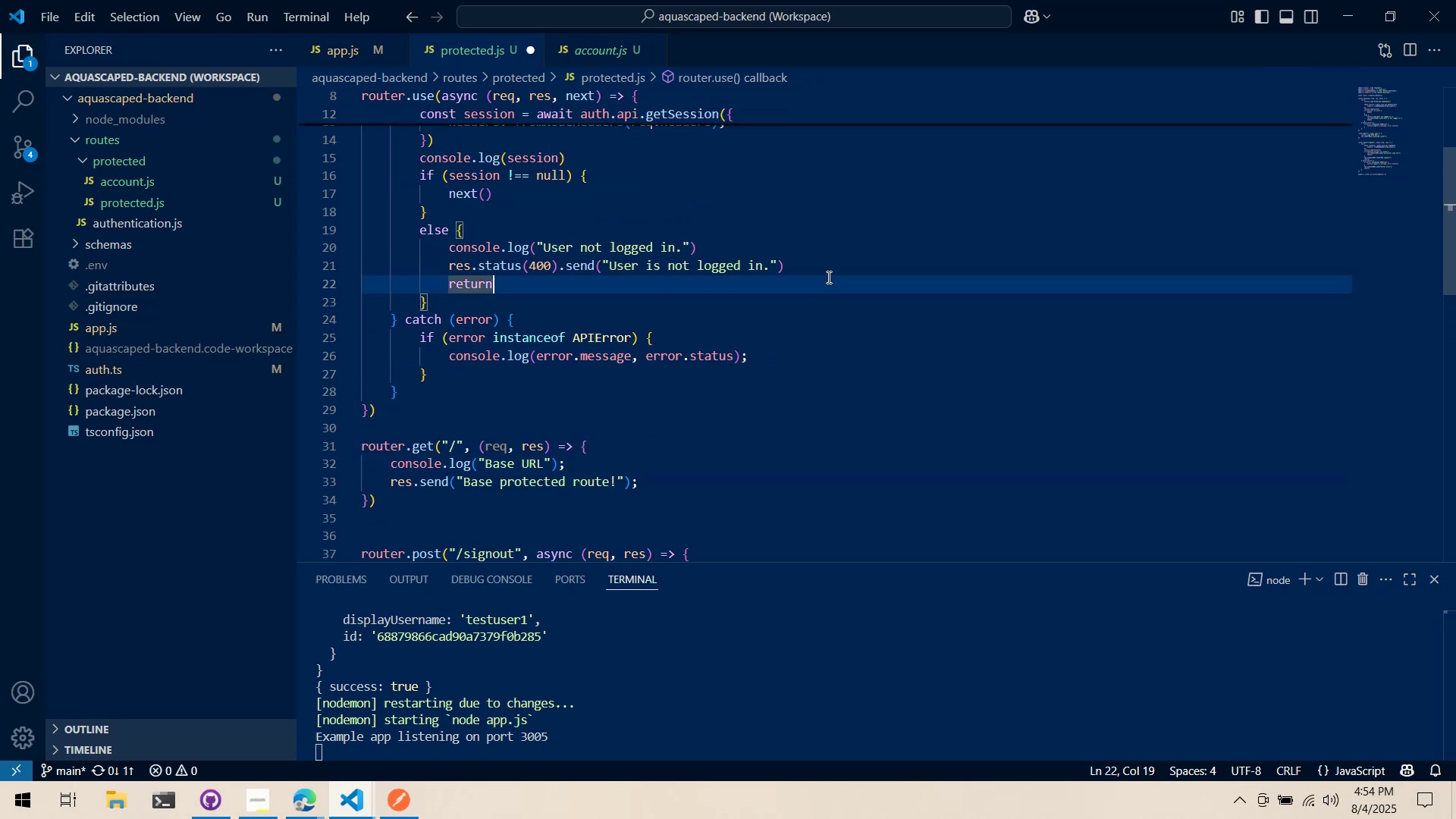 
key(Semicolon)
 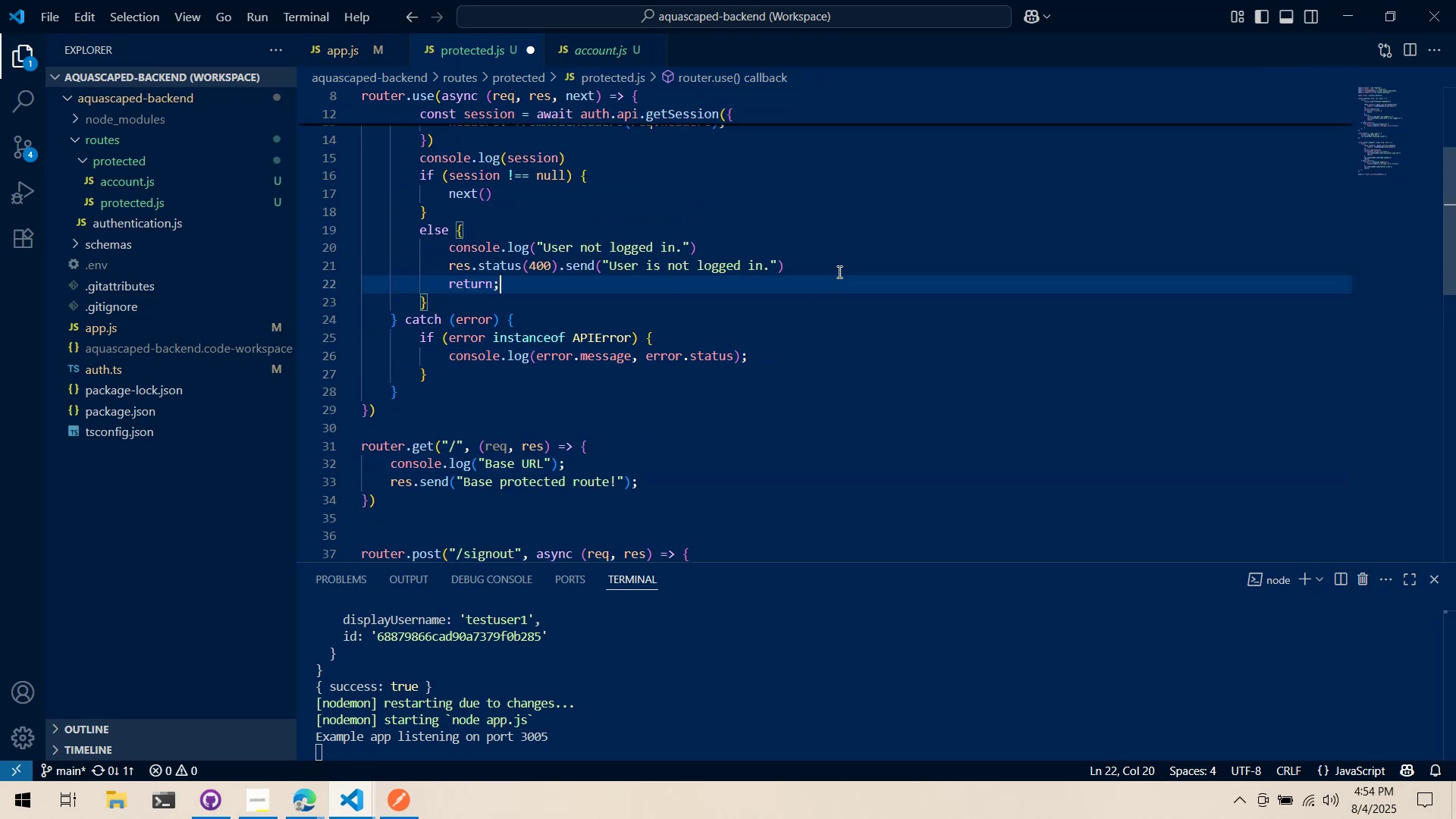 
left_click([838, 271])
 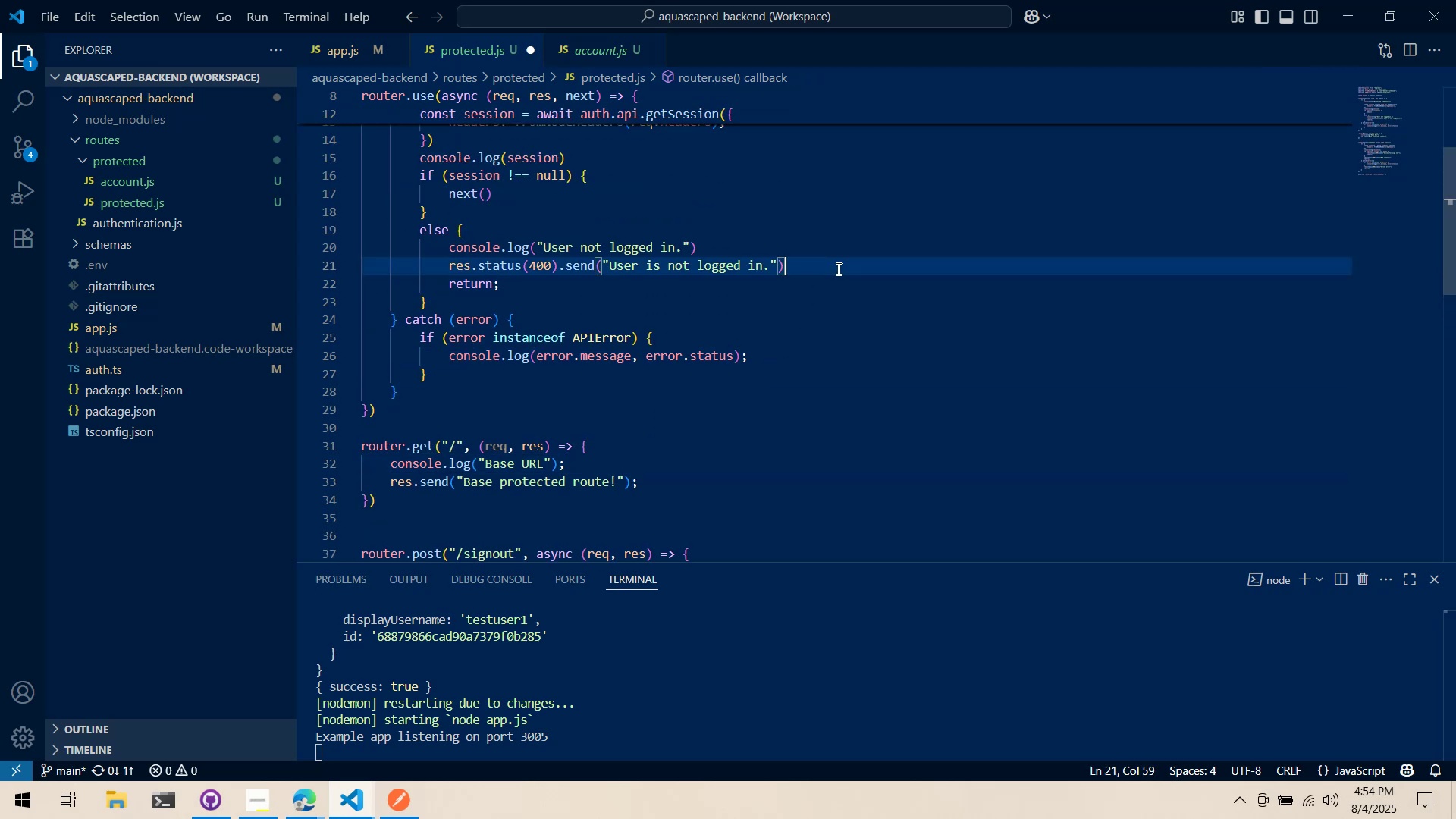 
key(Semicolon)
 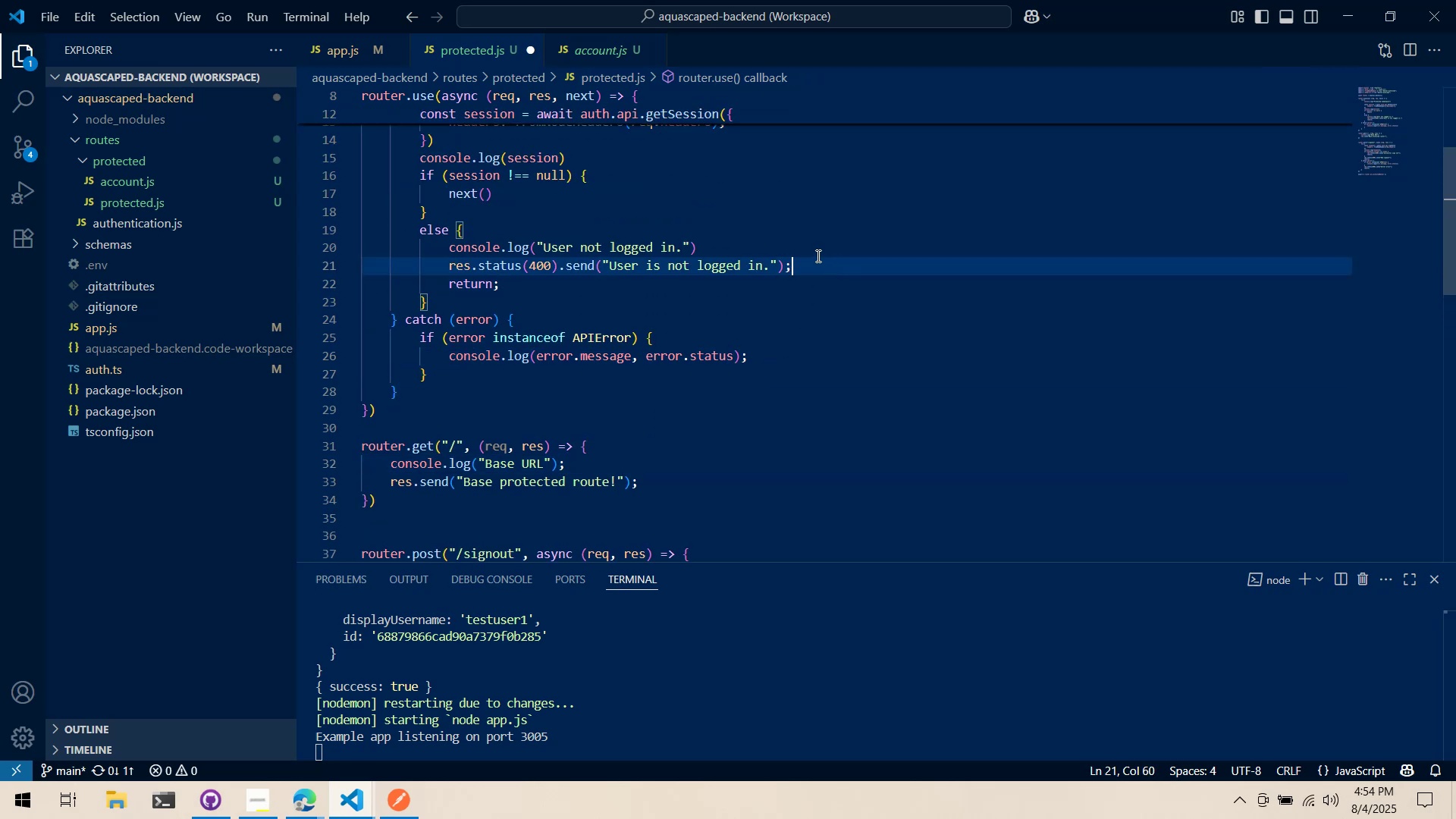 
double_click([817, 256])
 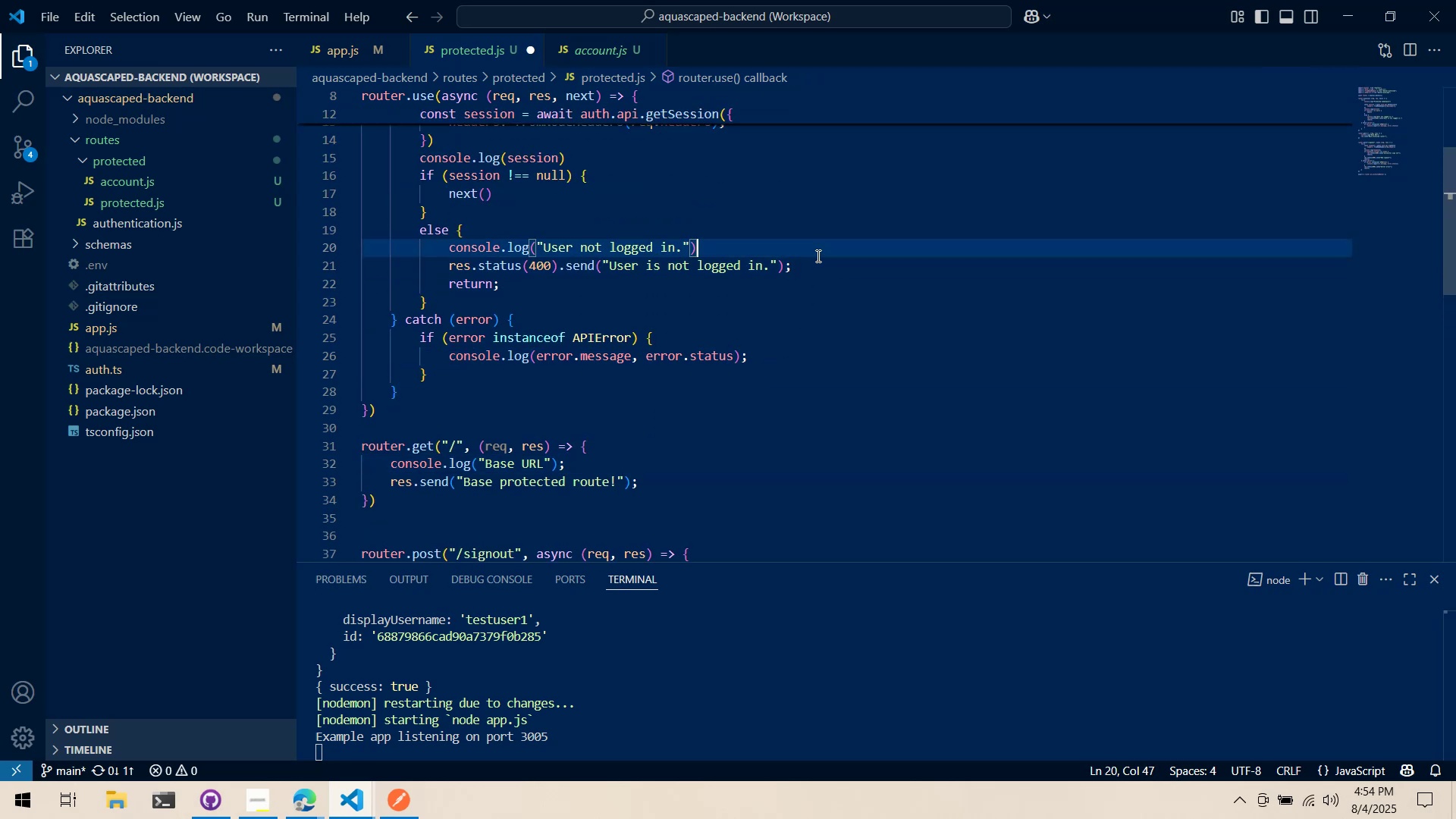 
key(Semicolon)
 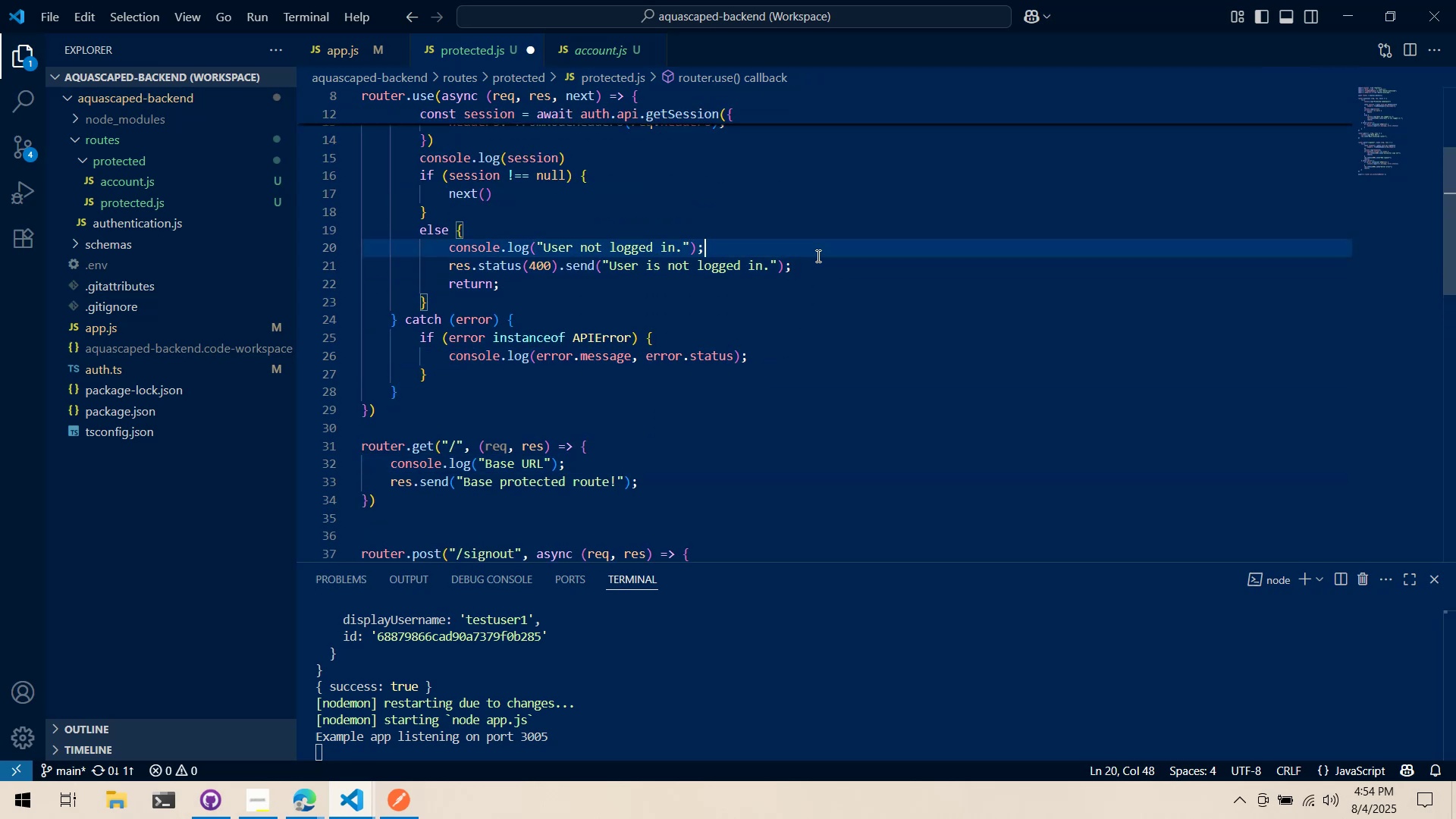 
scroll: coordinate [817, 256], scroll_direction: up, amount: 3.0
 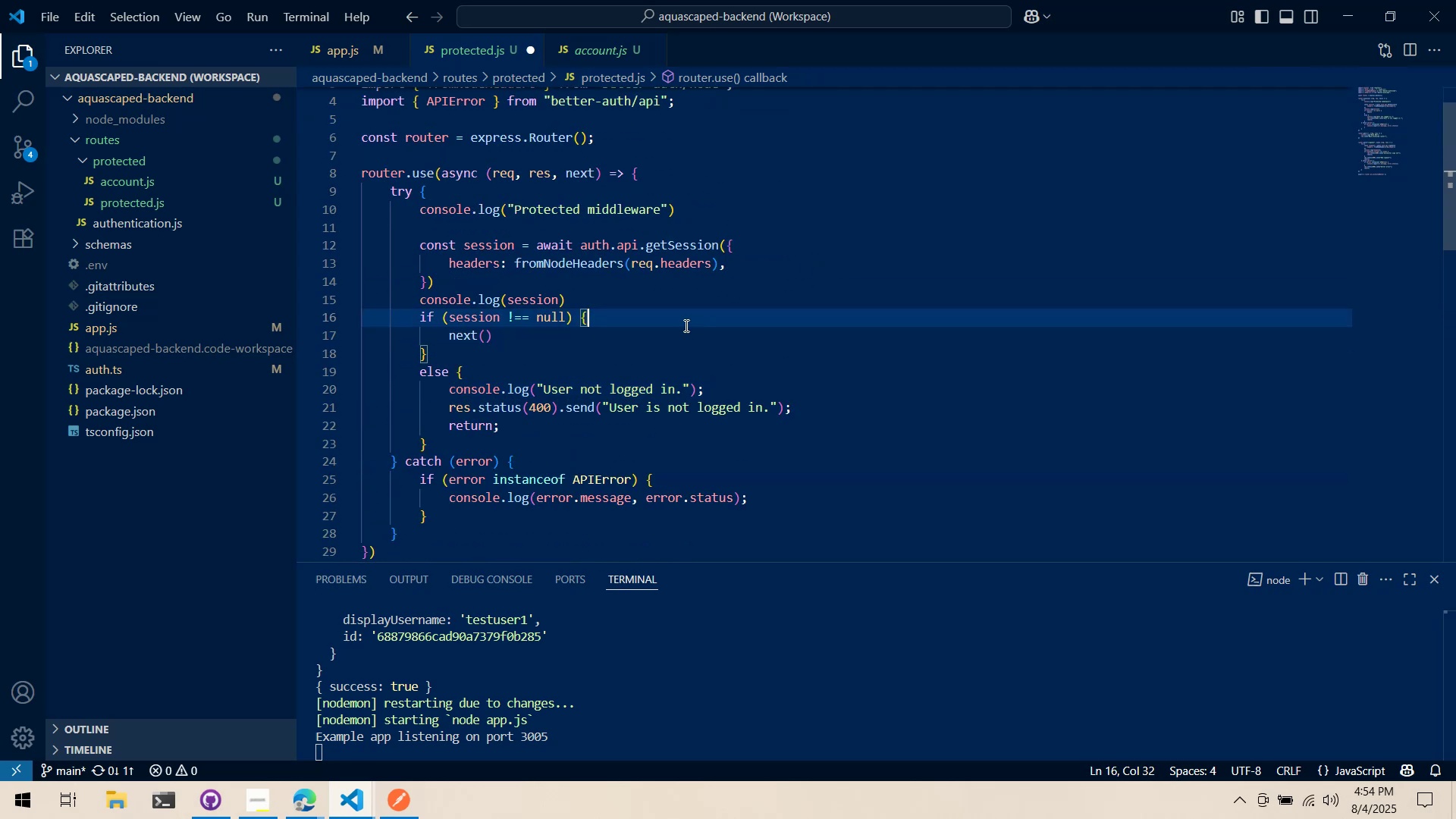 
double_click([666, 337])
 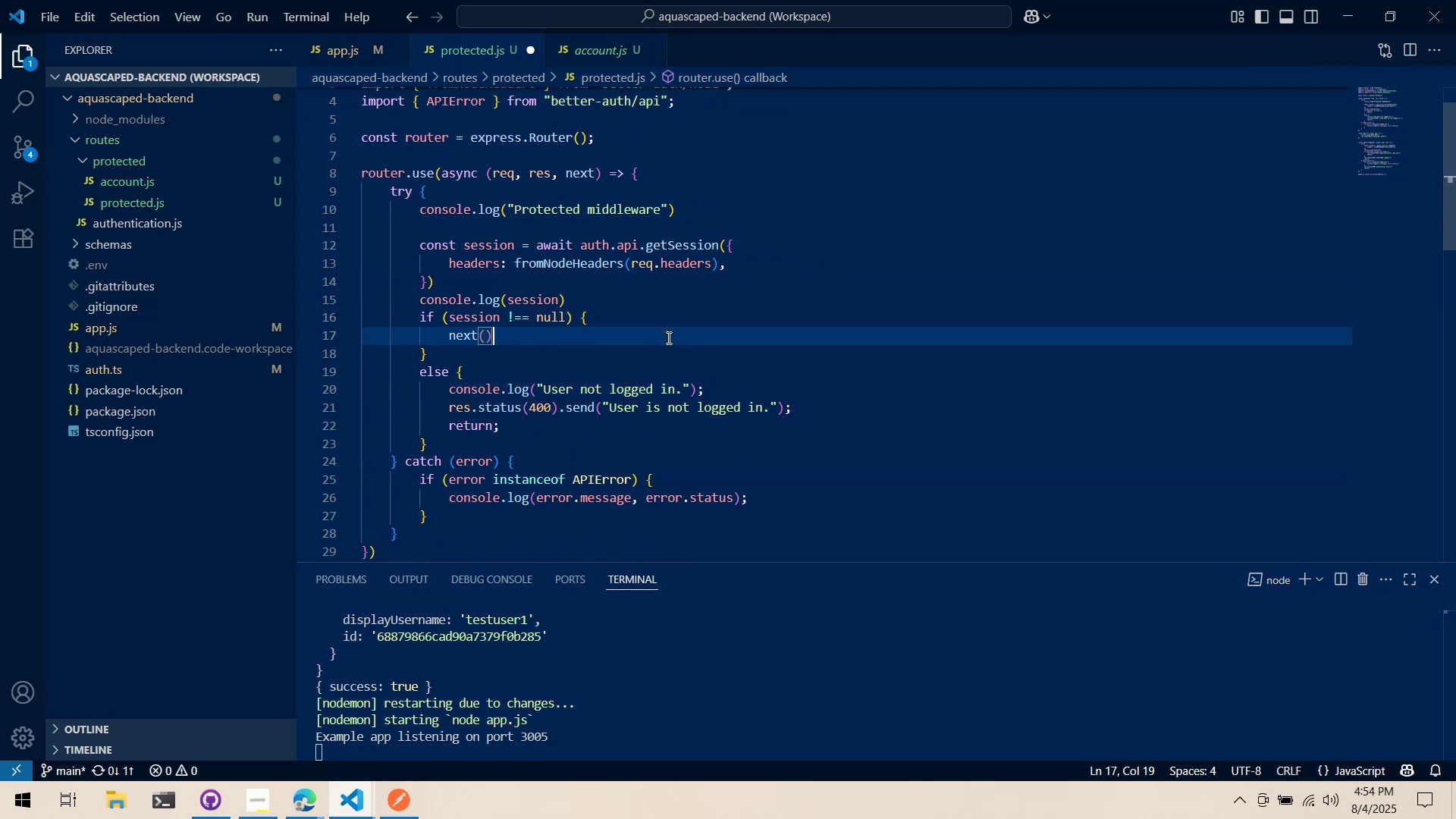 
key(Semicolon)
 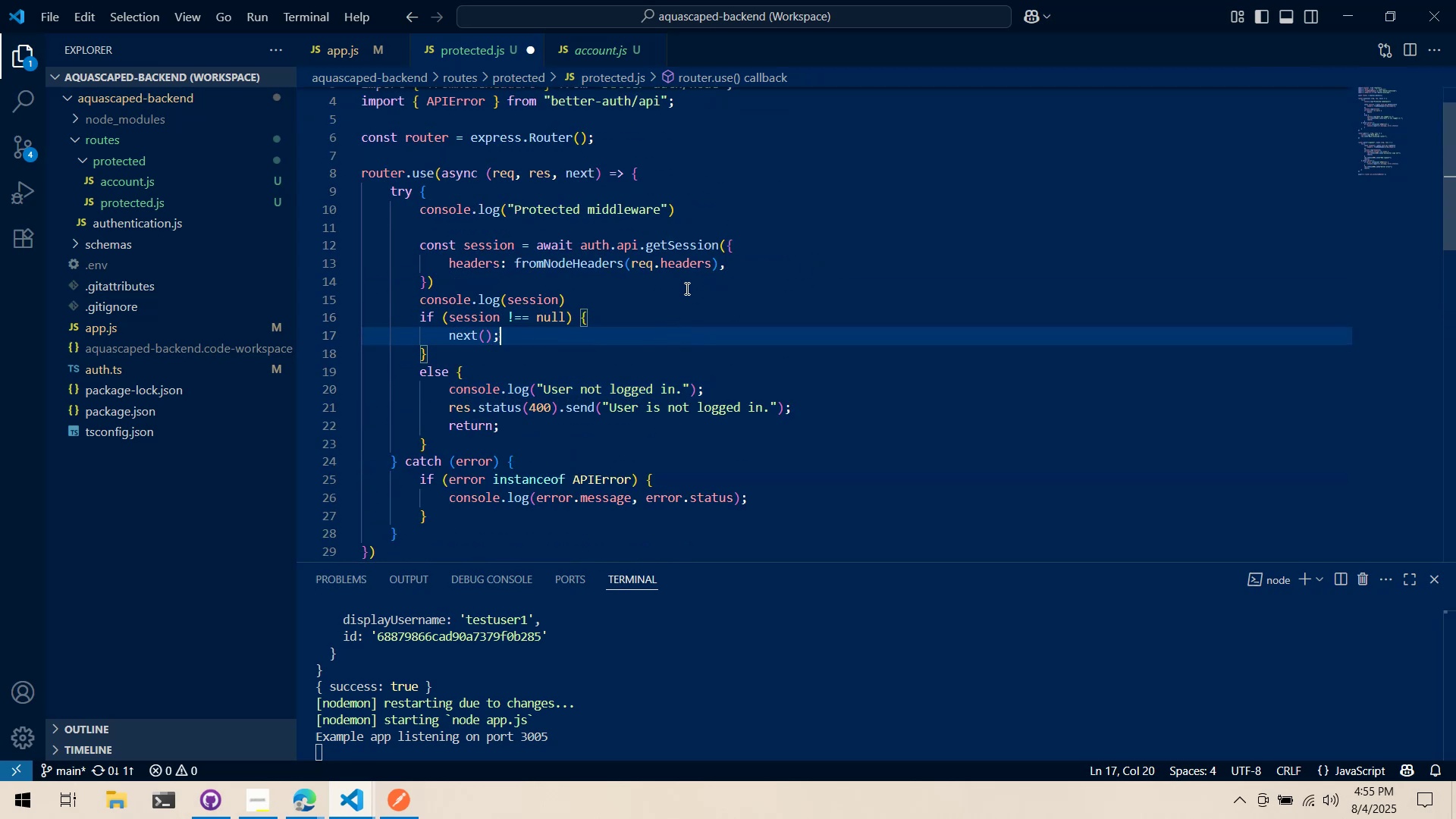 
left_click([618, 297])
 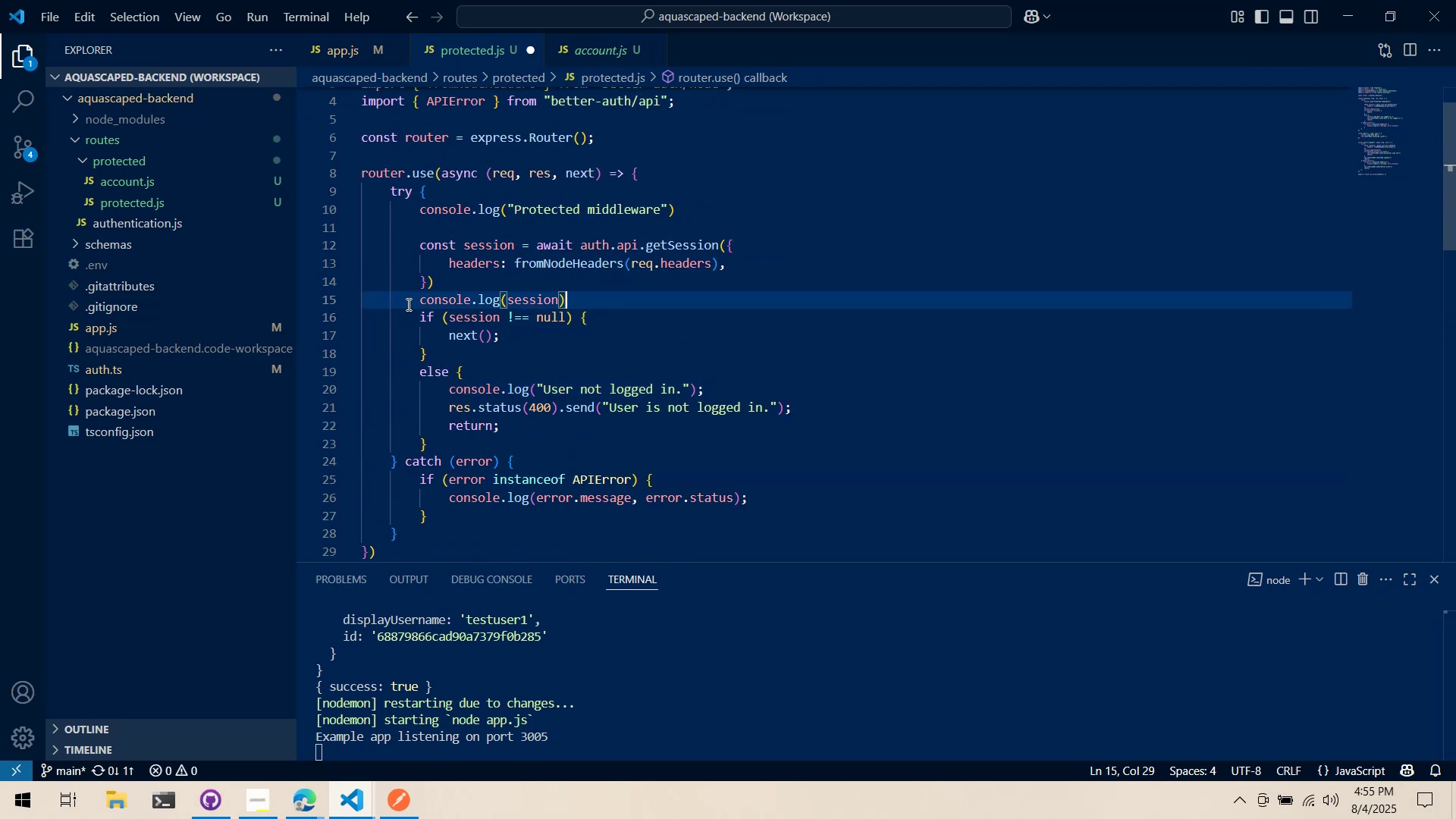 
double_click([413, 300])
 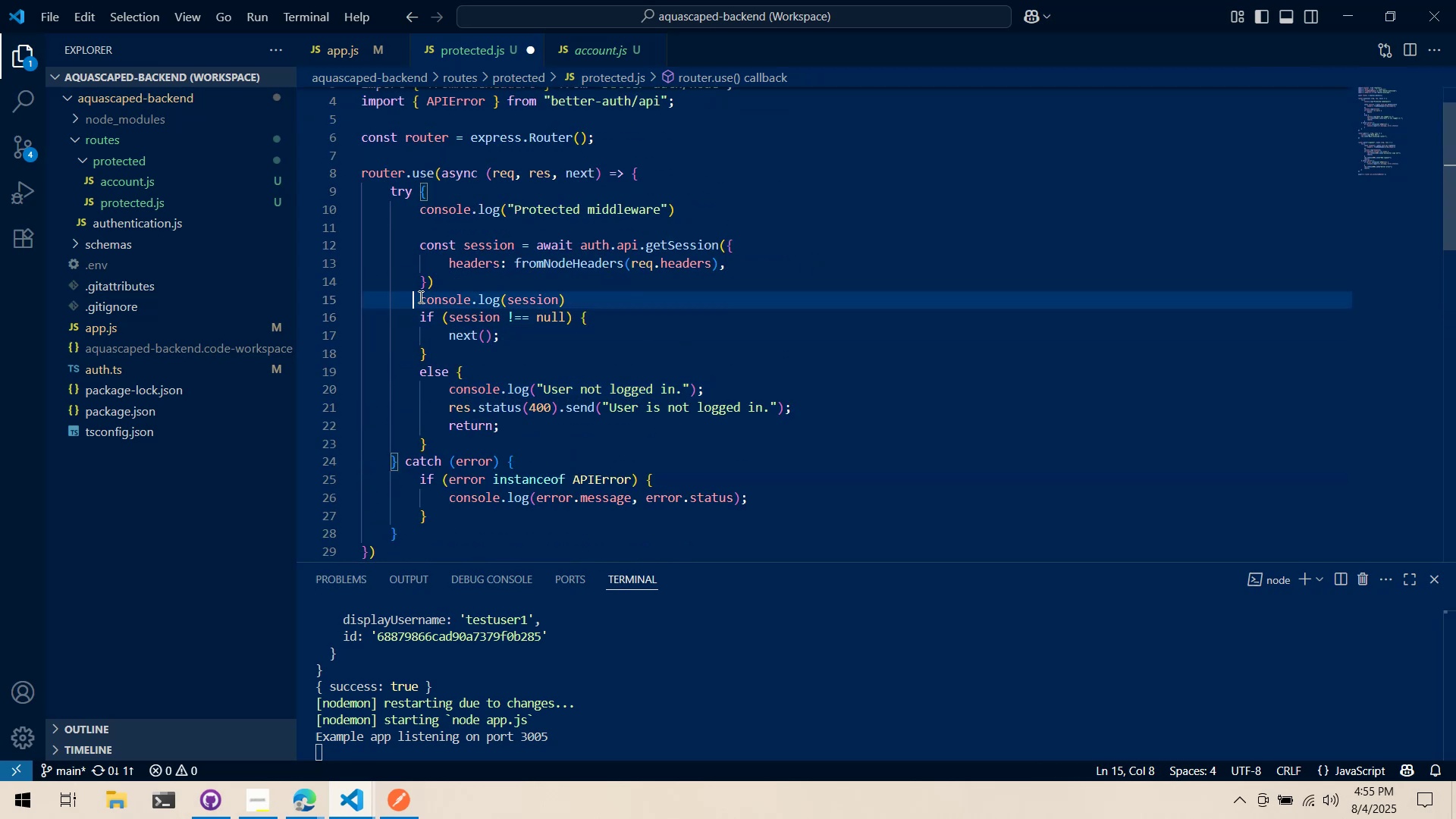 
triple_click([419, 297])
 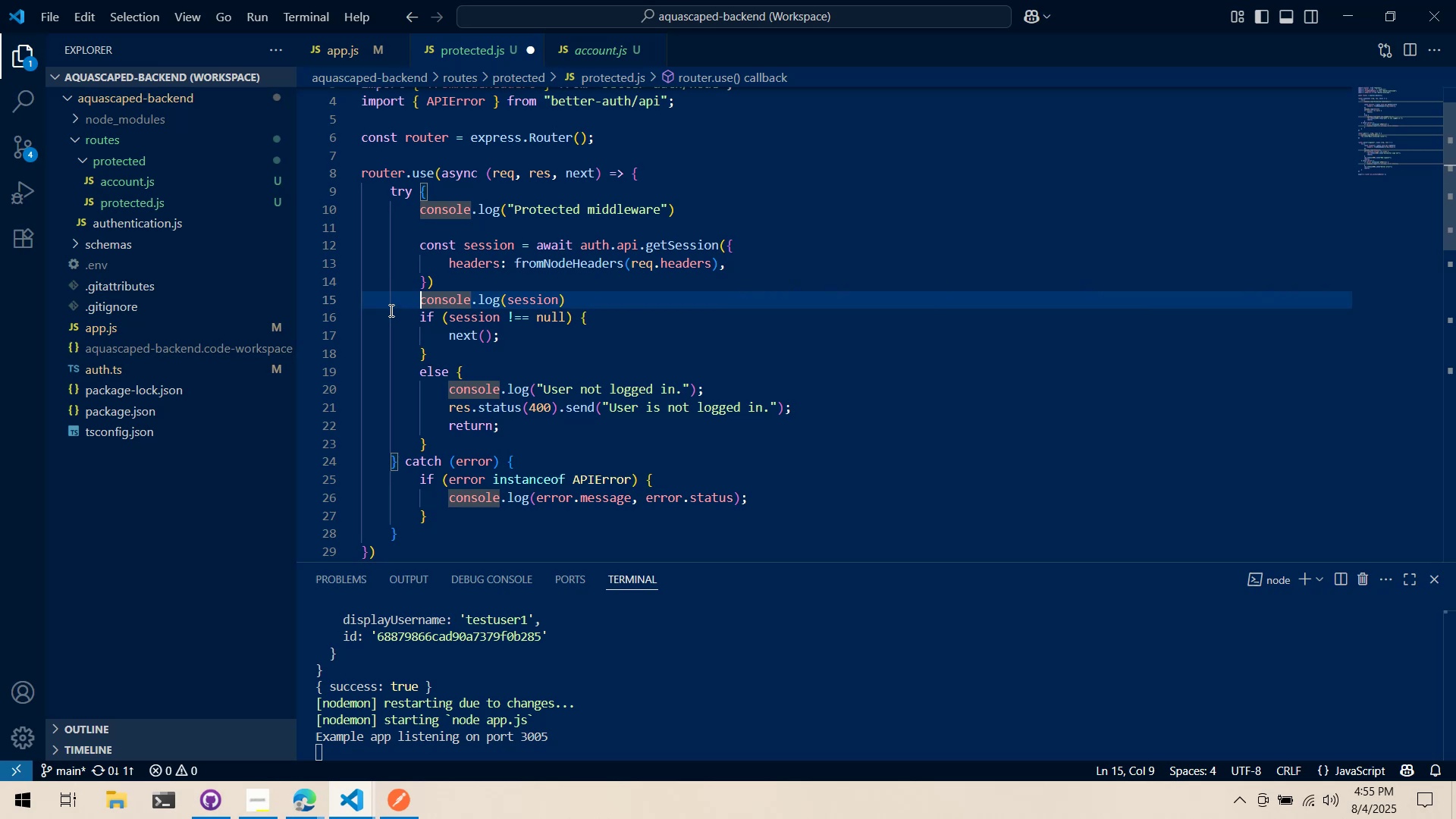 
key(Control+Slash)
 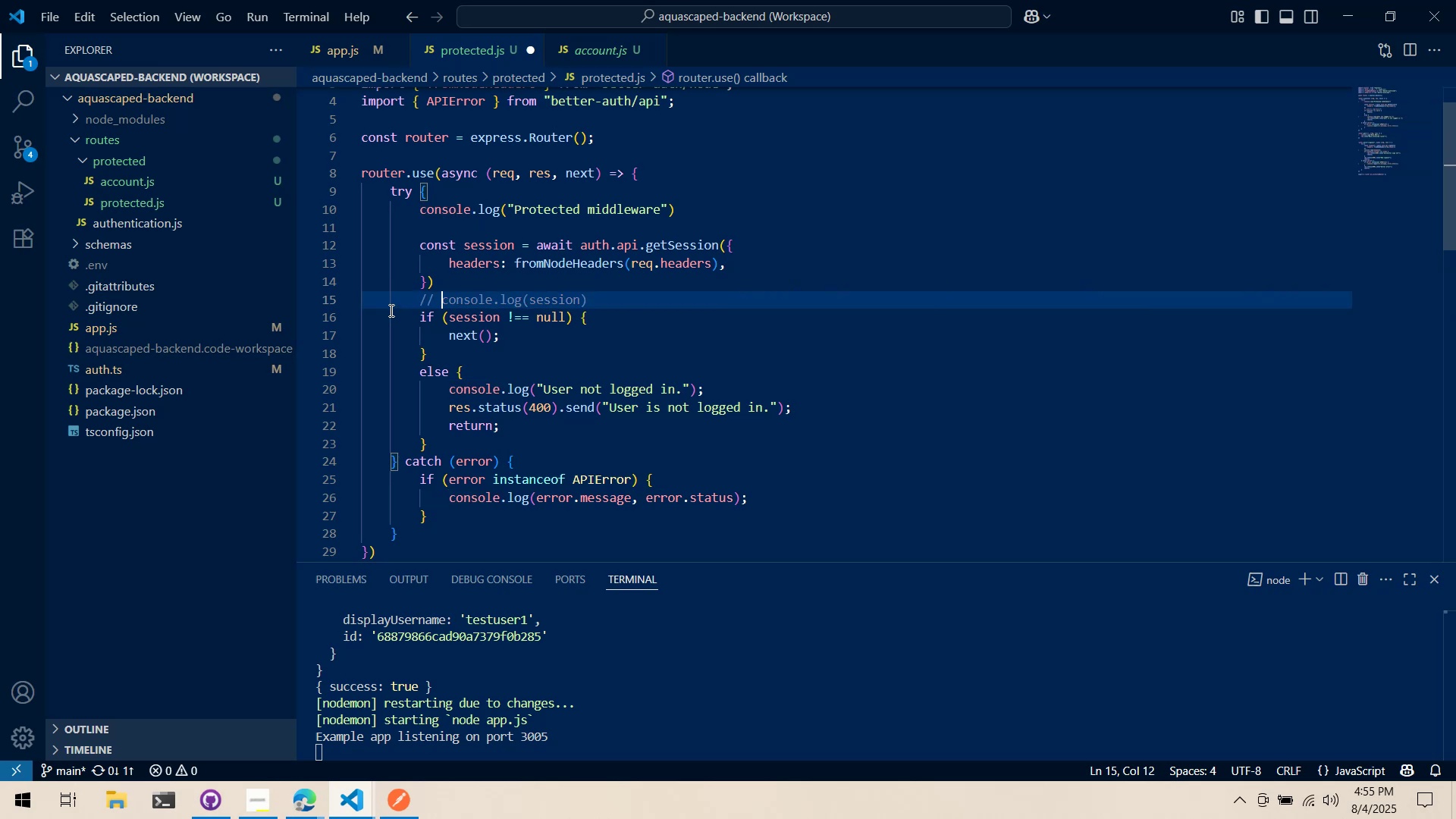 
key(Control+S)
 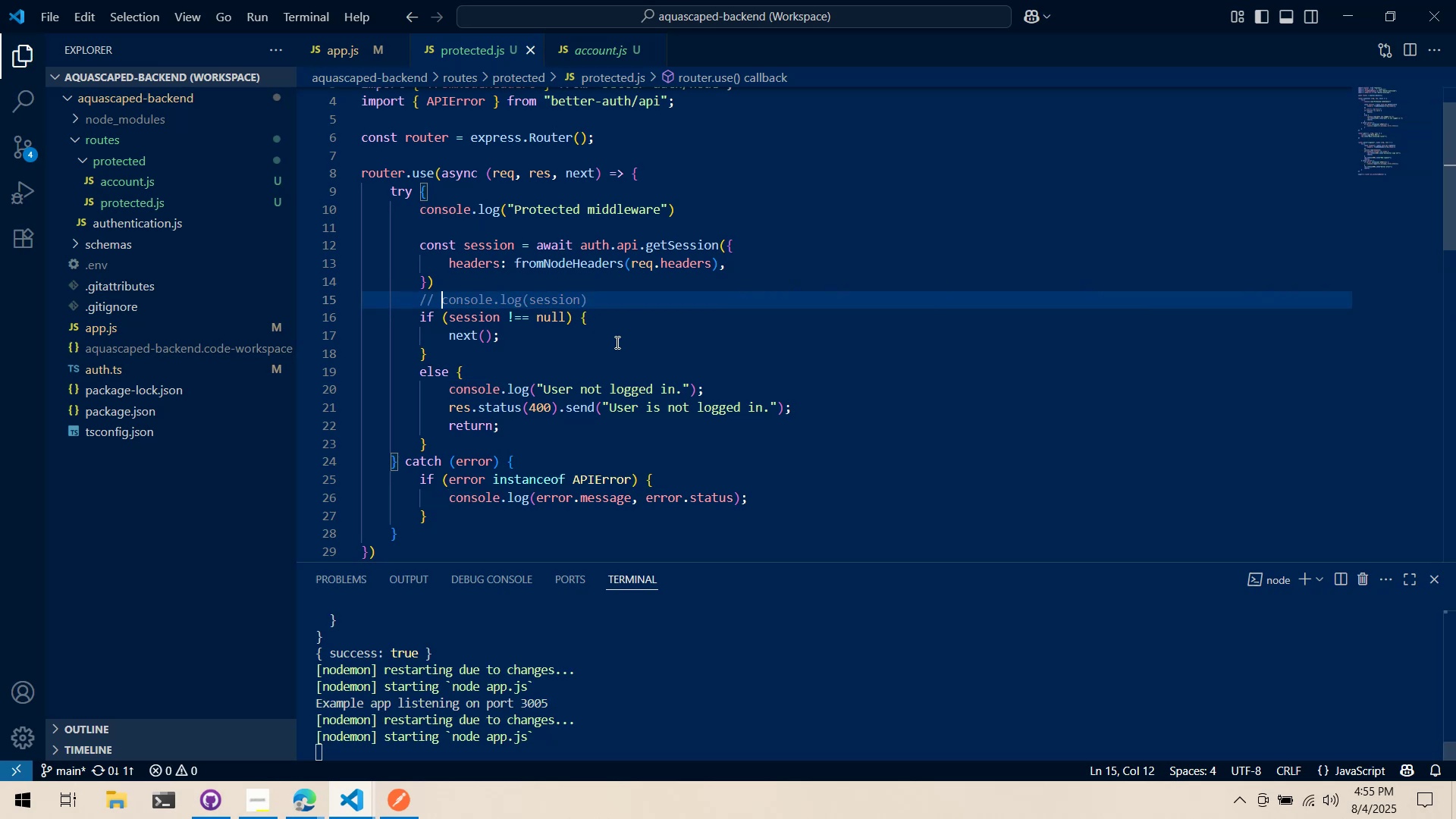 
scroll: coordinate [639, 314], scroll_direction: down, amount: 2.0
 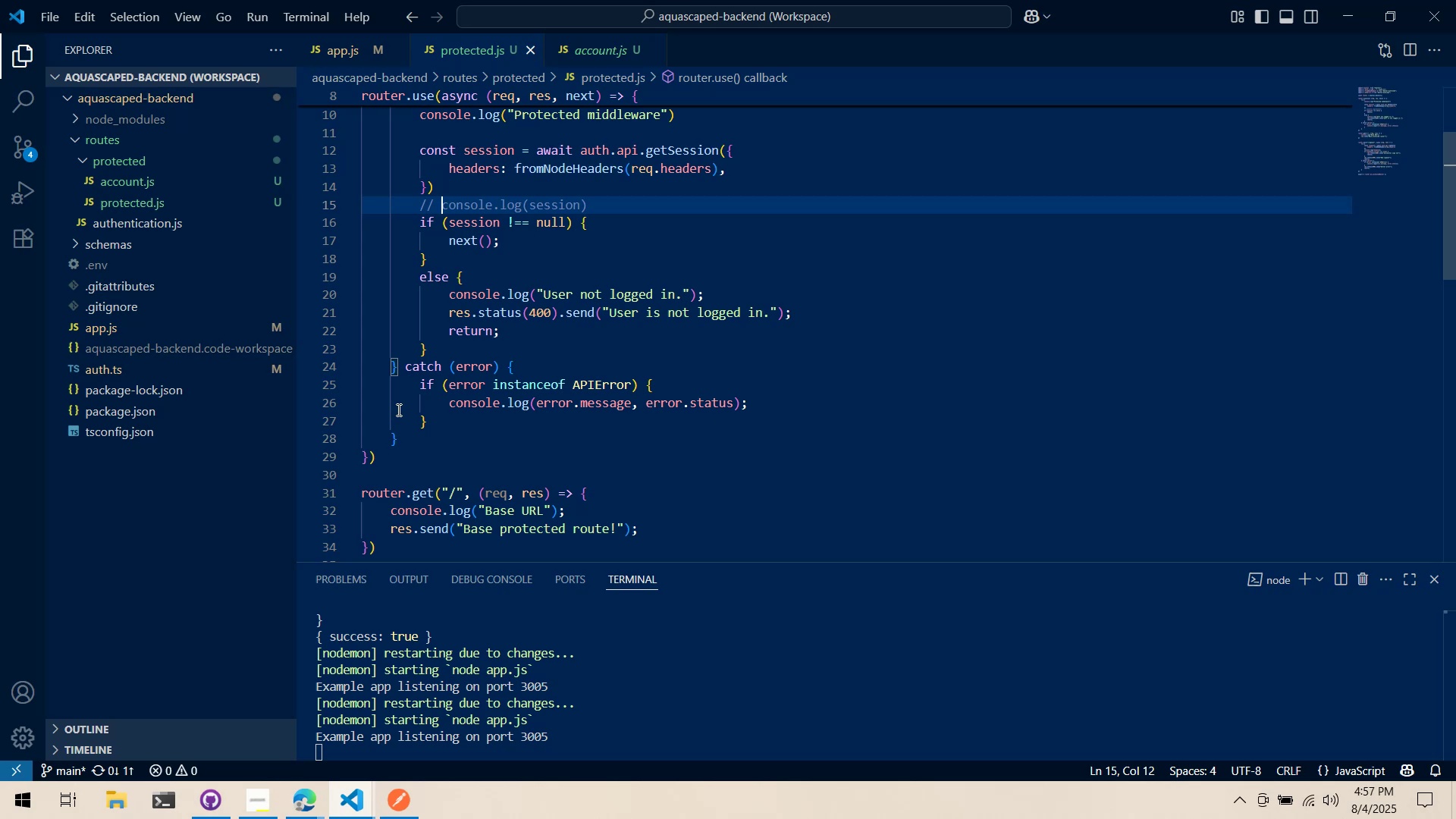 
wait(122.46)
 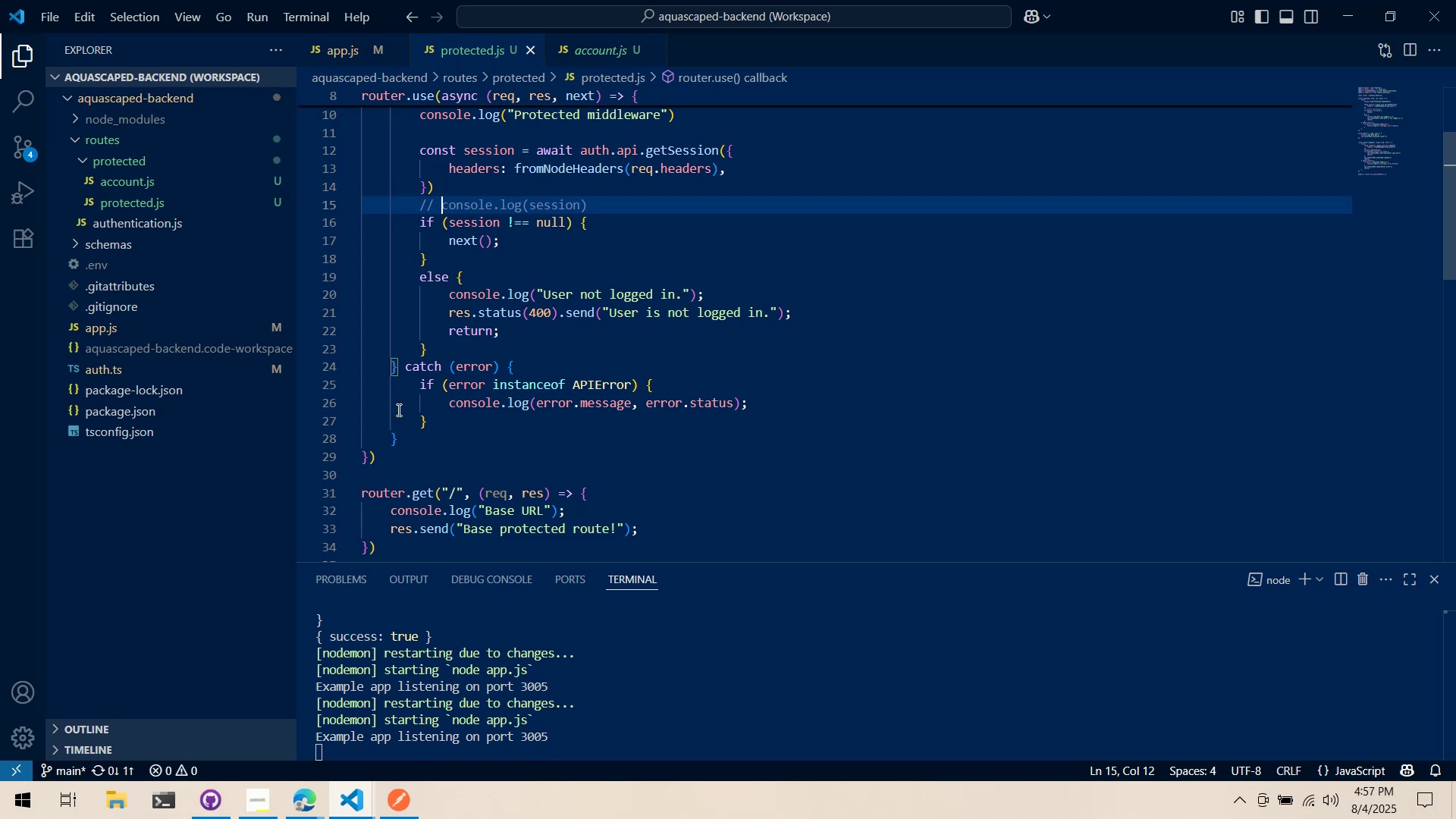 
scroll: coordinate [751, 242], scroll_direction: down, amount: 9.0
 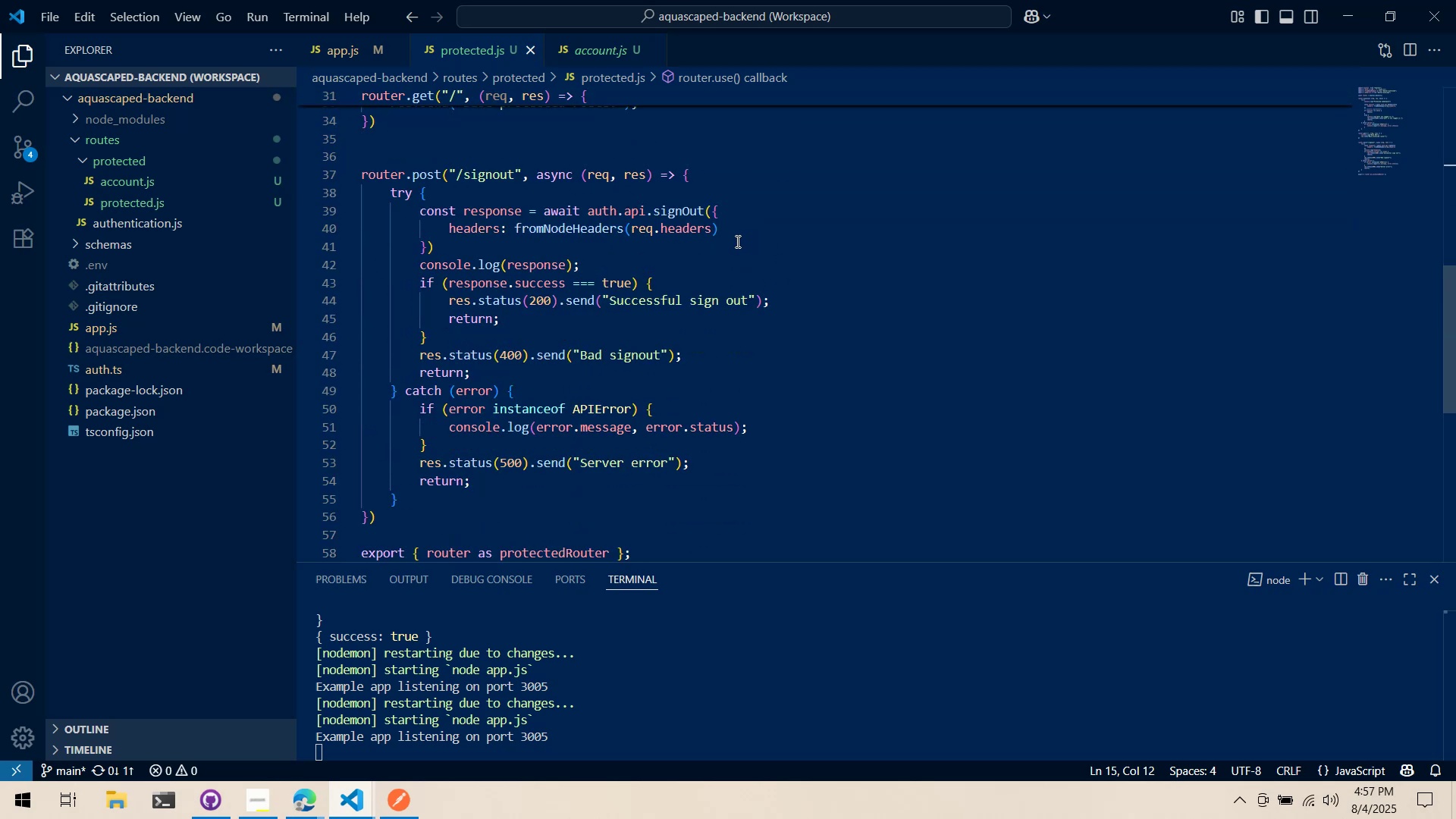 
left_click([728, 224])
 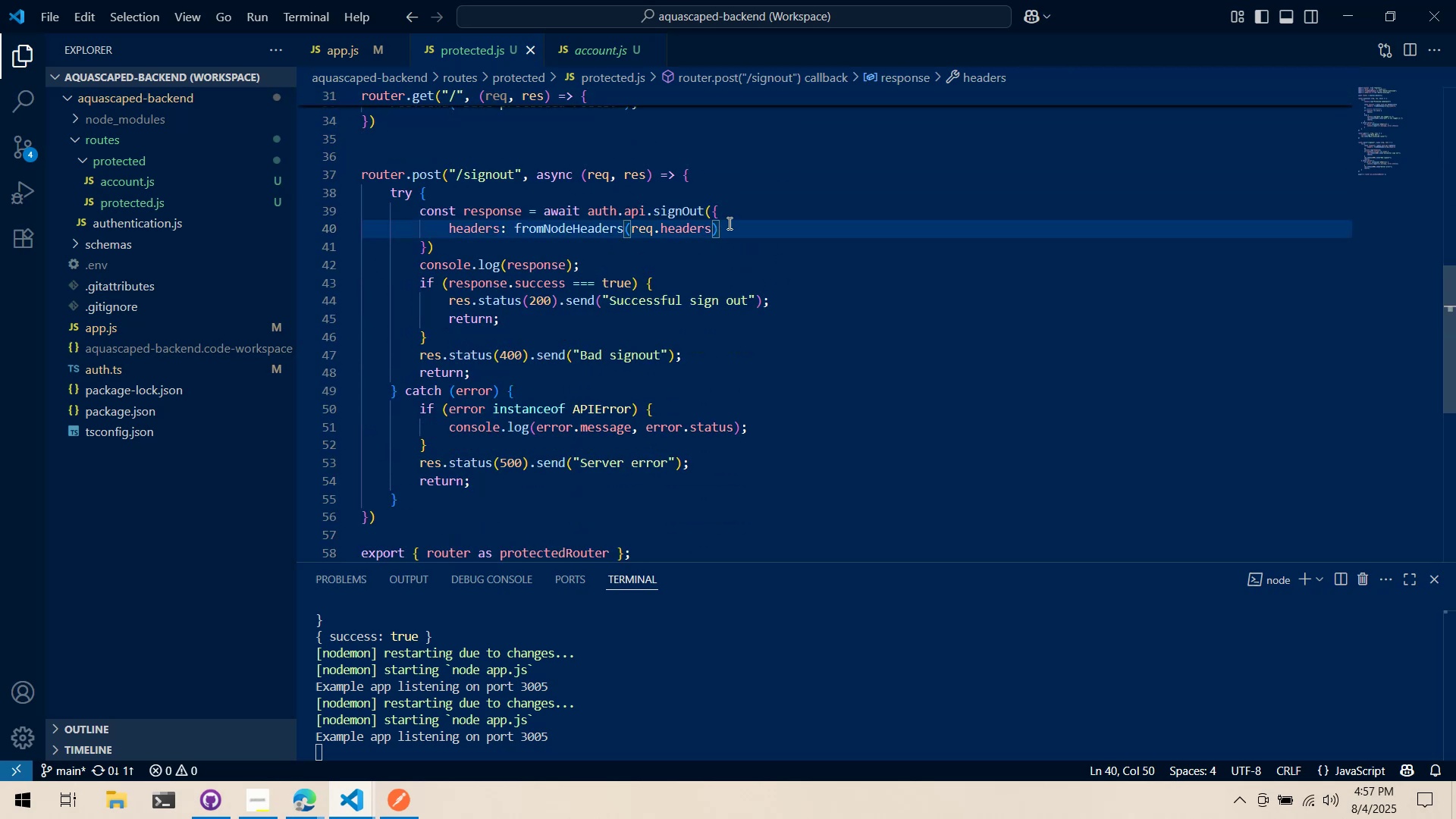 
key(Semicolon)
 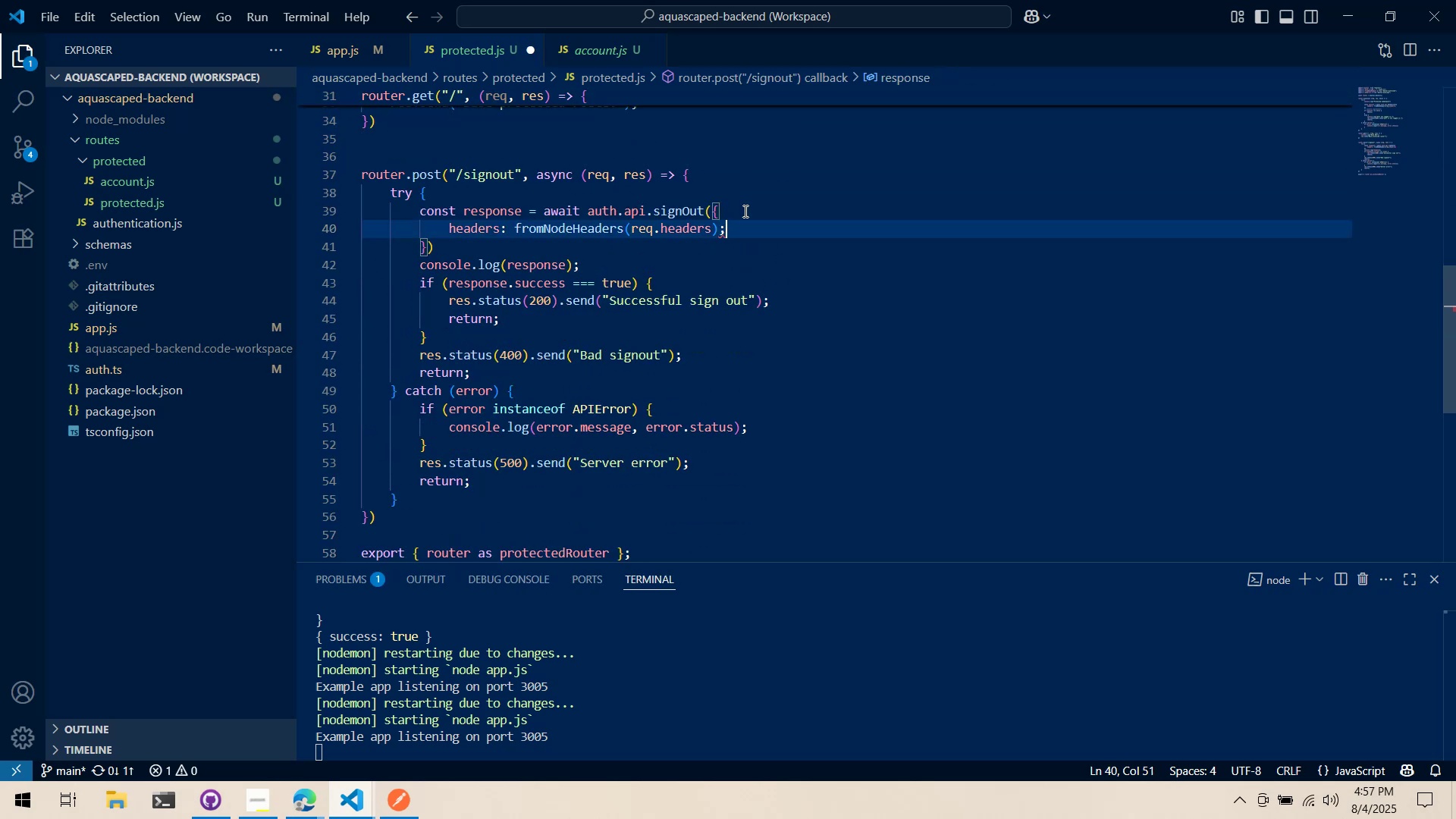 
left_click([763, 202])
 